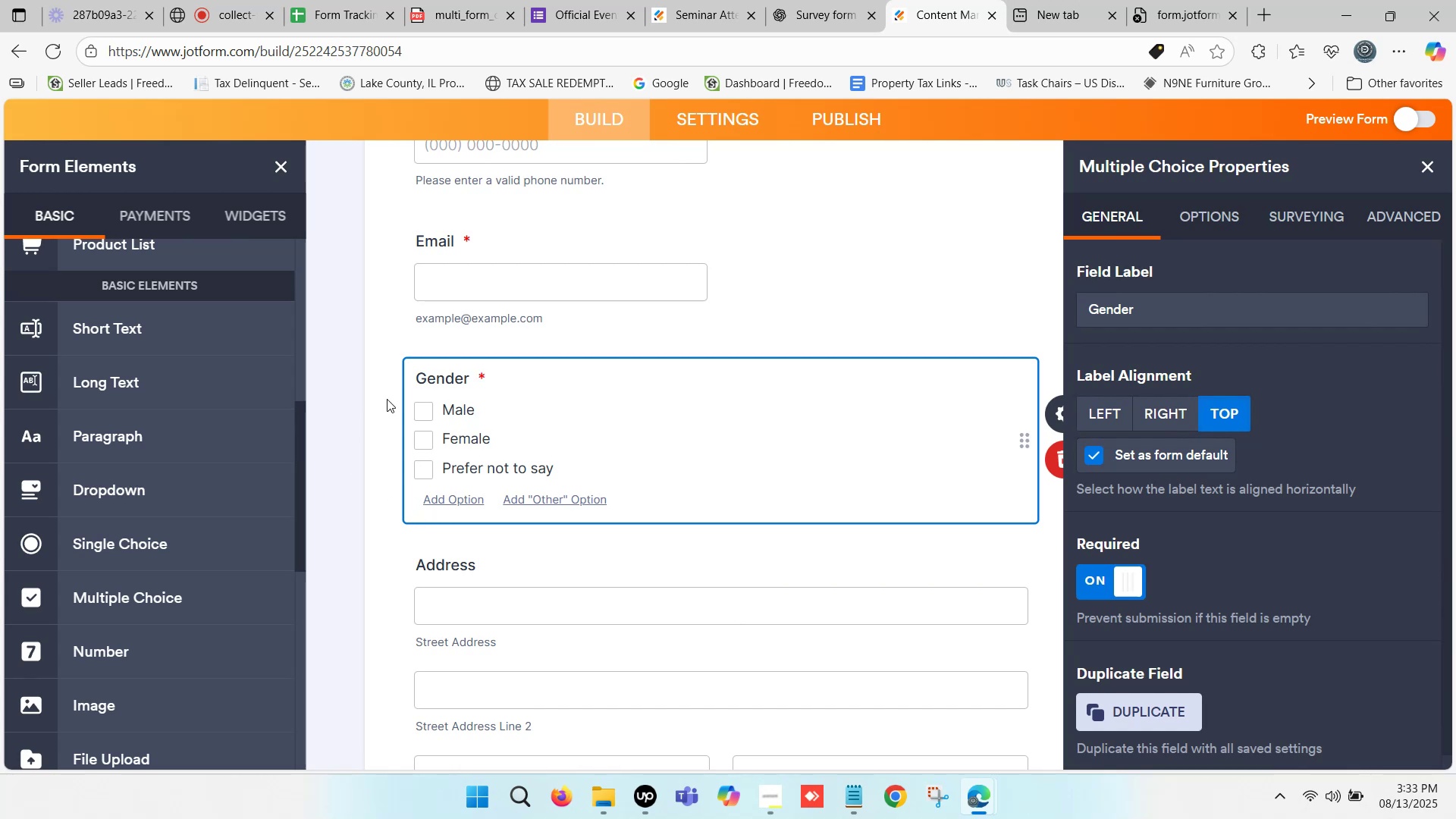 
scroll: coordinate [196, 425], scroll_direction: down, amount: 2.0
 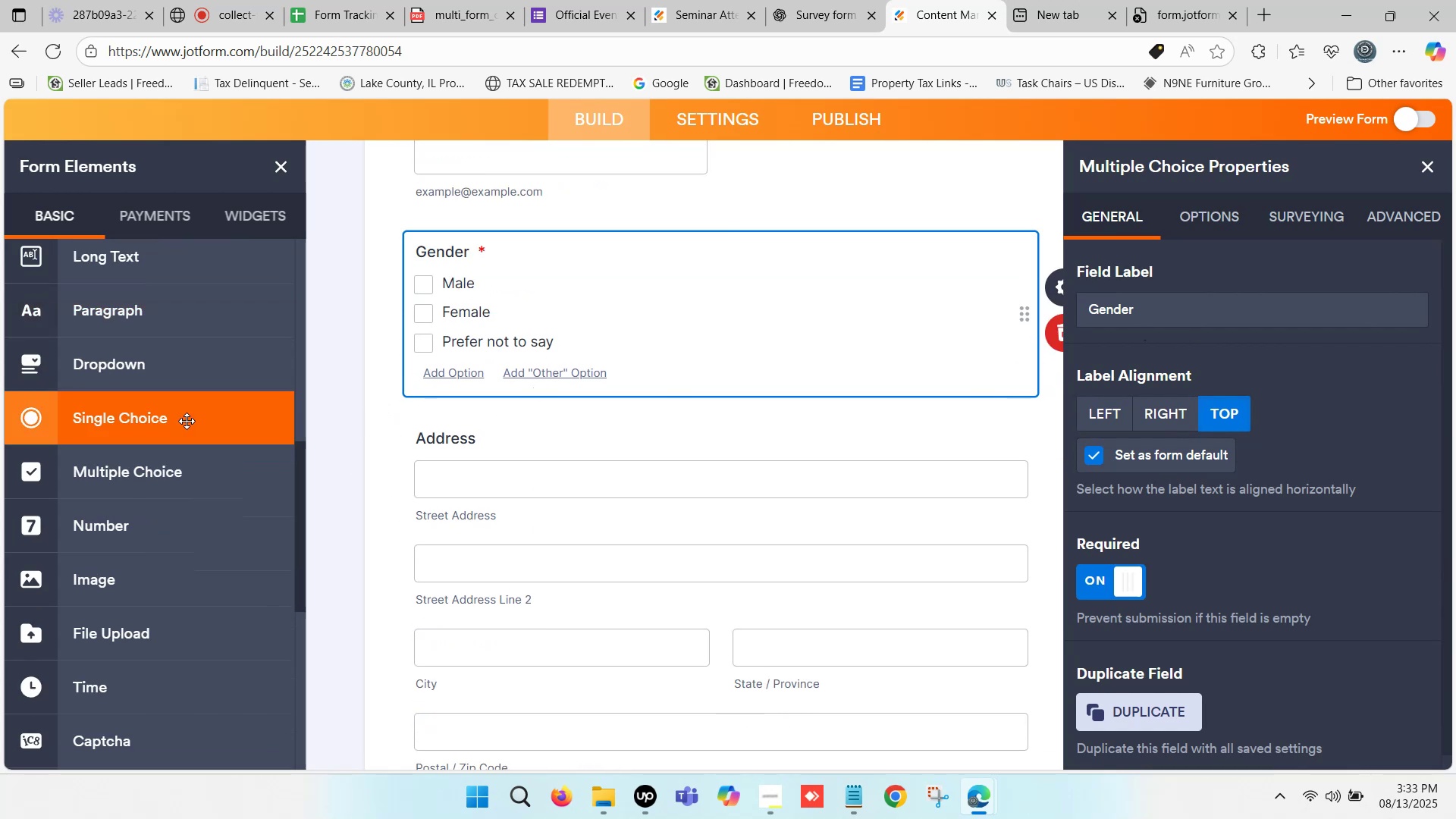 
wait(9.88)
 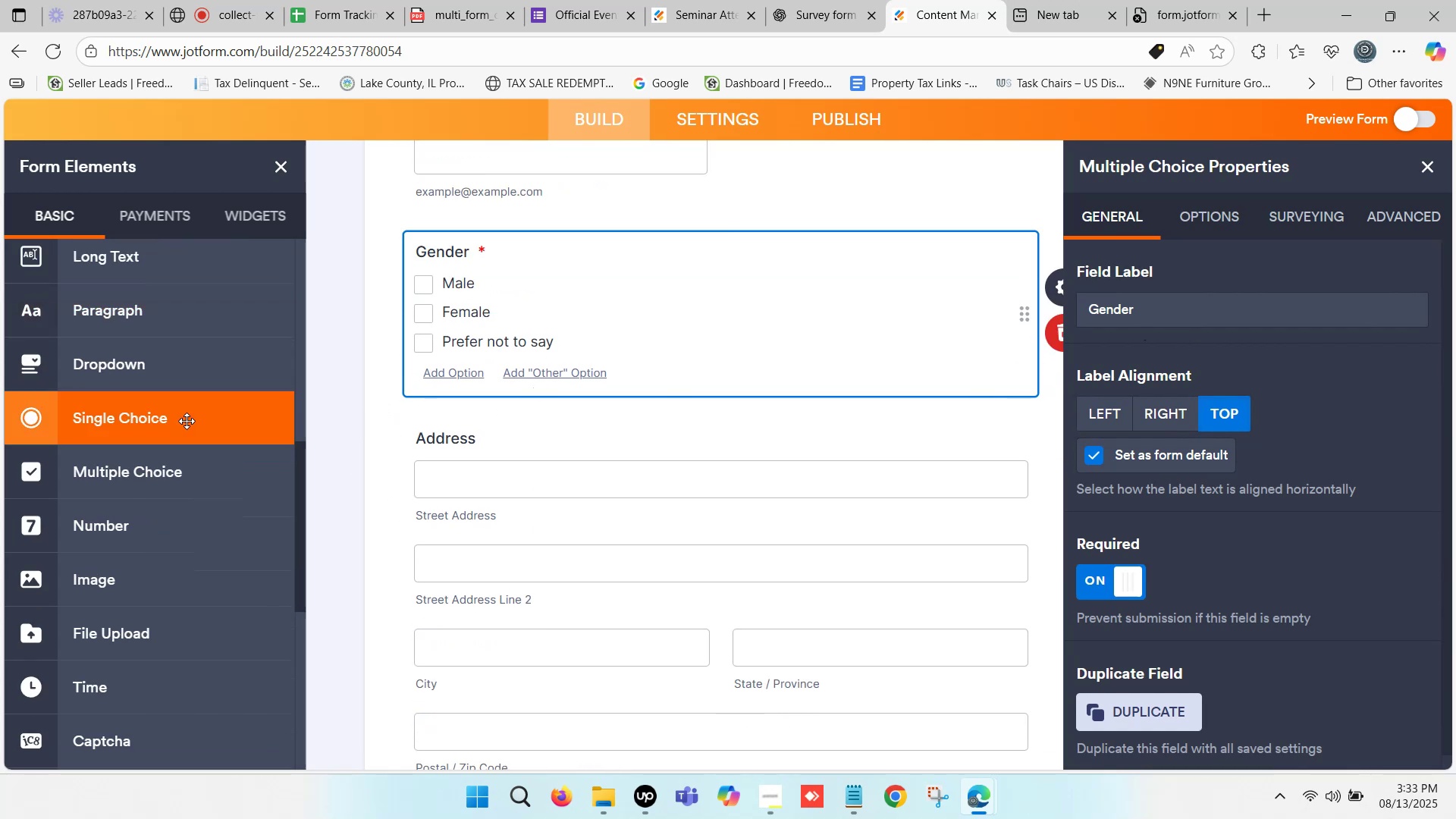 
left_click_drag(start_coordinate=[131, 633], to_coordinate=[496, 444])
 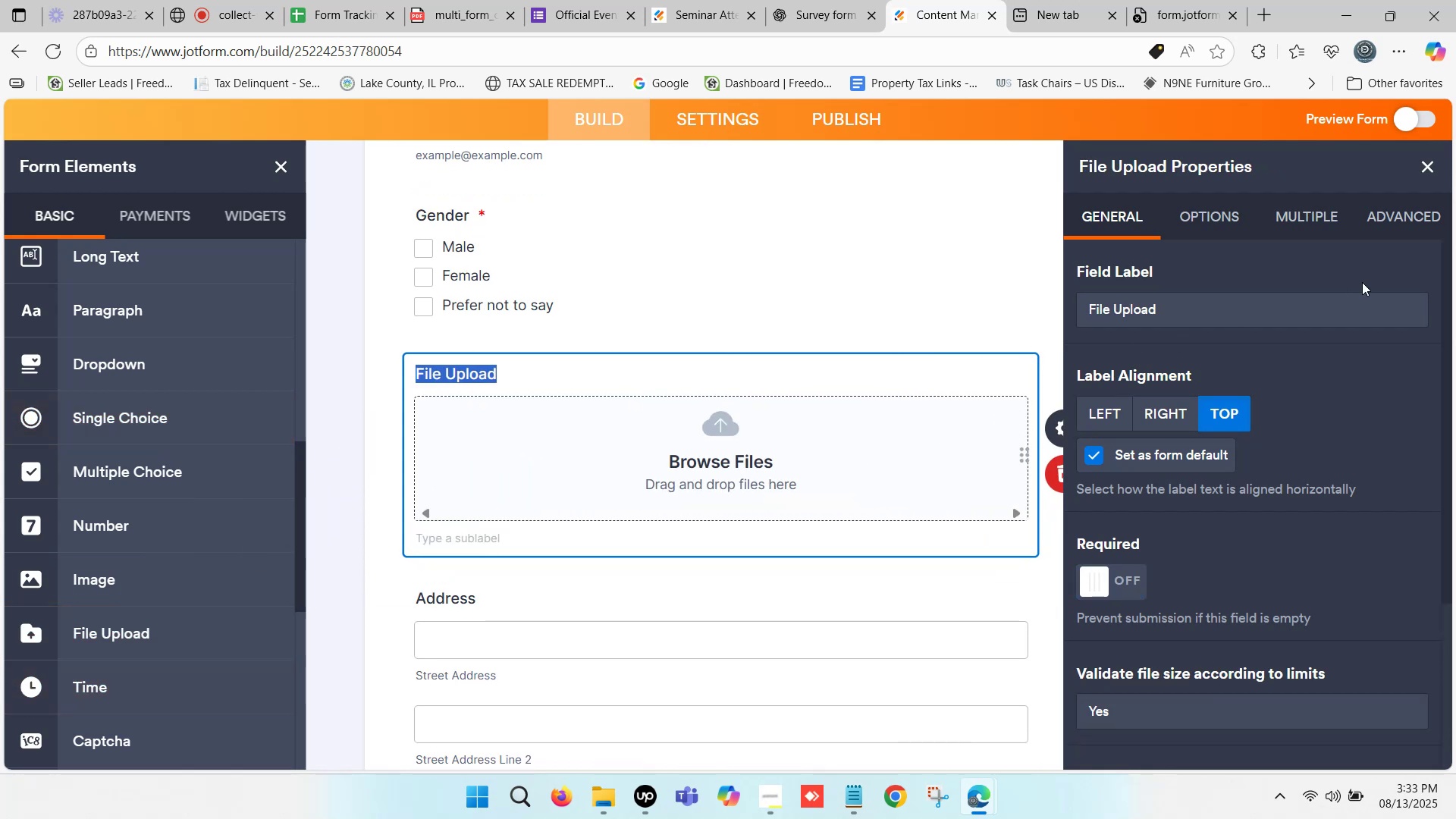 
left_click([1432, 163])
 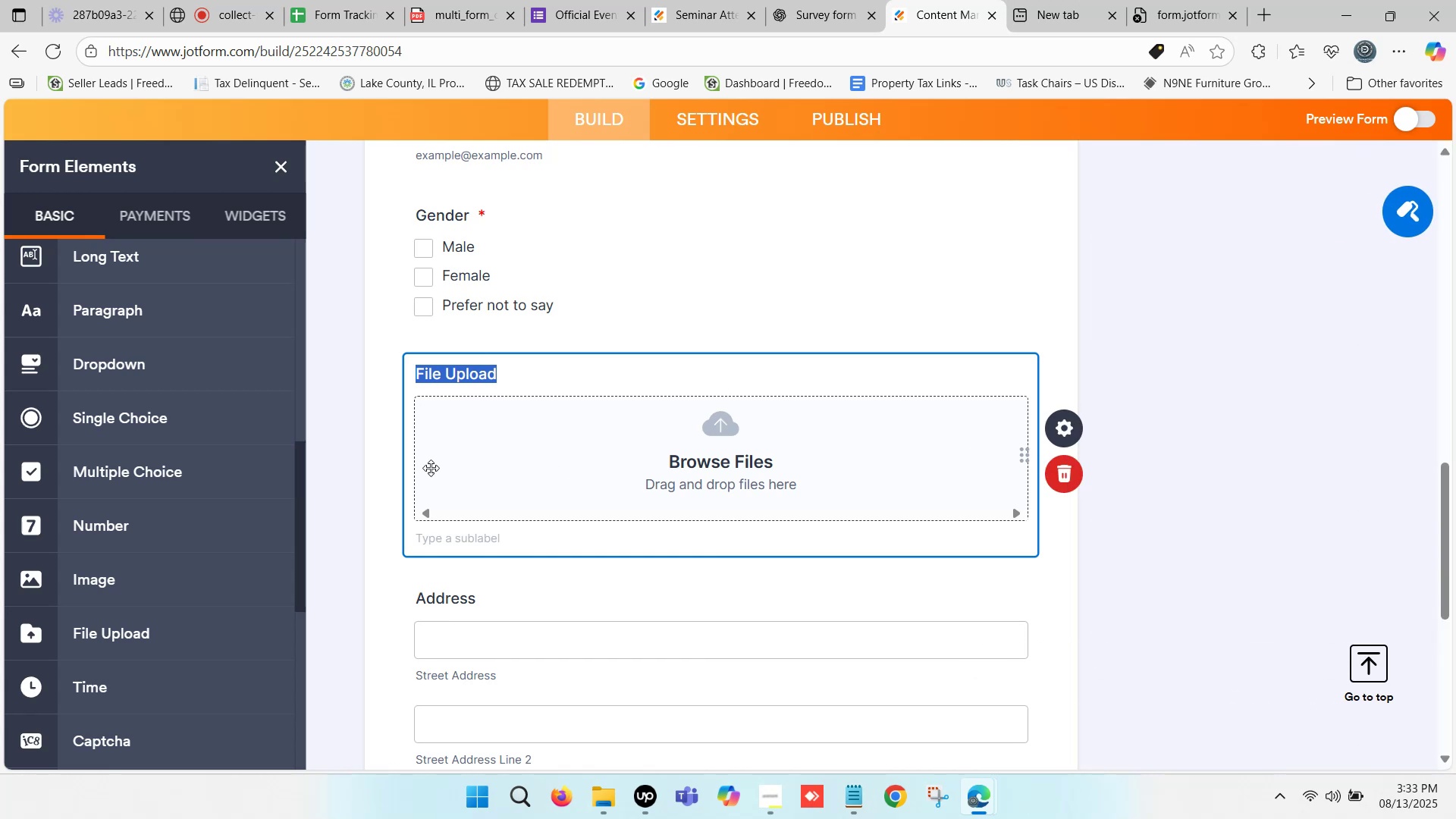 
left_click([384, 462])
 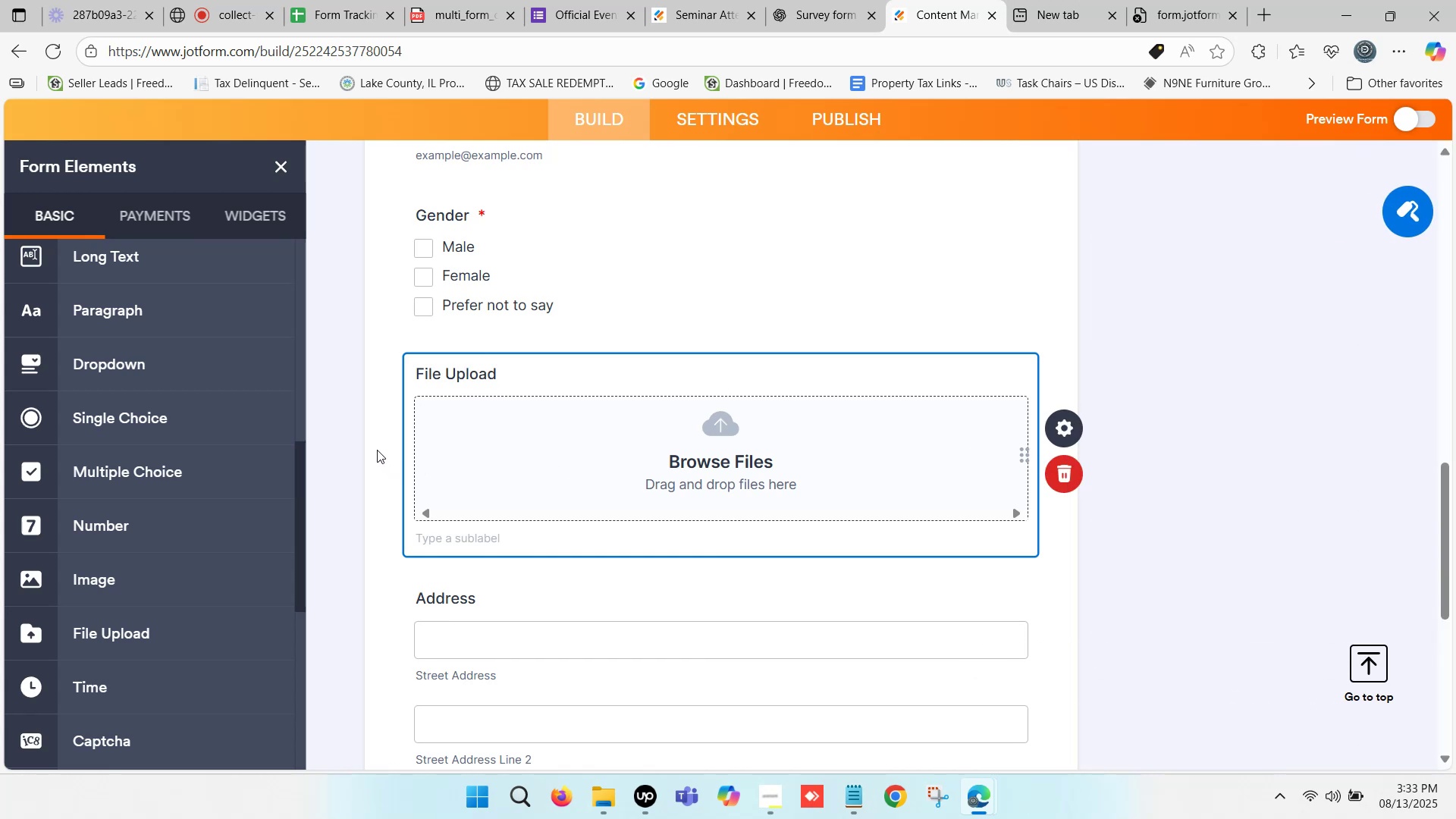 
left_click([358, 428])
 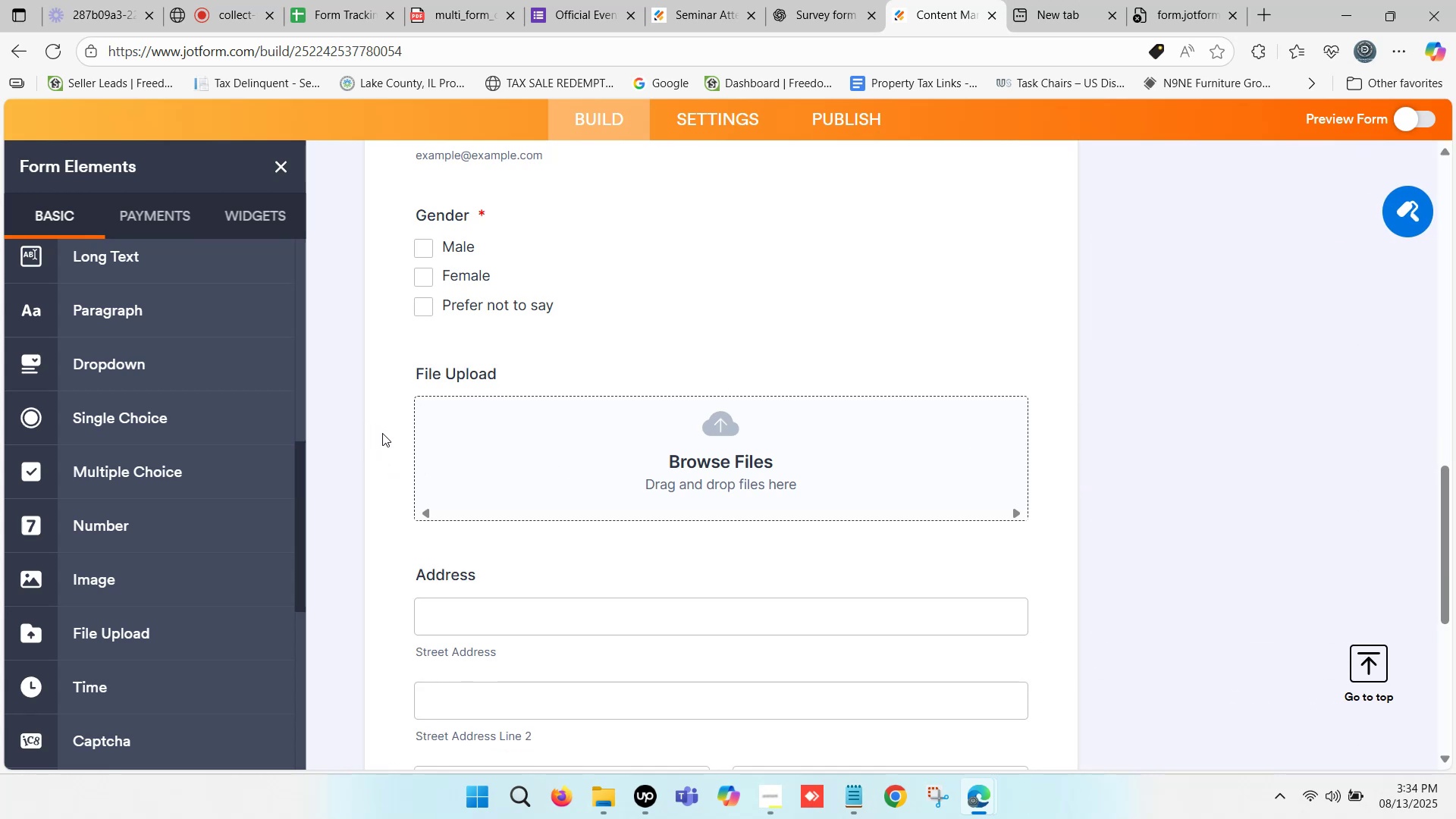 
scroll: coordinate [403, 438], scroll_direction: down, amount: 1.0
 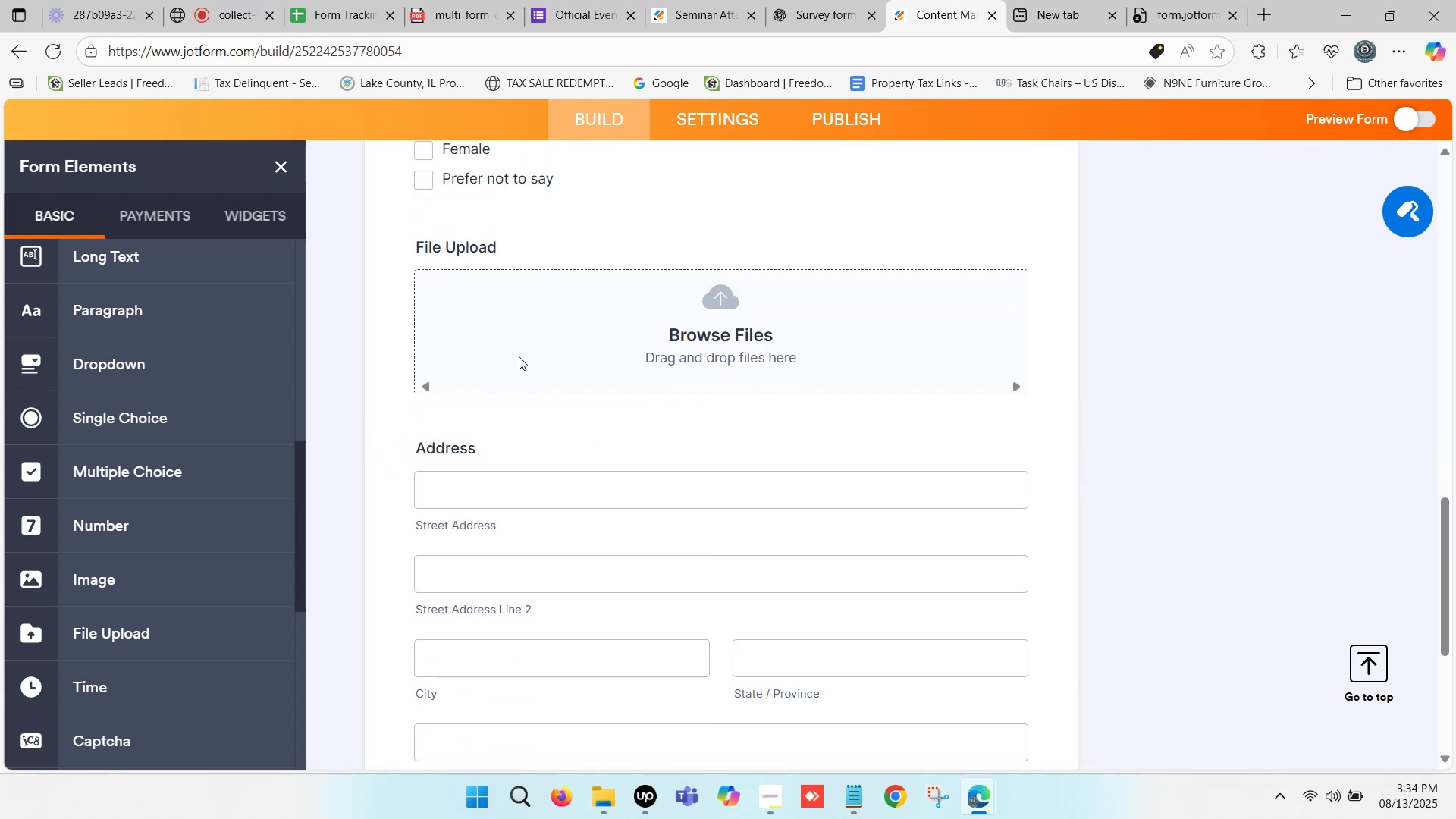 
scroll: coordinate [519, 356], scroll_direction: up, amount: 1.0
 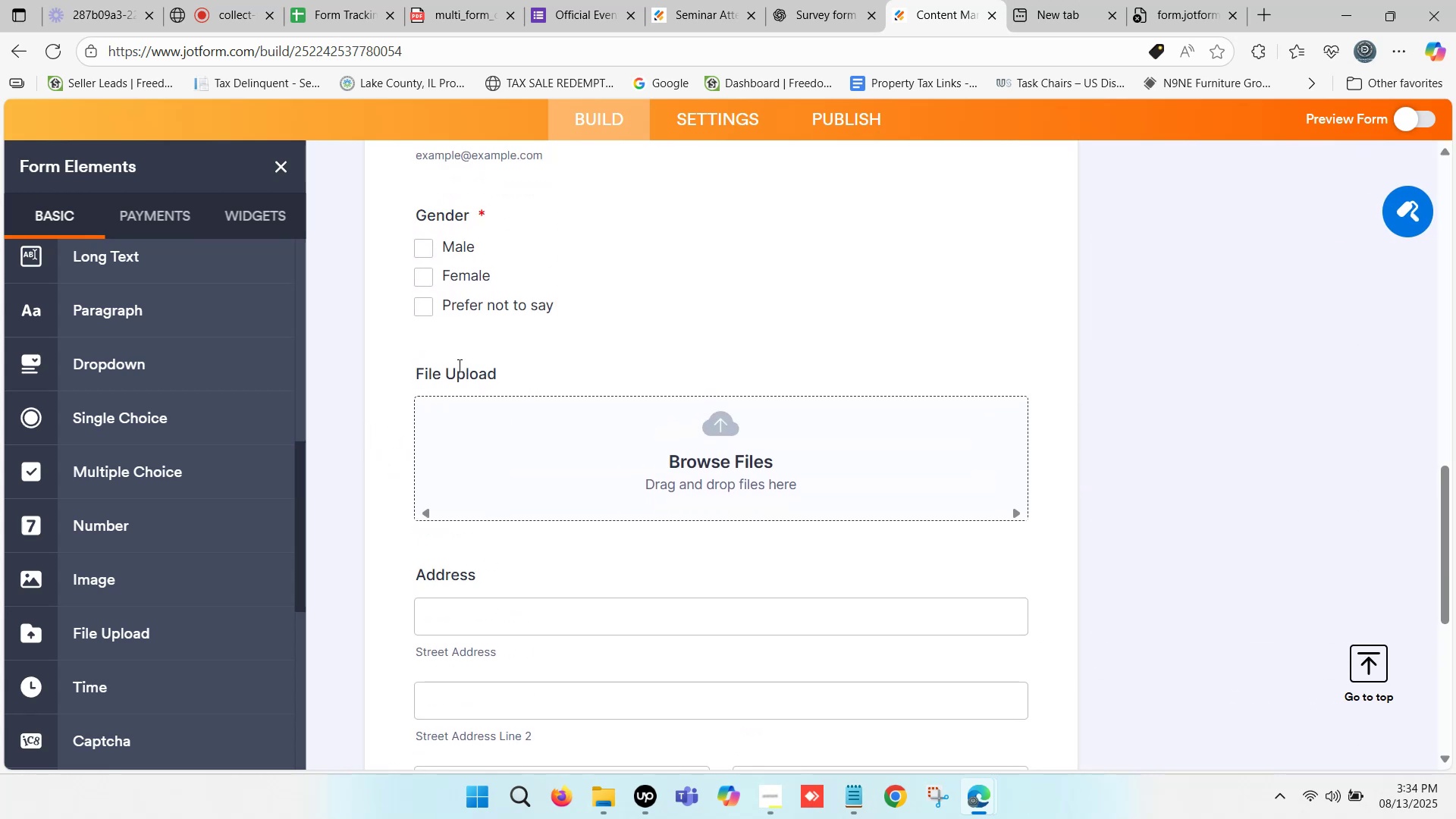 
left_click([455, 355])
 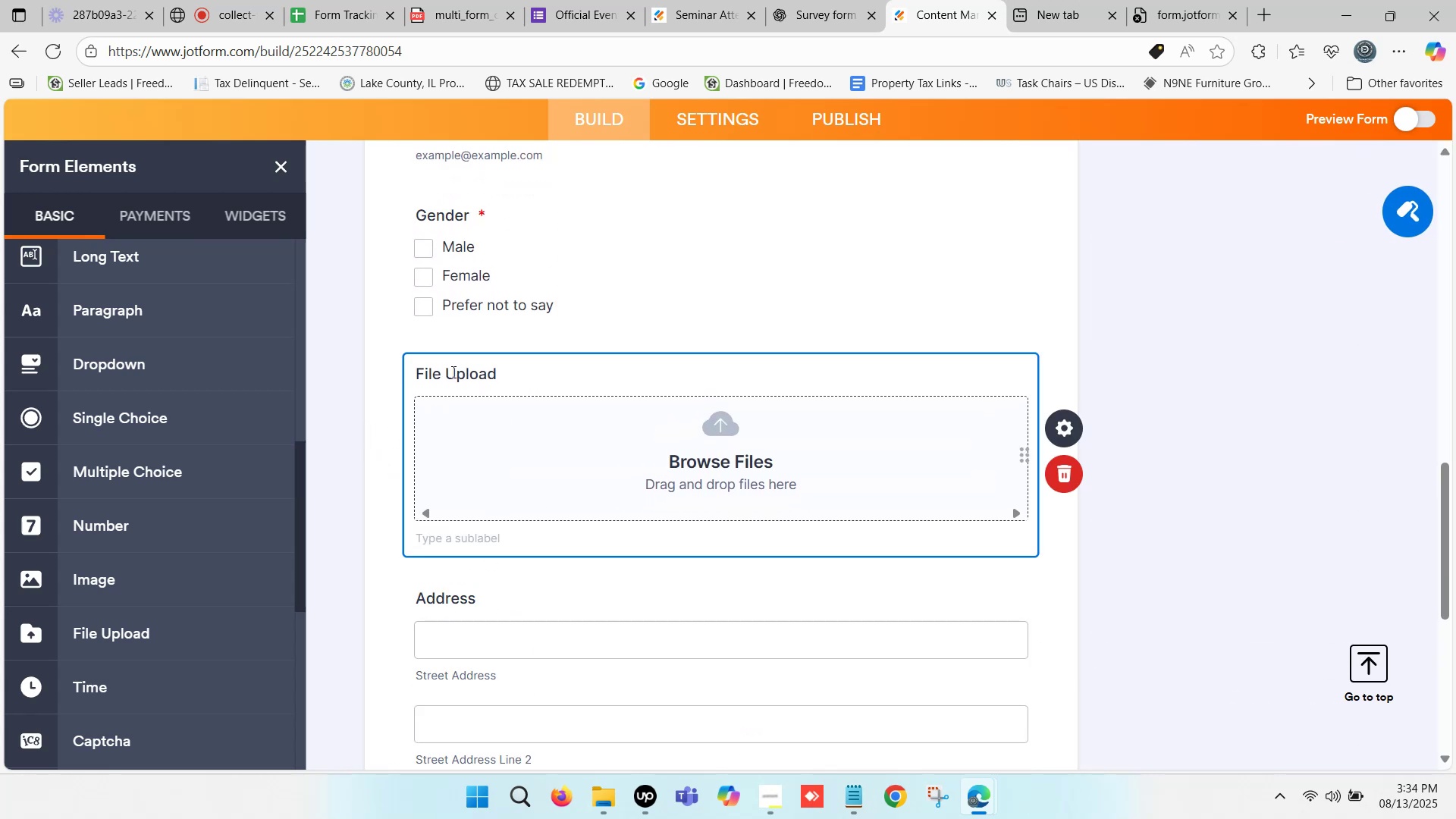 
left_click([452, 372])
 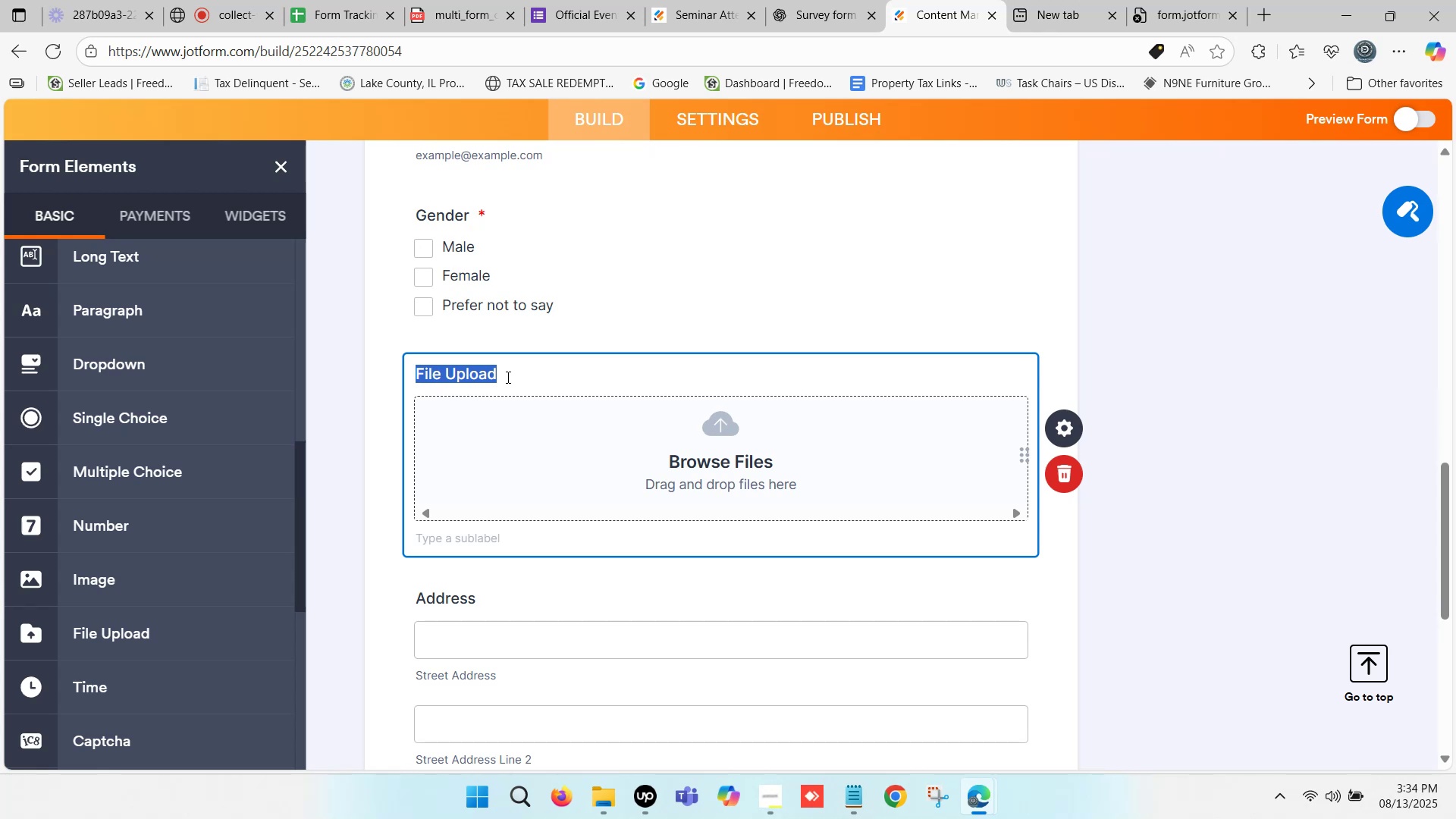 
key(Control+B)
 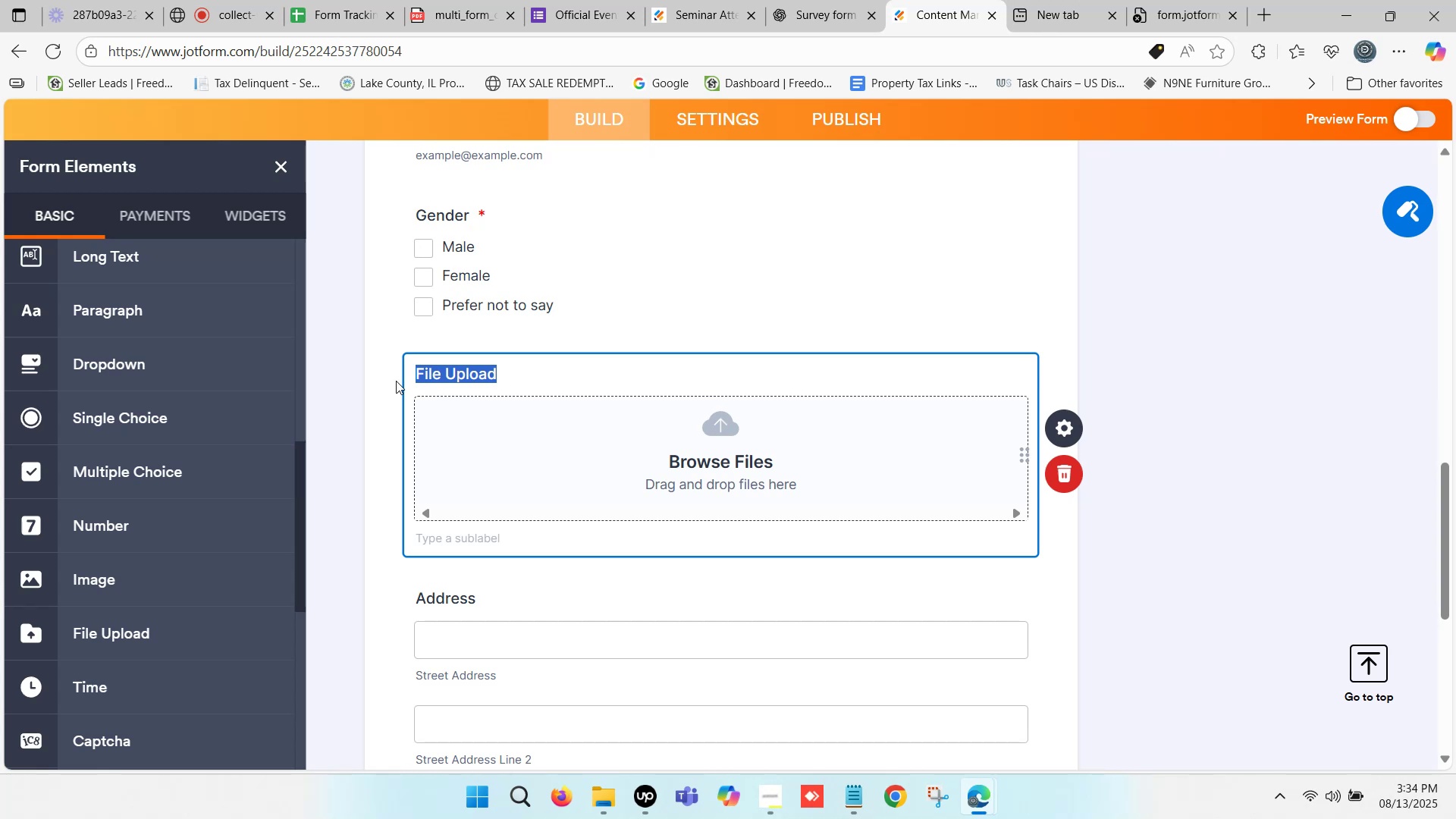 
left_click([380, 378])
 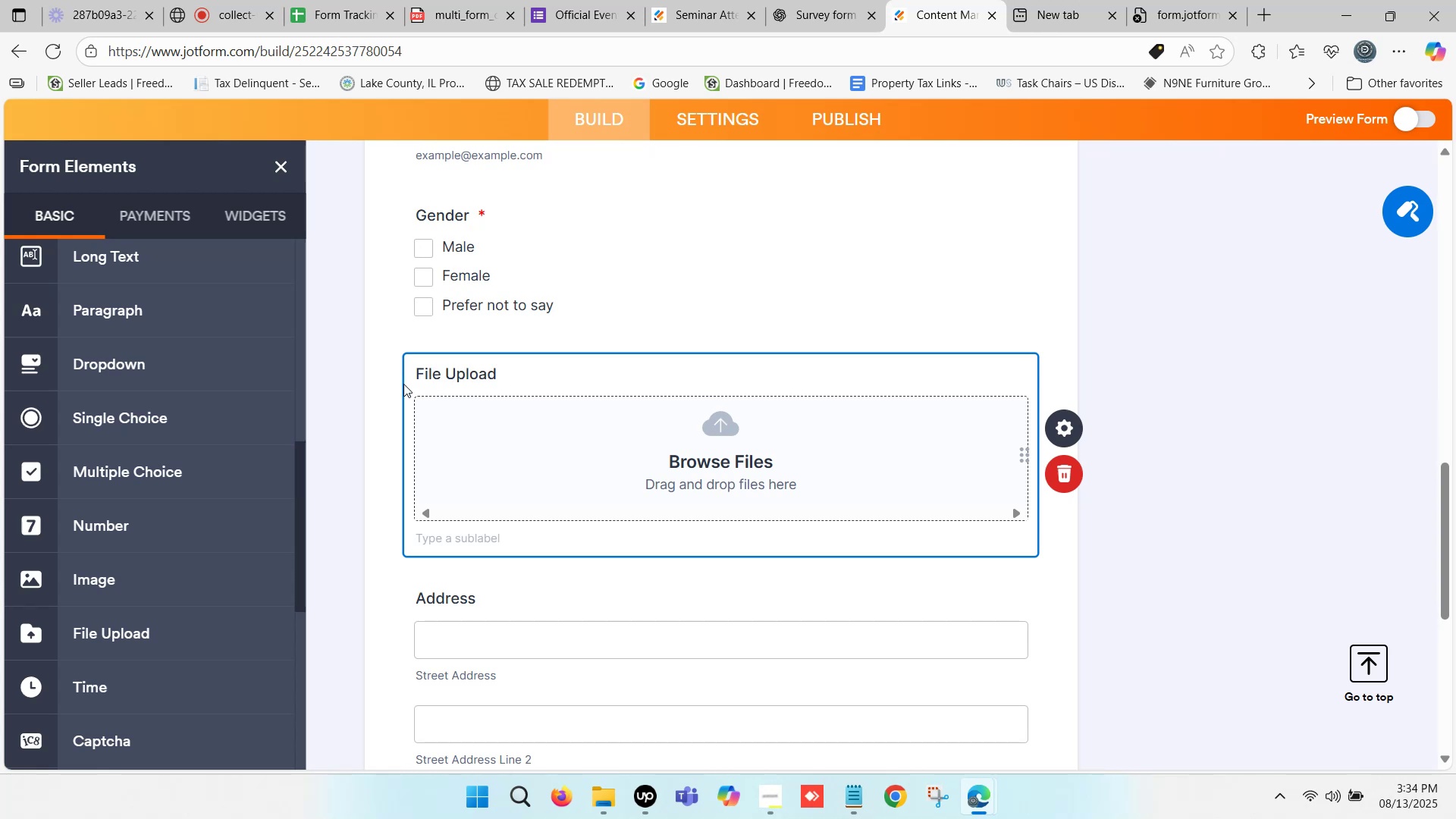 
scroll: coordinate [431, 388], scroll_direction: down, amount: 1.0
 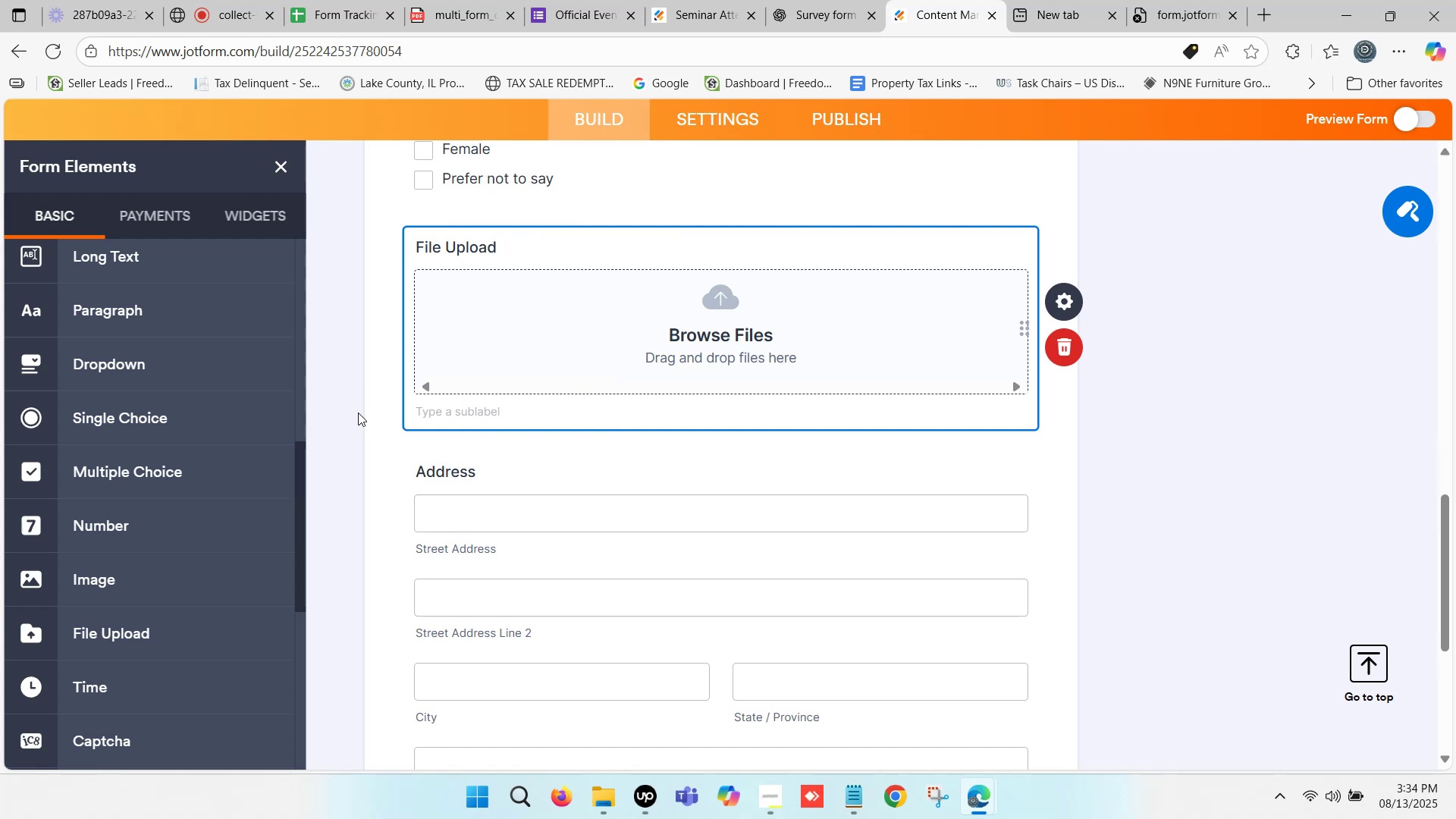 
wait(15.72)
 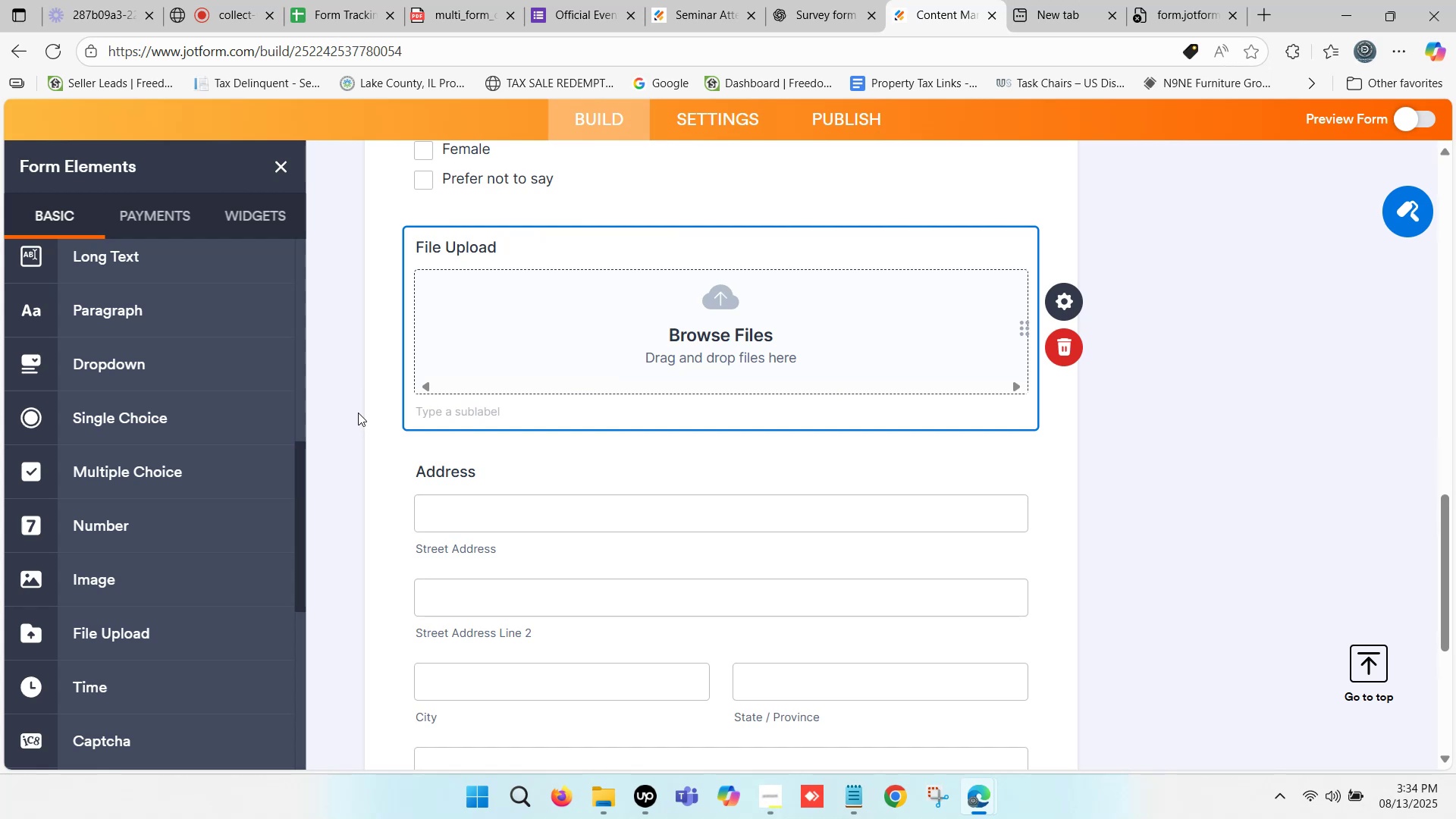 
scroll: coordinate [167, 453], scroll_direction: down, amount: 3.0
 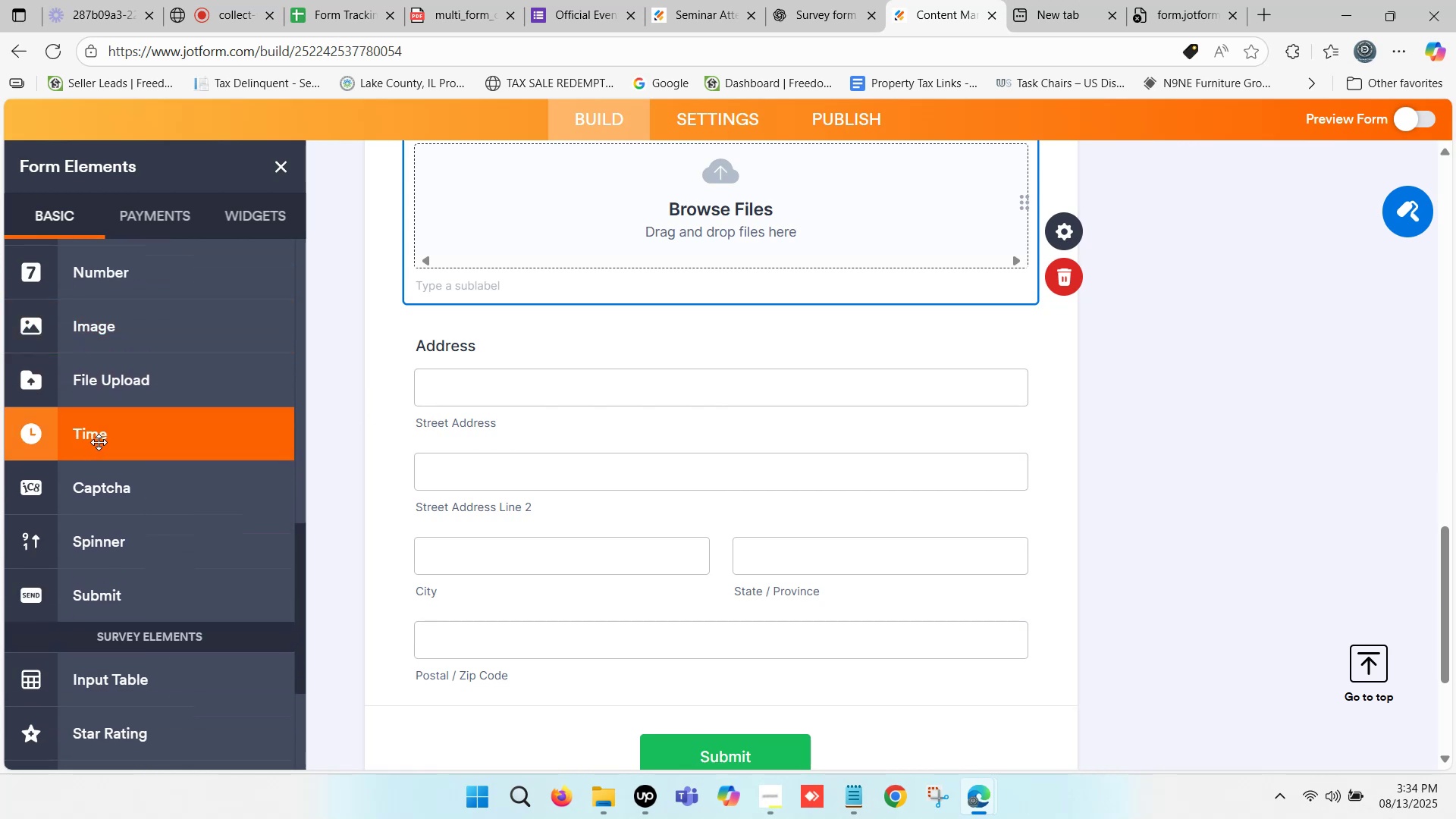 
scroll: coordinate [111, 443], scroll_direction: up, amount: 10.0
 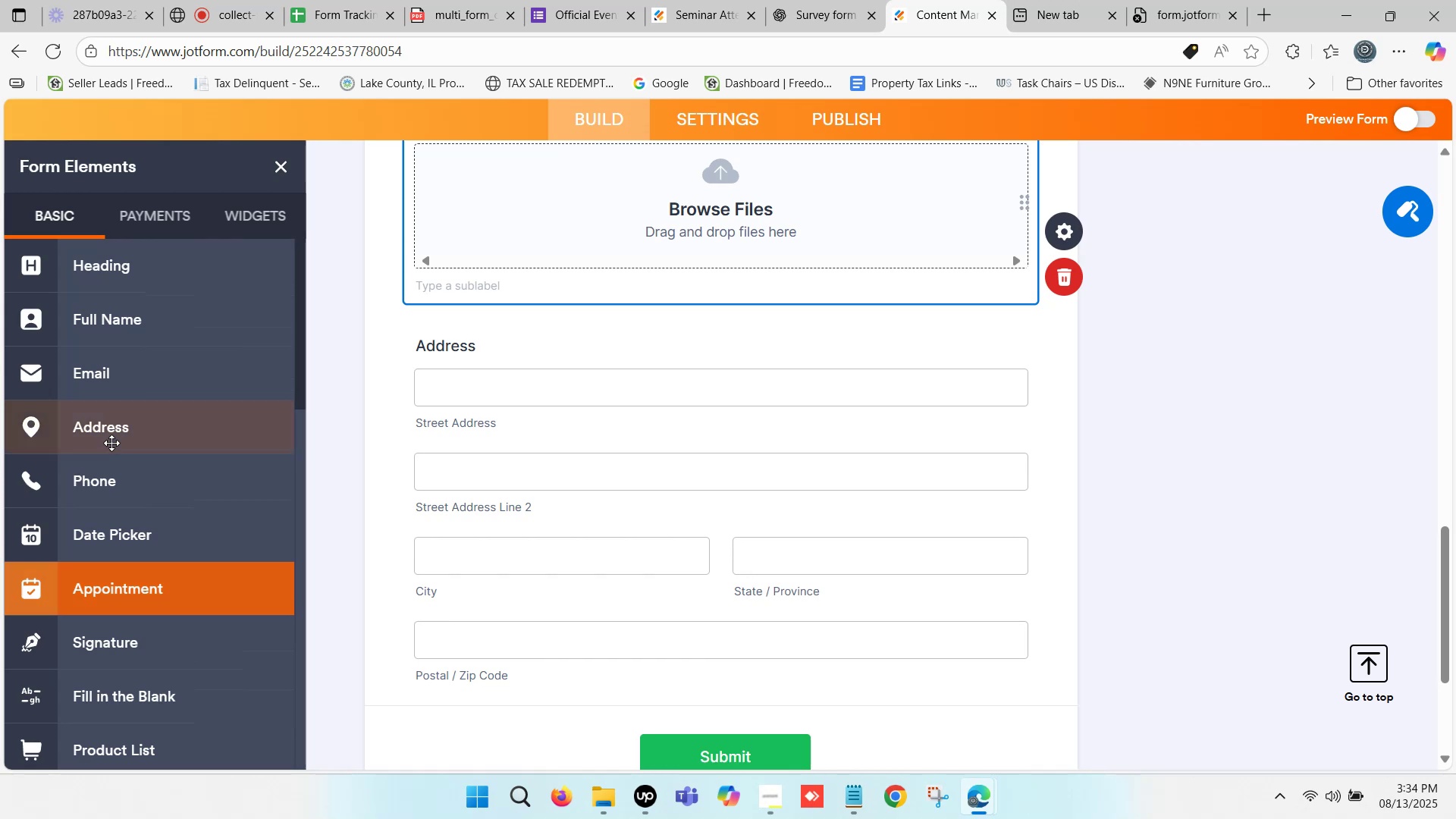 
scroll: coordinate [111, 443], scroll_direction: down, amount: 1.0
 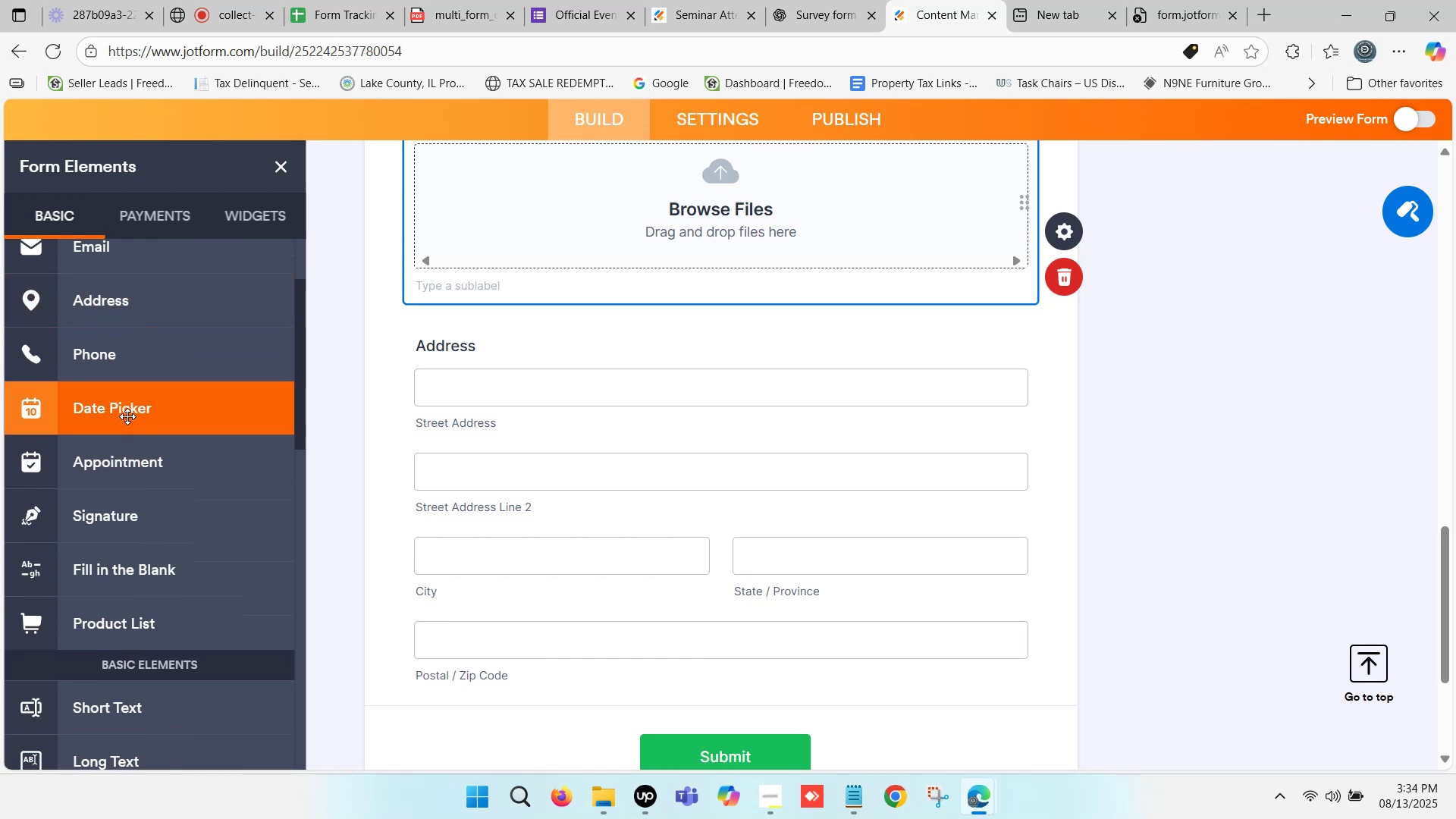 
scroll: coordinate [722, 439], scroll_direction: up, amount: 4.0
 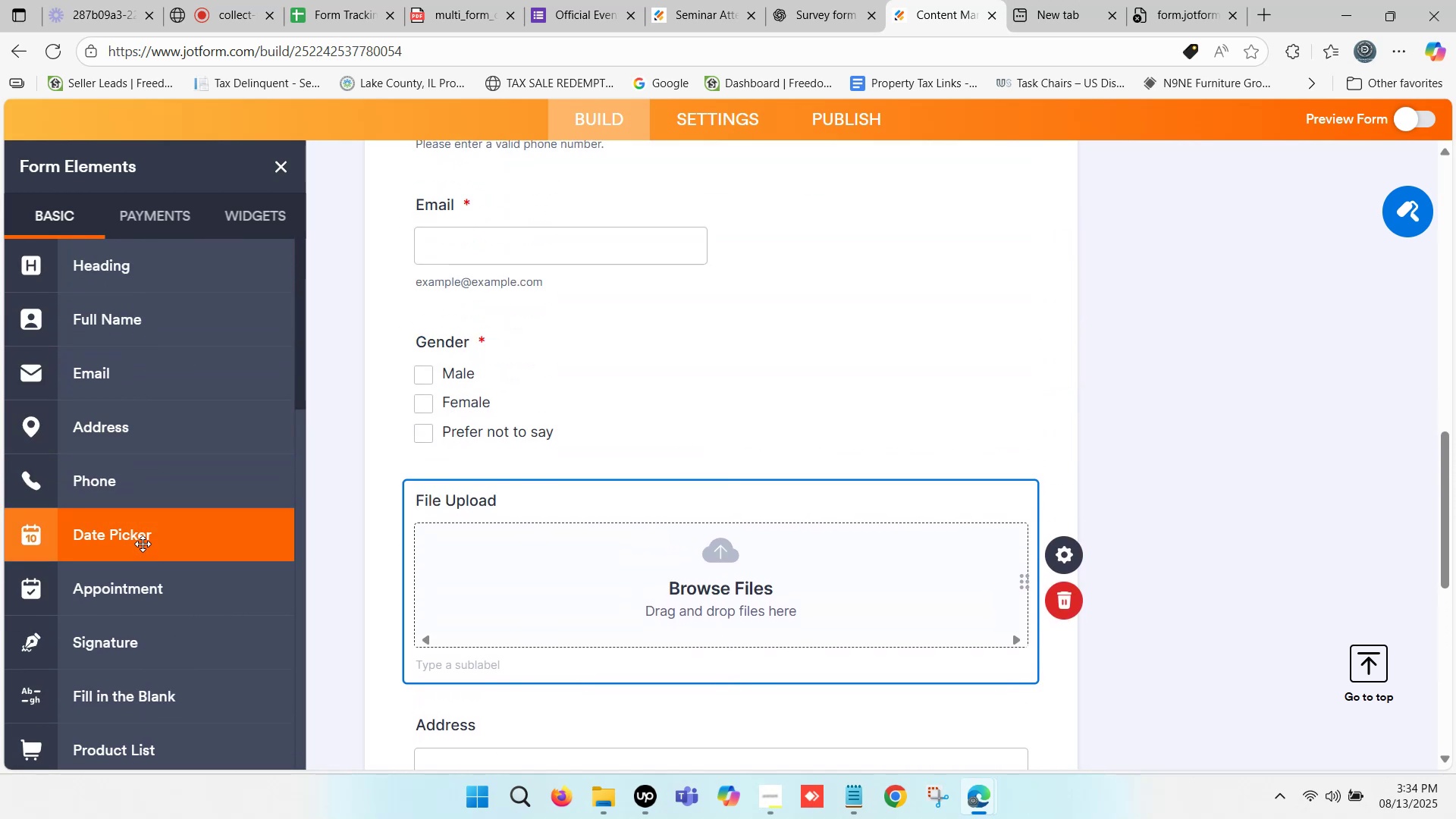 
scroll: coordinate [133, 511], scroll_direction: down, amount: 1.0
 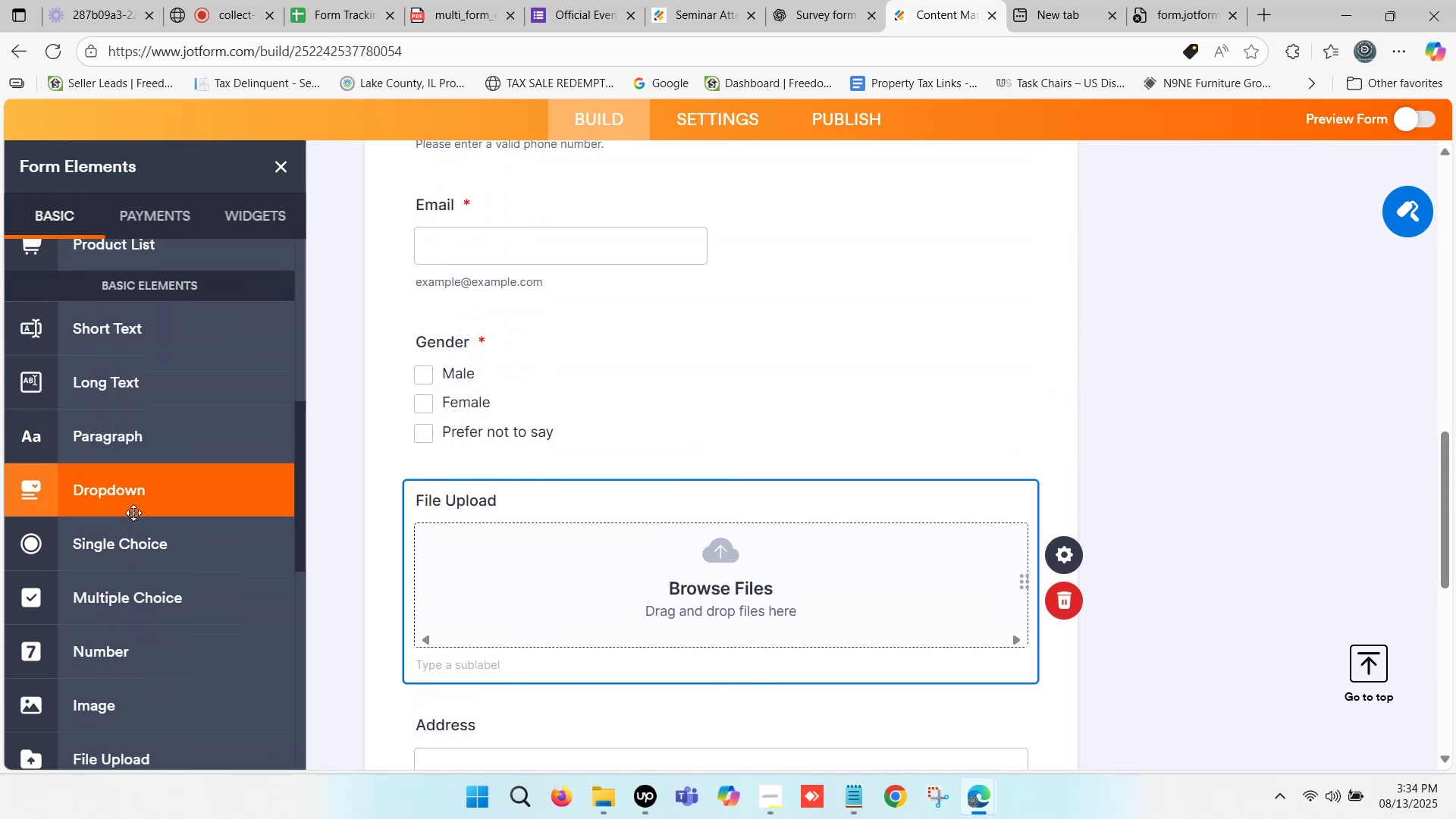 
scroll: coordinate [133, 510], scroll_direction: up, amount: 4.0
 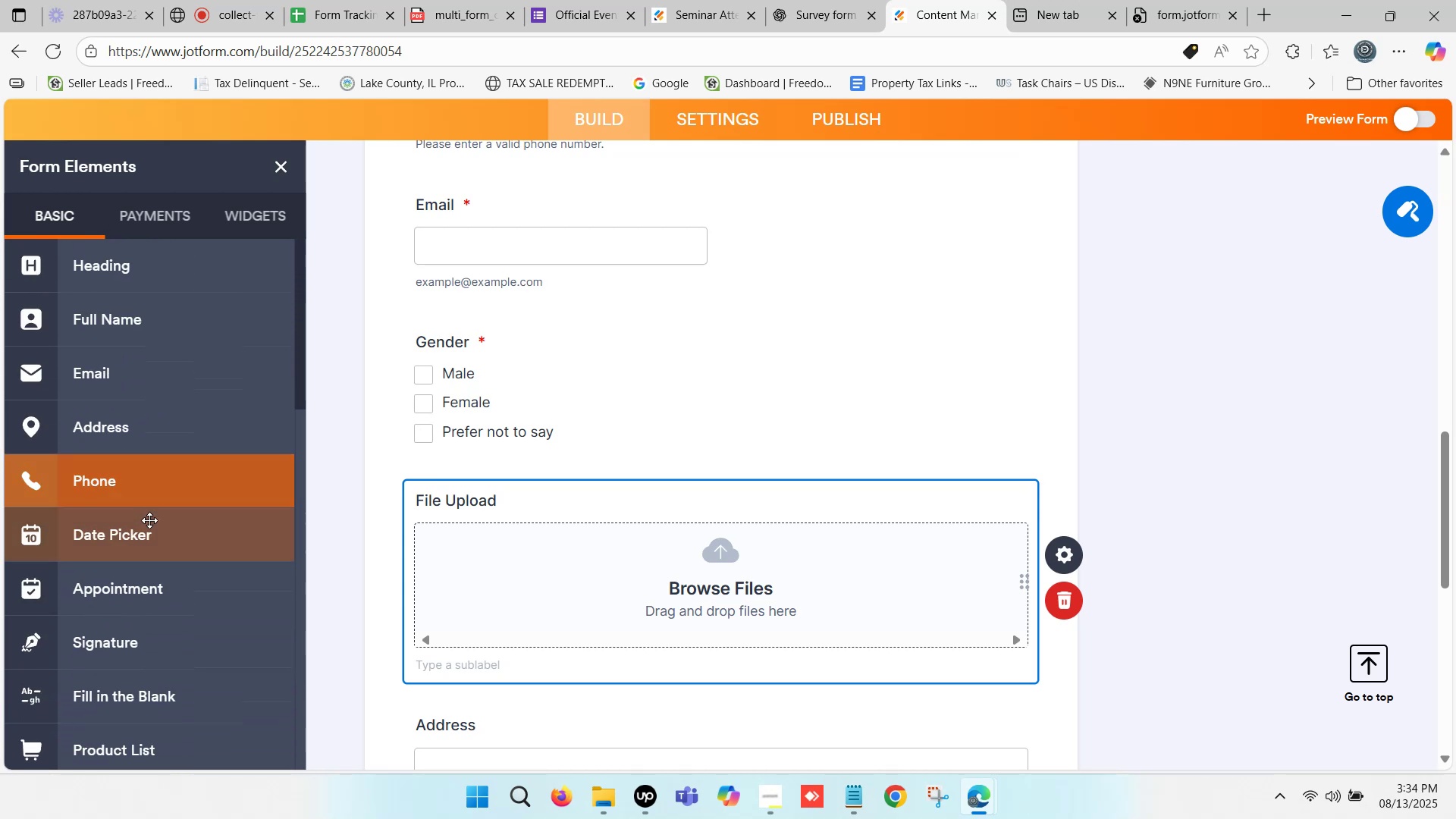 
left_click_drag(start_coordinate=[146, 532], to_coordinate=[513, 470])
 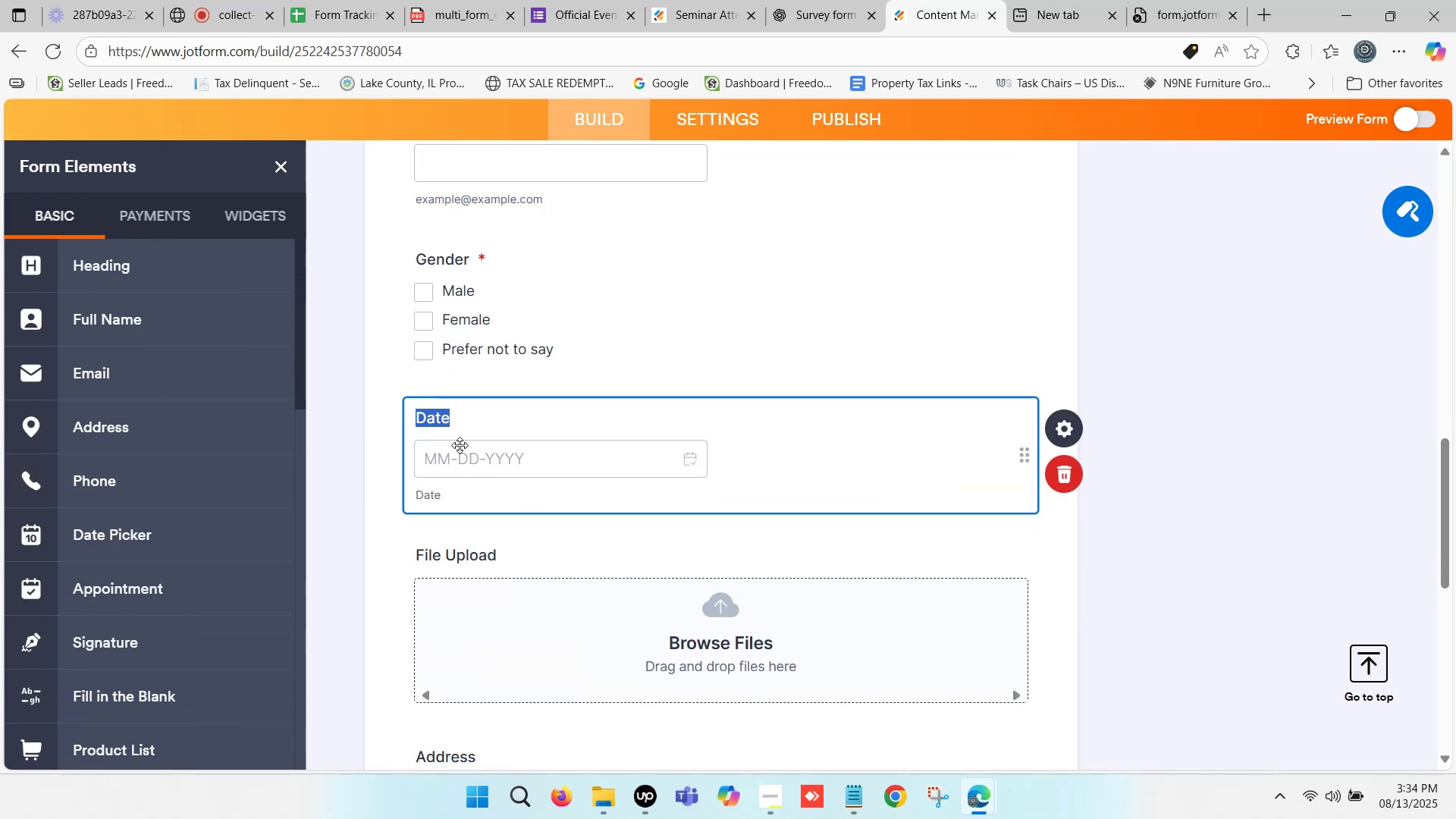 
left_click([463, 419])
 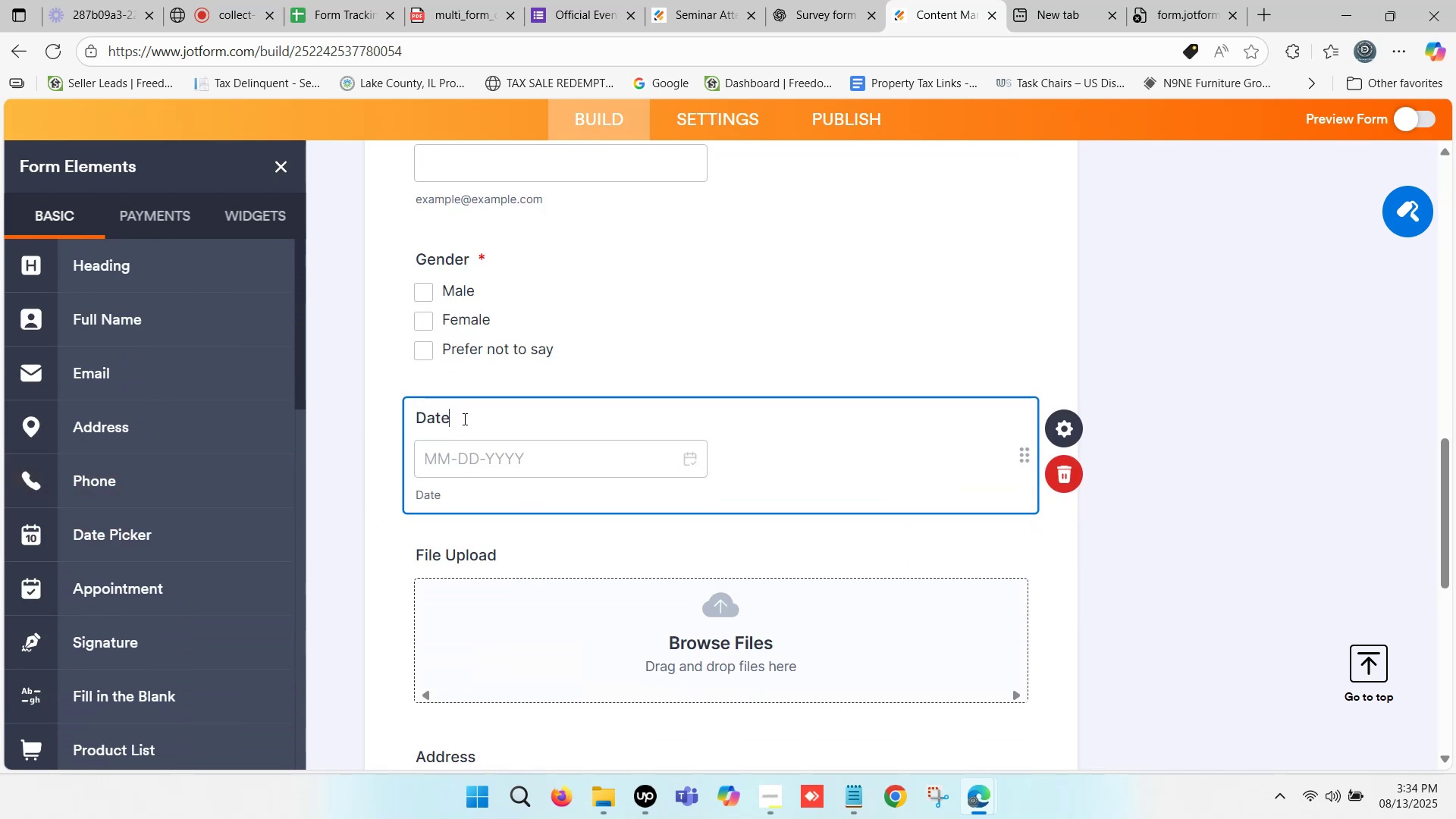 
type( of Birth)
 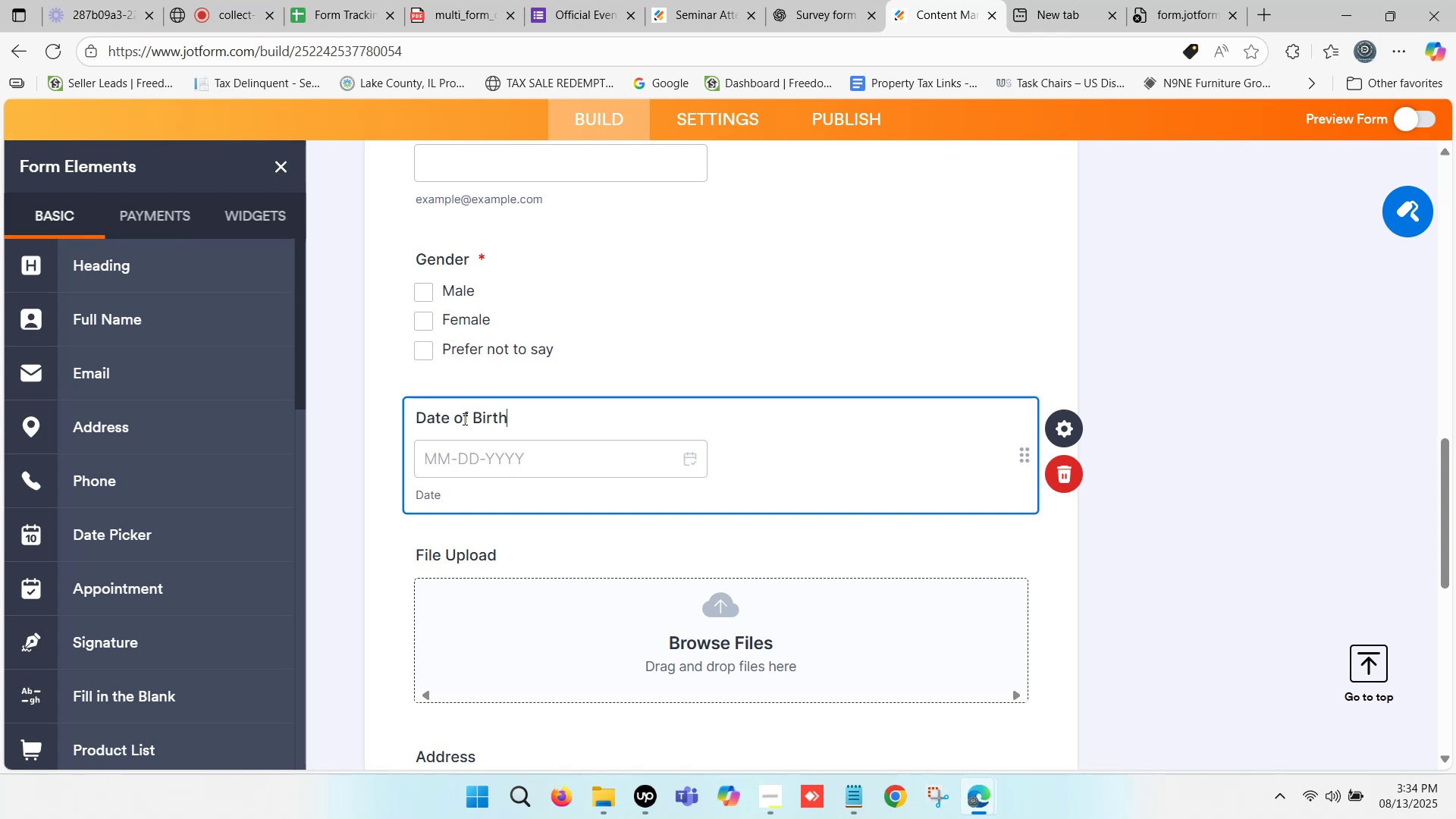 
left_click([353, 450])
 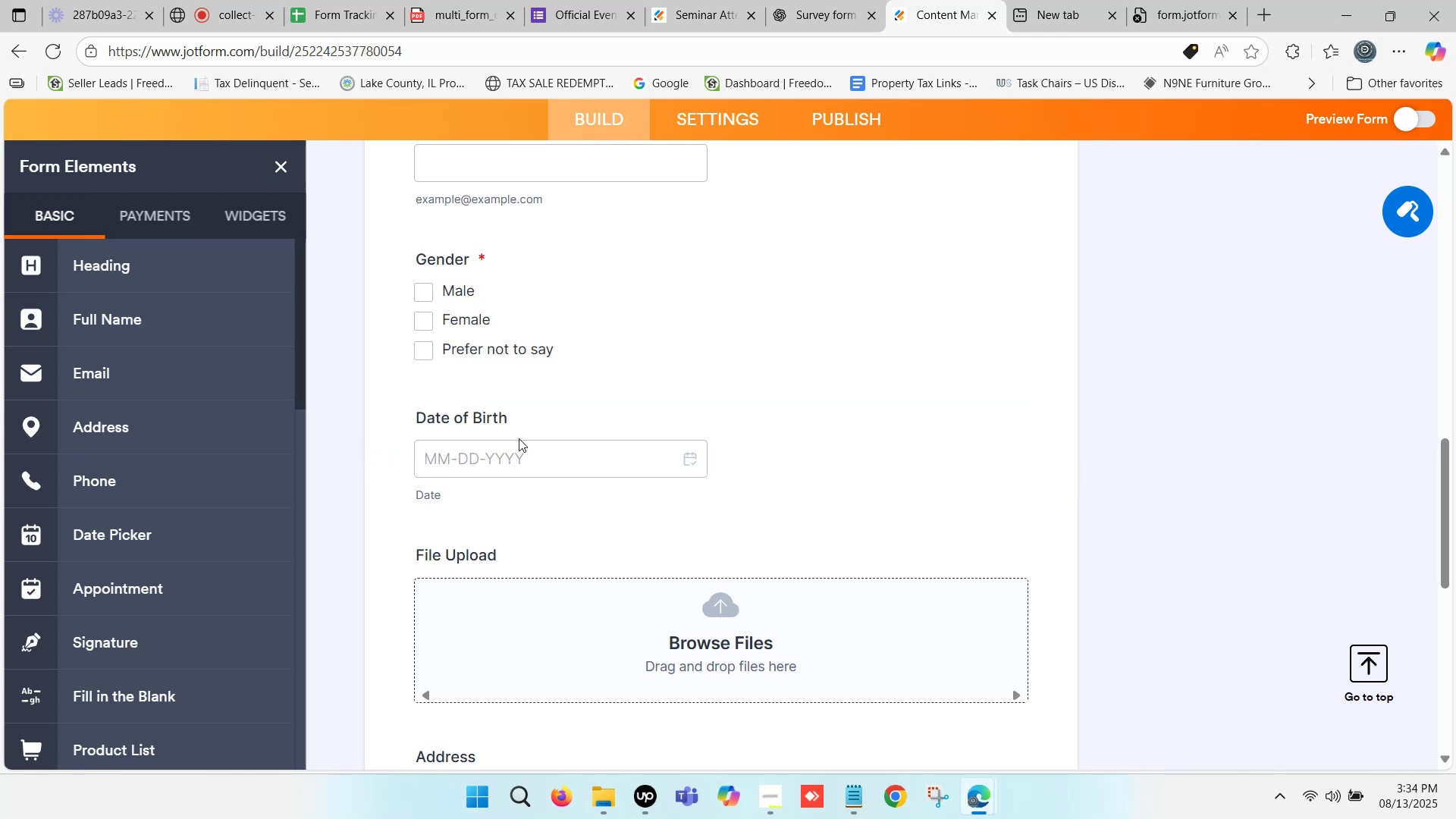 
scroll: coordinate [190, 510], scroll_direction: down, amount: 2.0
 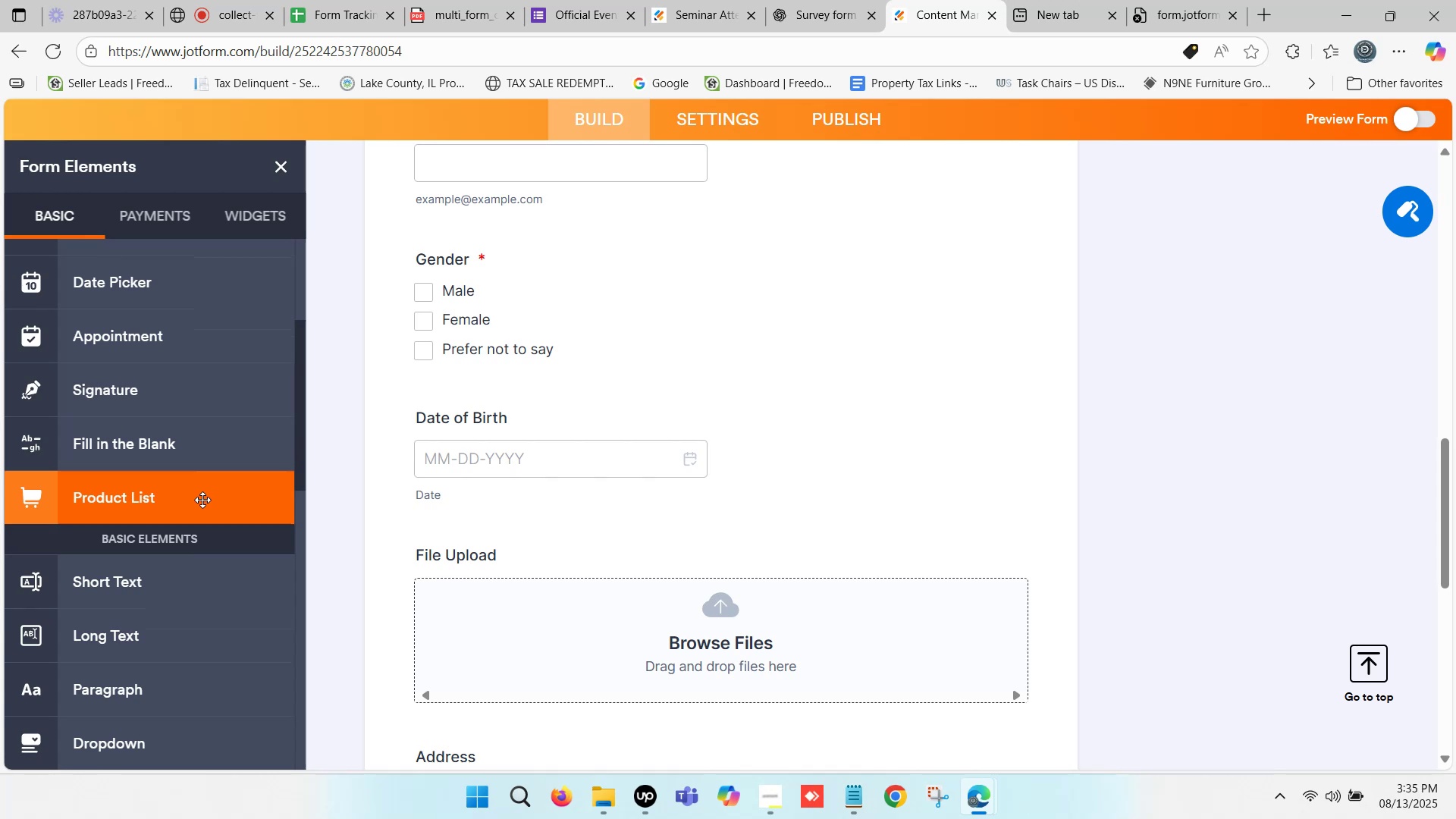 
wait(59.17)
 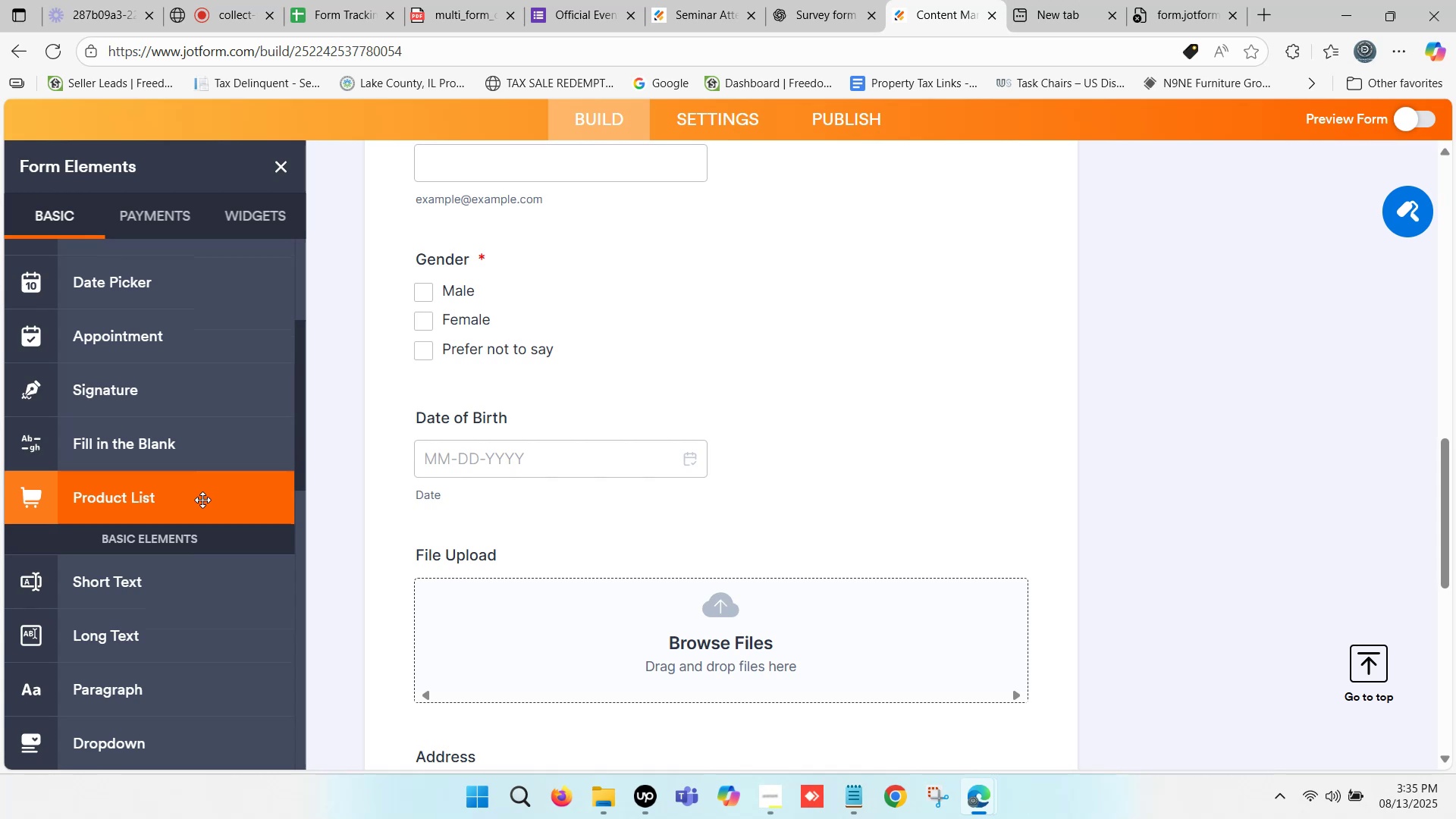 
scroll: coordinate [532, 487], scroll_direction: up, amount: 6.0
 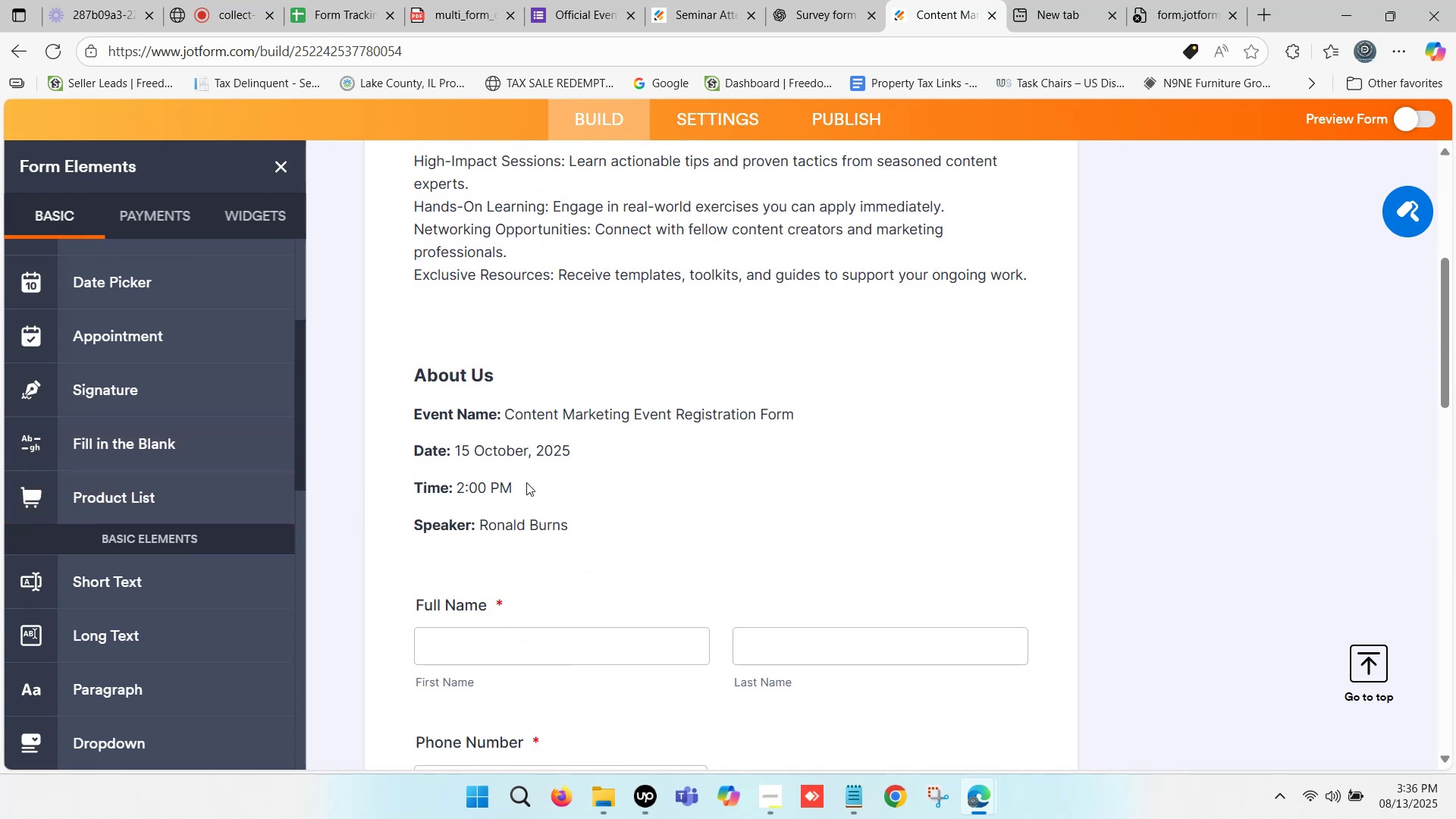 
scroll: coordinate [567, 425], scroll_direction: down, amount: 9.0
 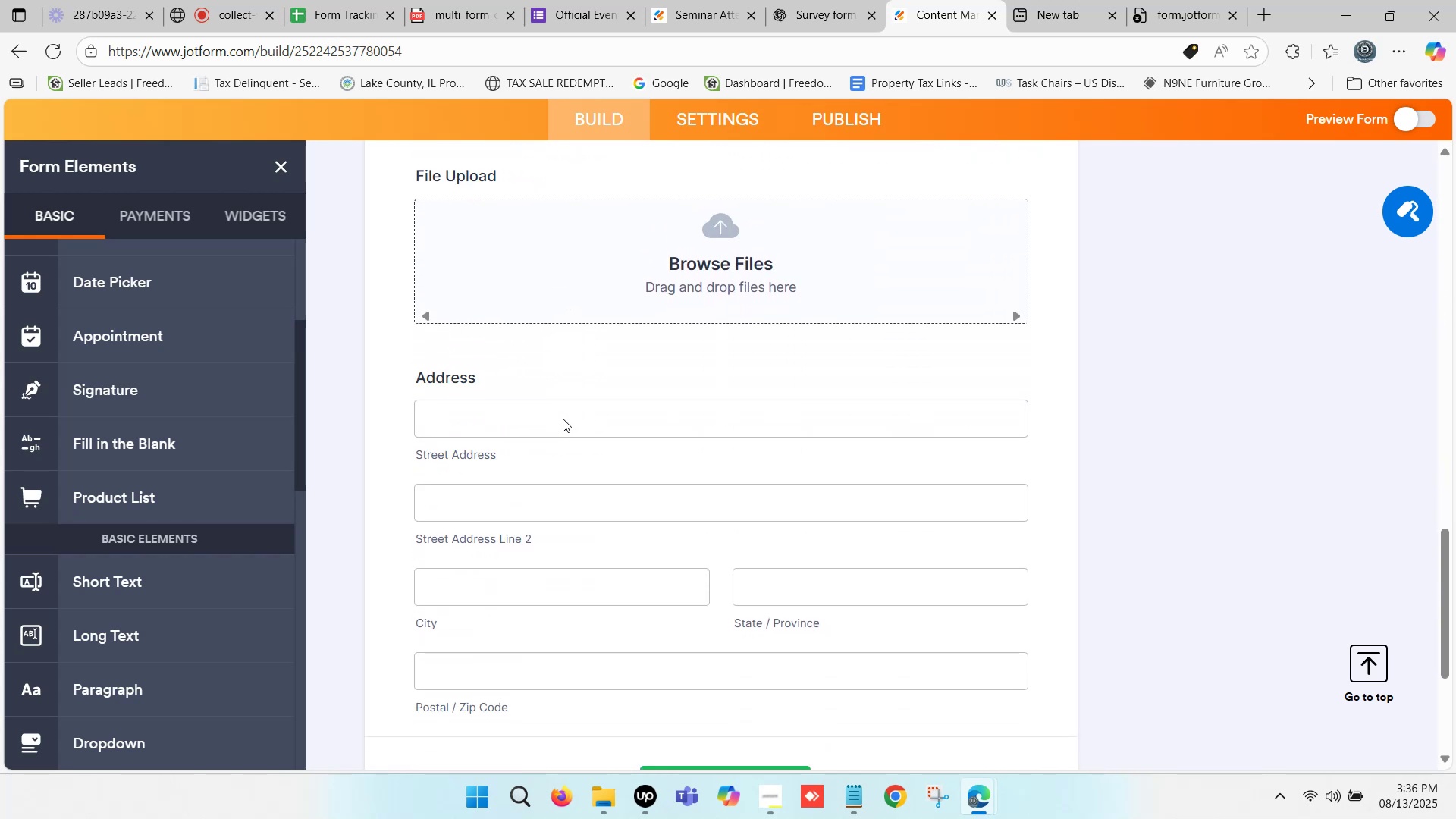 
scroll: coordinate [560, 416], scroll_direction: up, amount: 2.0
 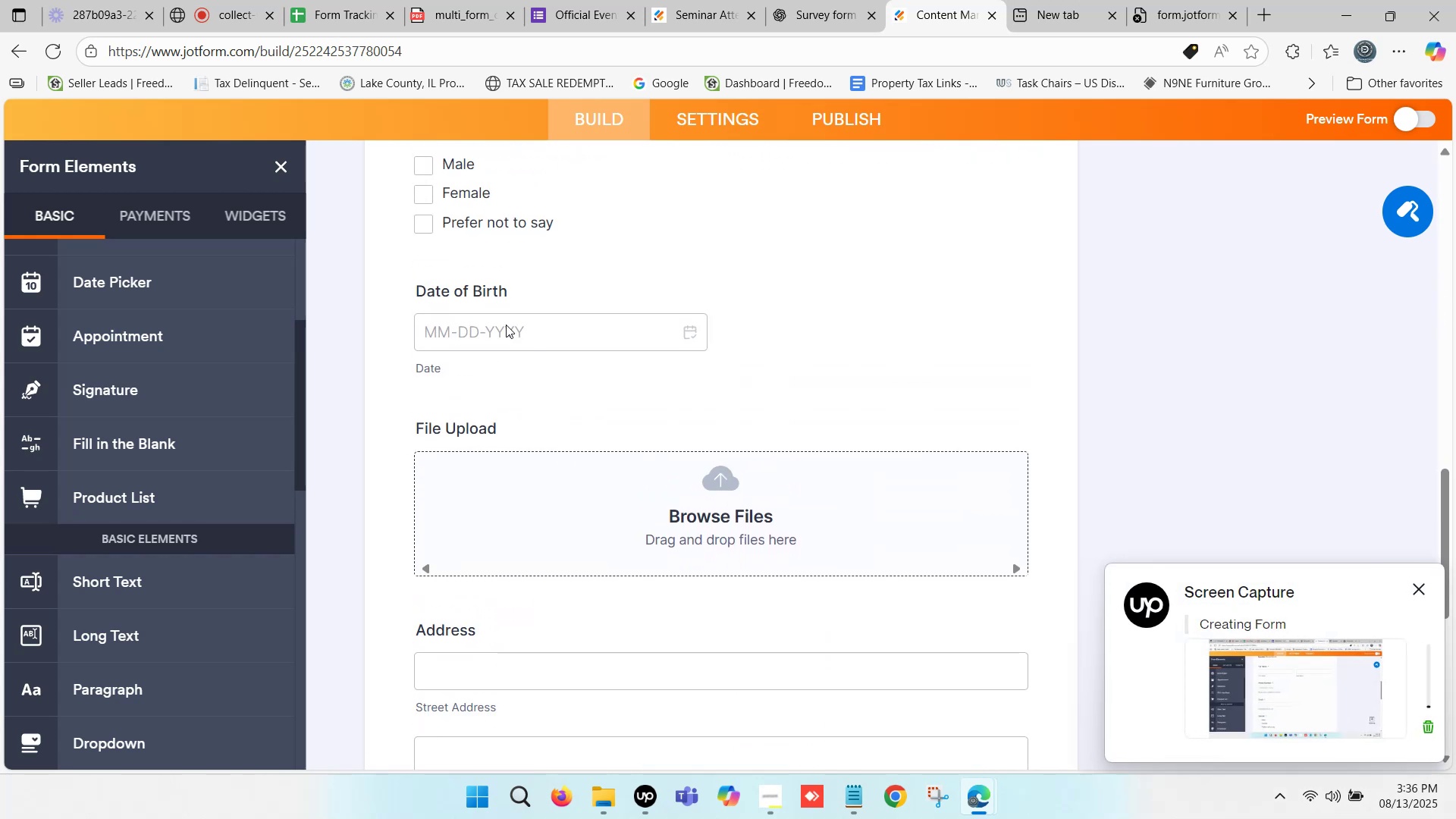 
scroll: coordinate [507, 331], scroll_direction: down, amount: 2.0
 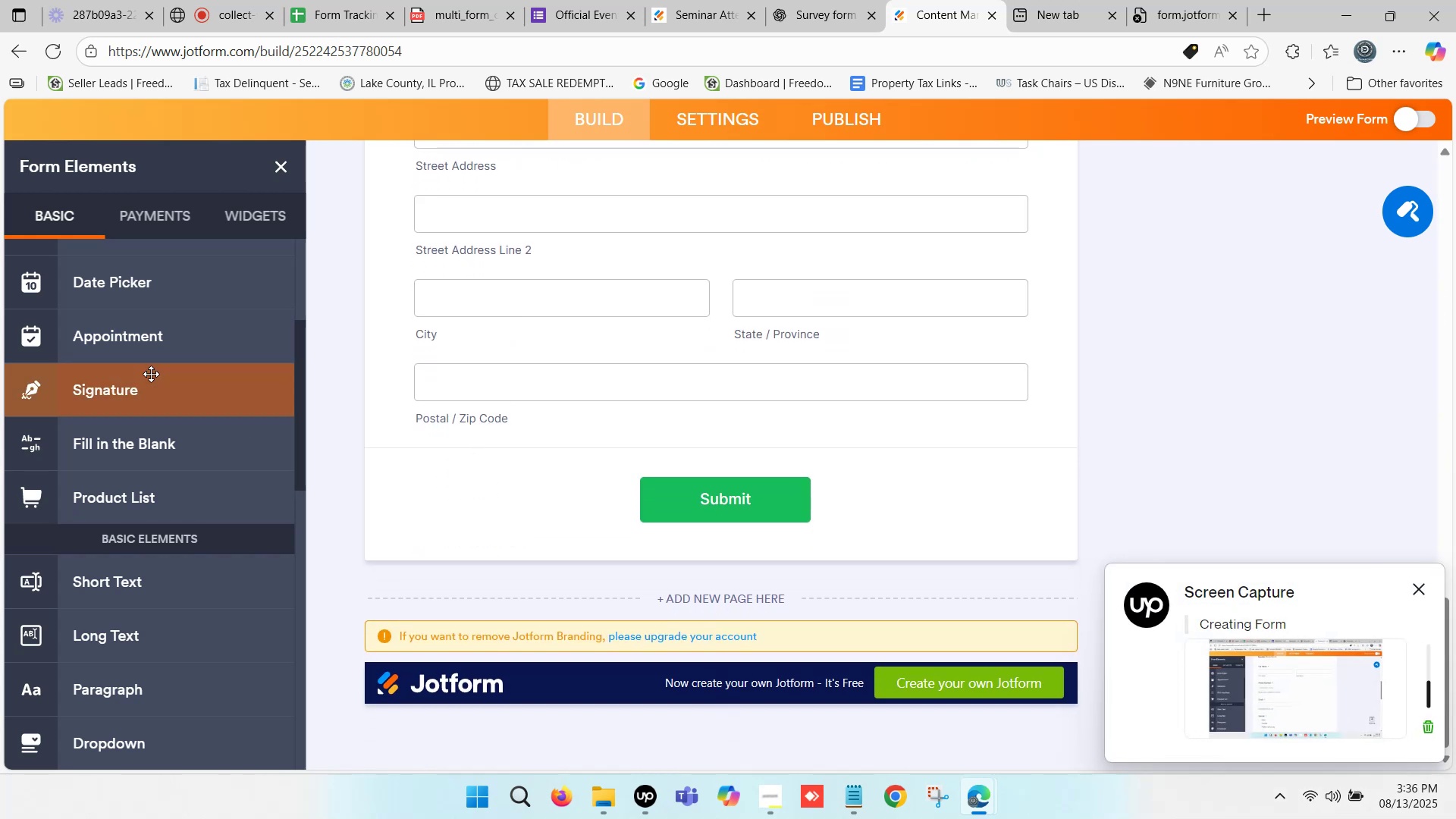 
scroll: coordinate [108, 330], scroll_direction: up, amount: 6.0
 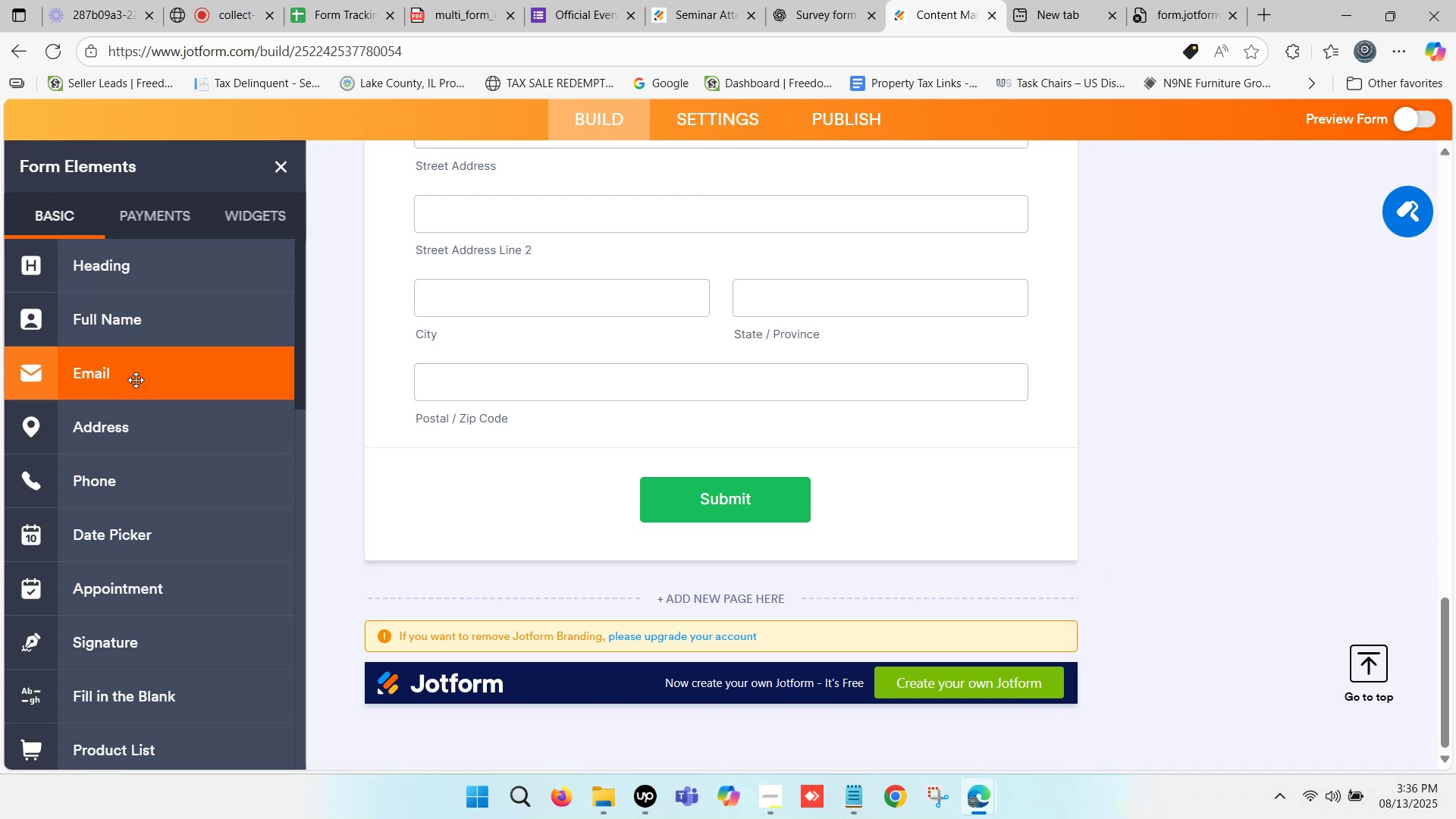 
wait(6.77)
 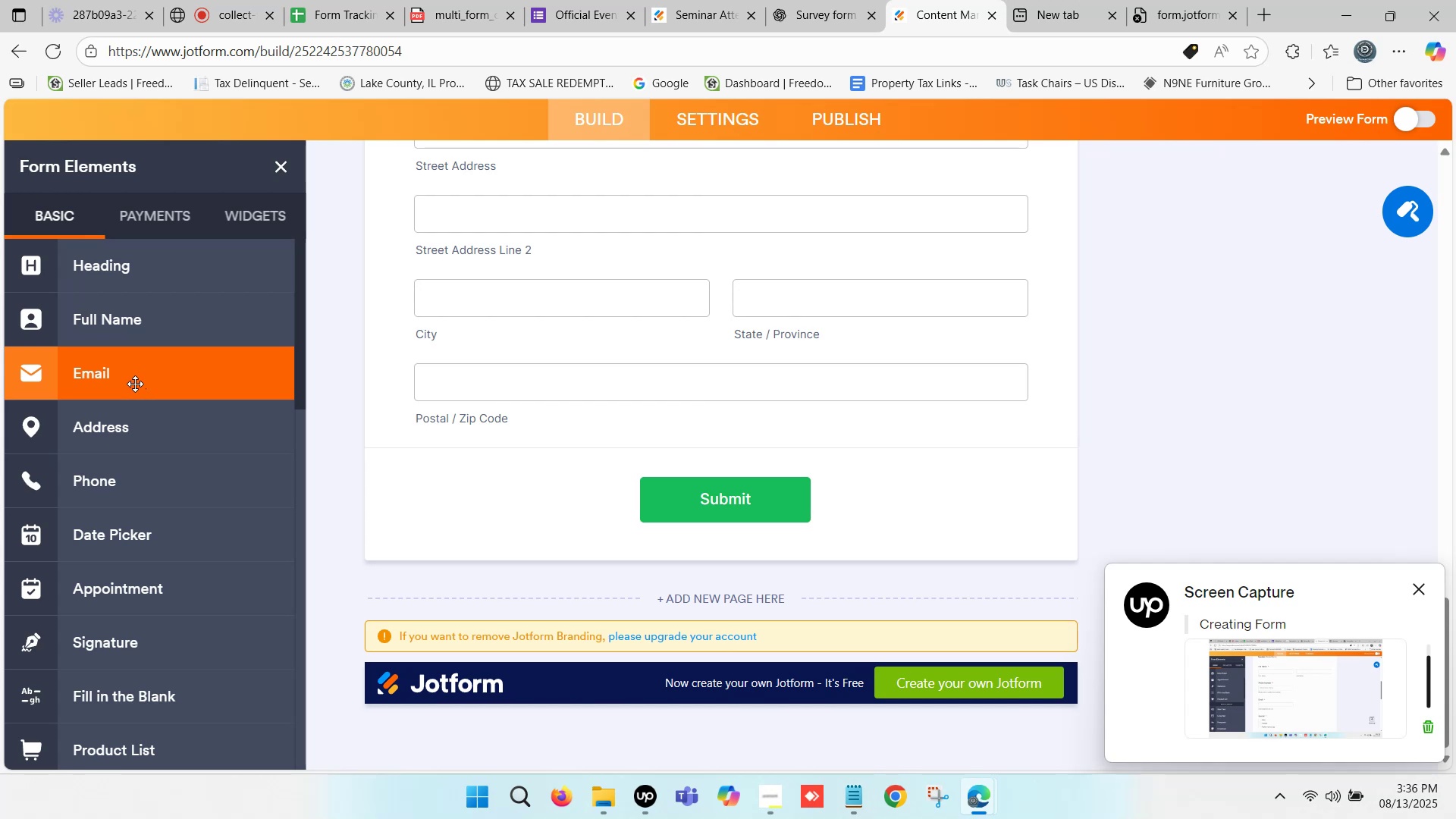 
scroll: coordinate [130, 347], scroll_direction: up, amount: 2.0
 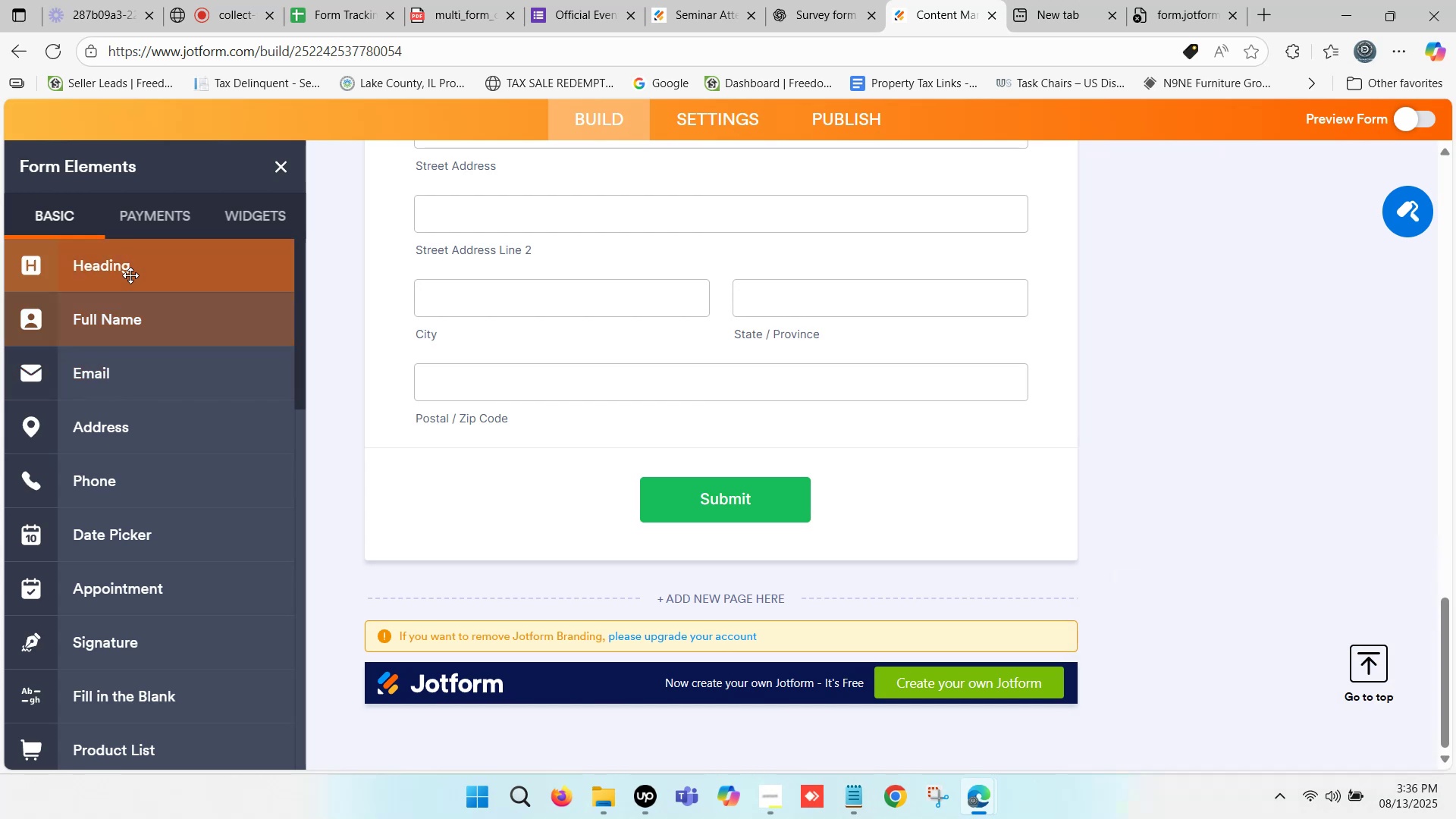 
left_click_drag(start_coordinate=[132, 265], to_coordinate=[571, 481])
 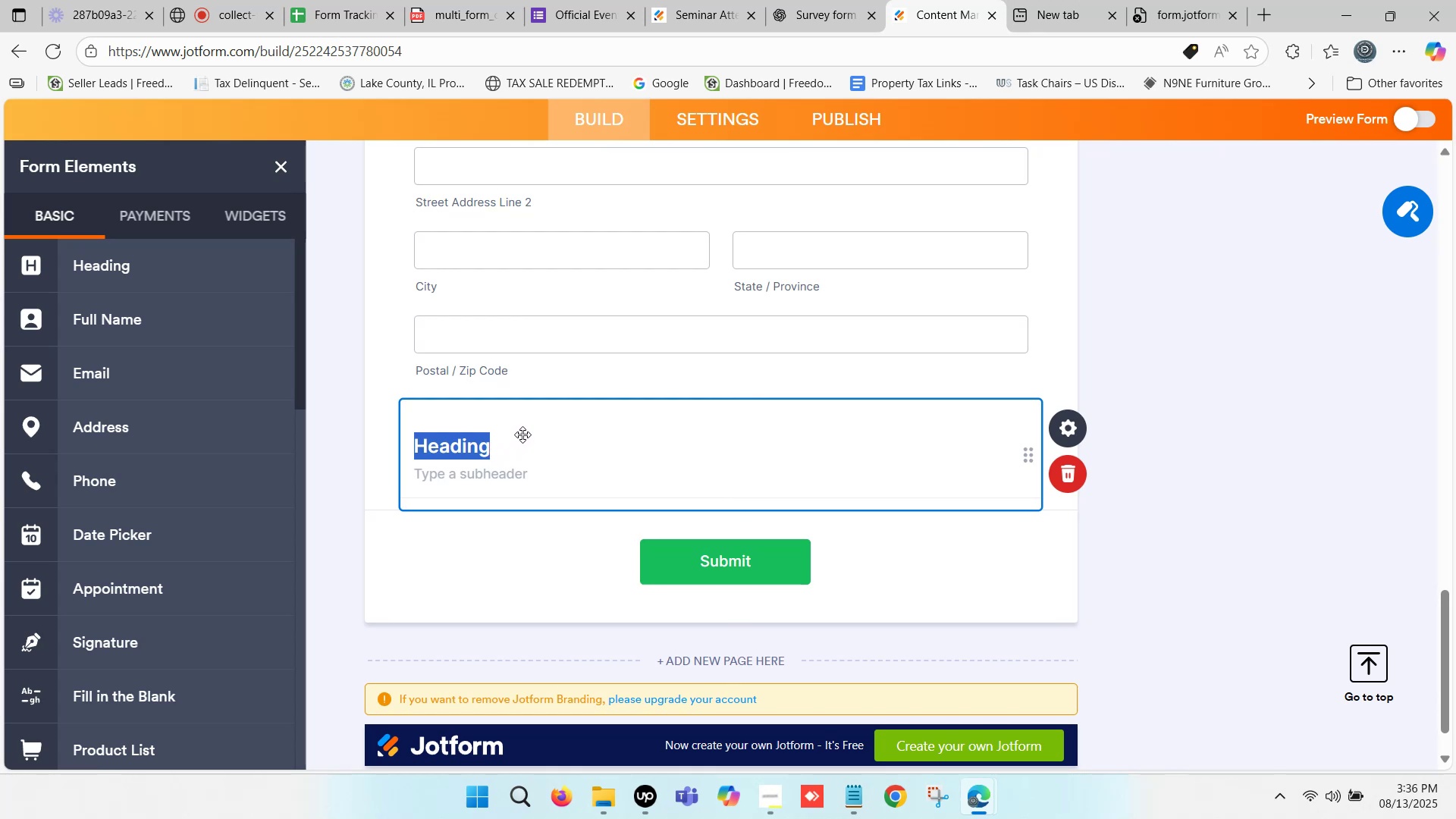 
wait(5.7)
 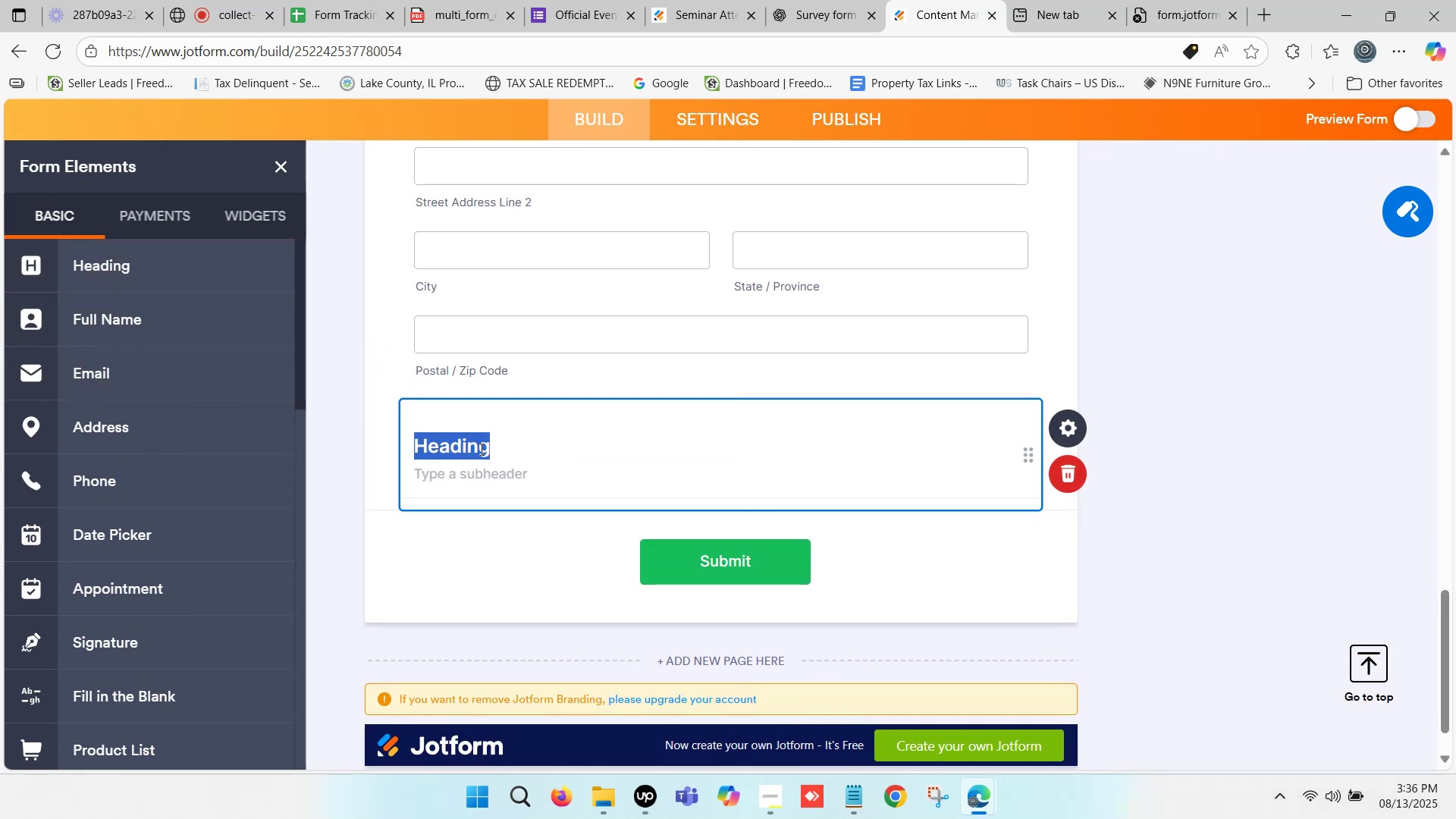 
left_click([858, 0])
 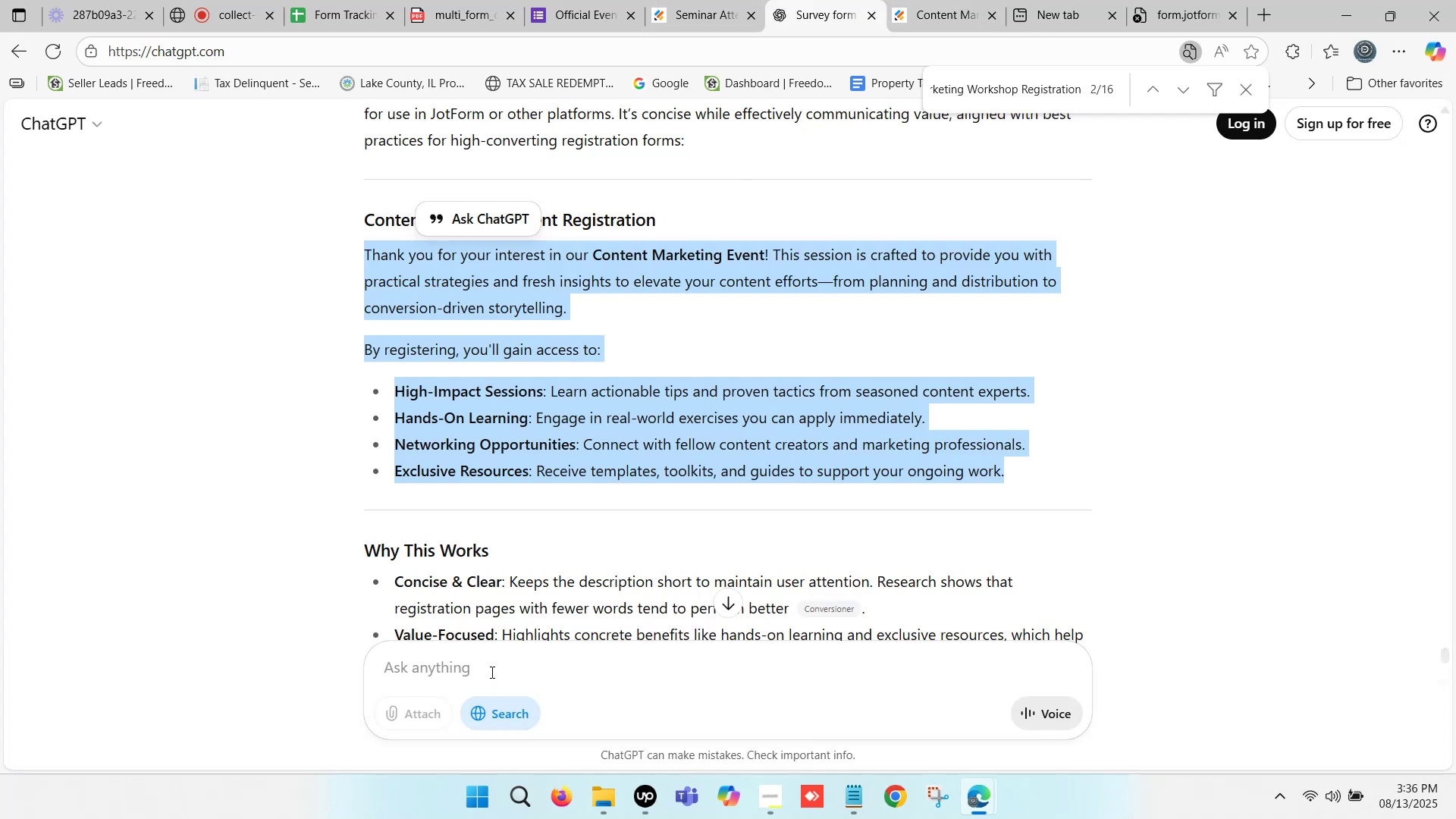 
left_click([470, 673])
 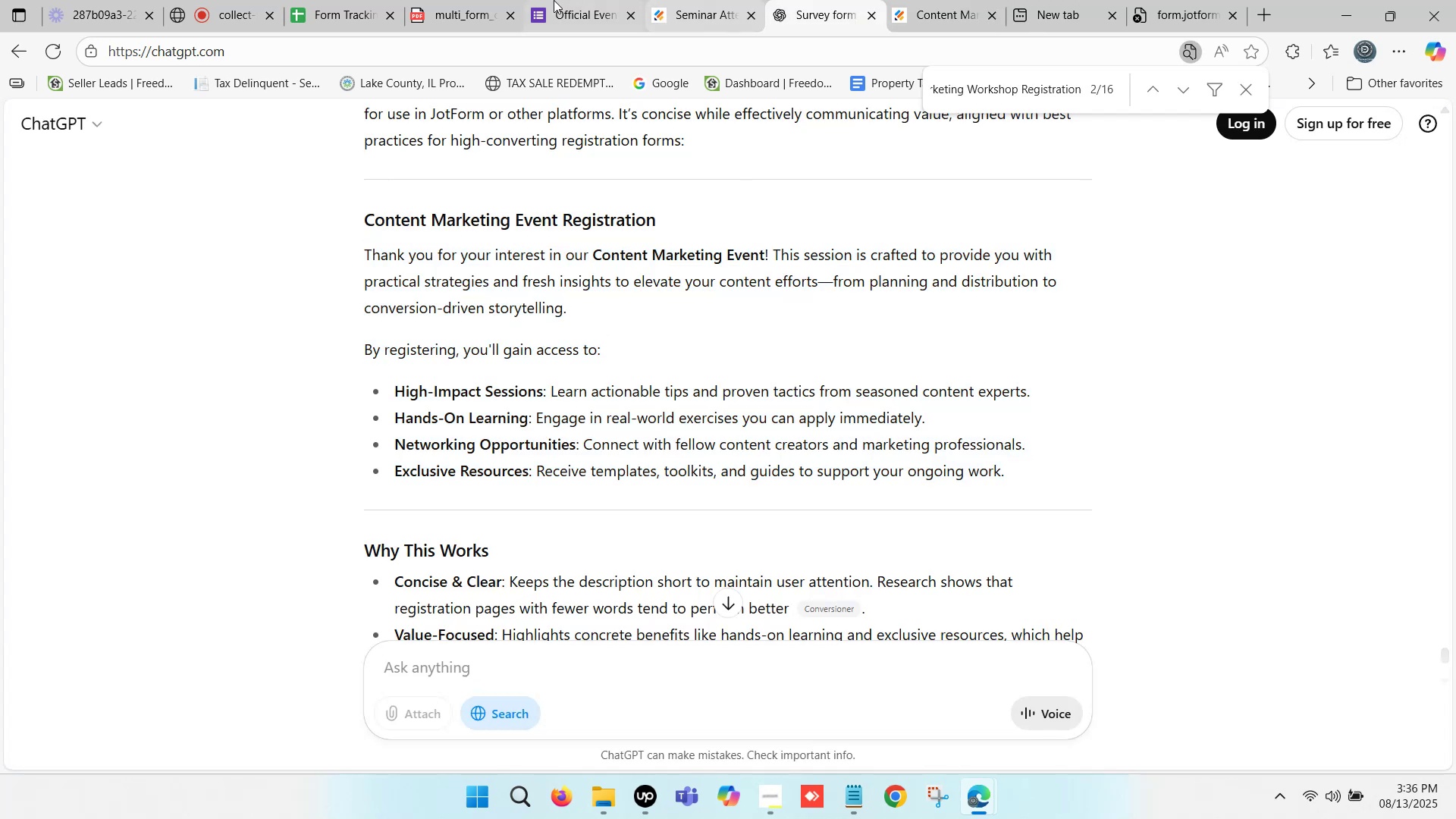 
left_click([295, 0])
 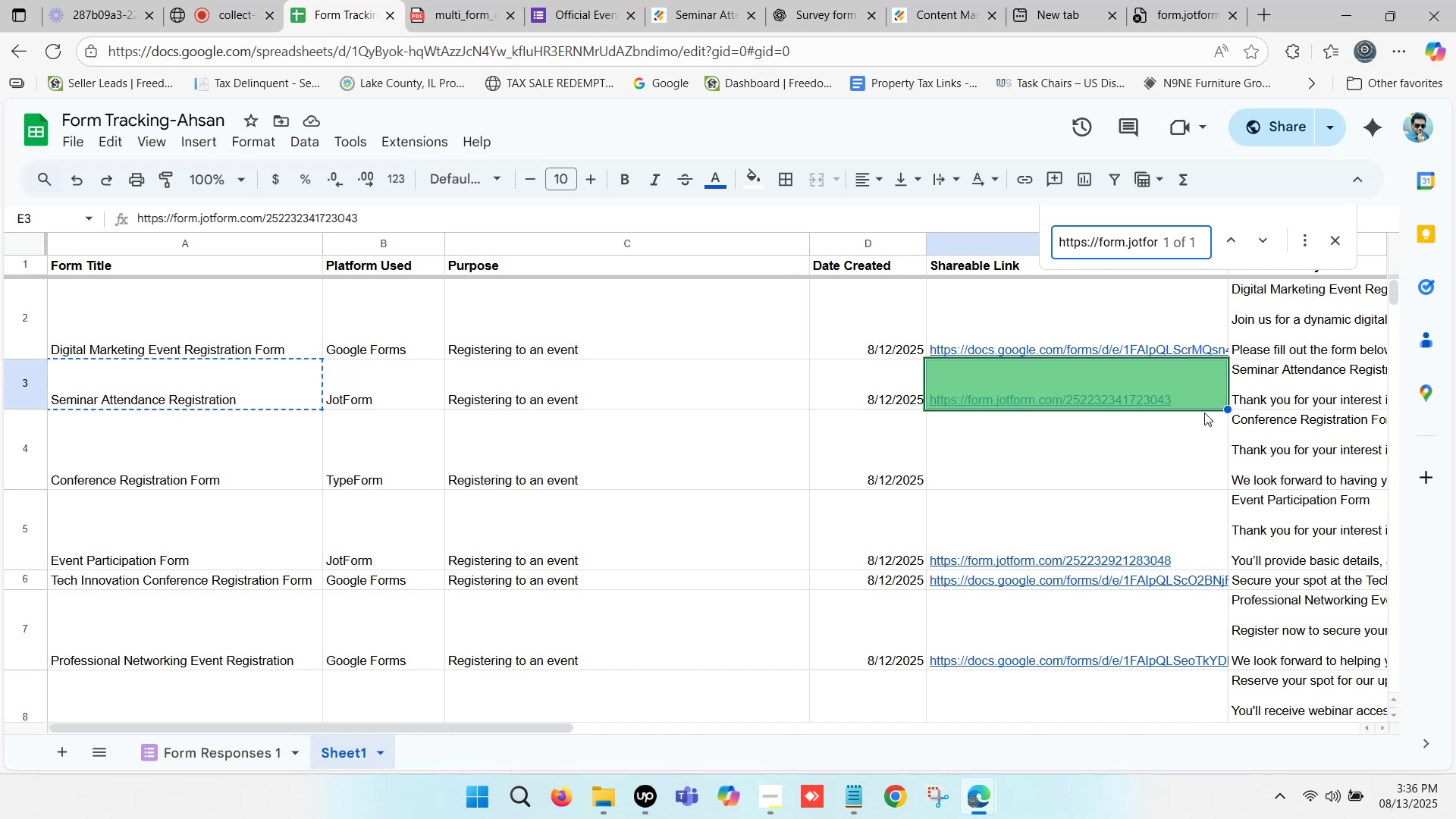 
left_click([1053, 401])
 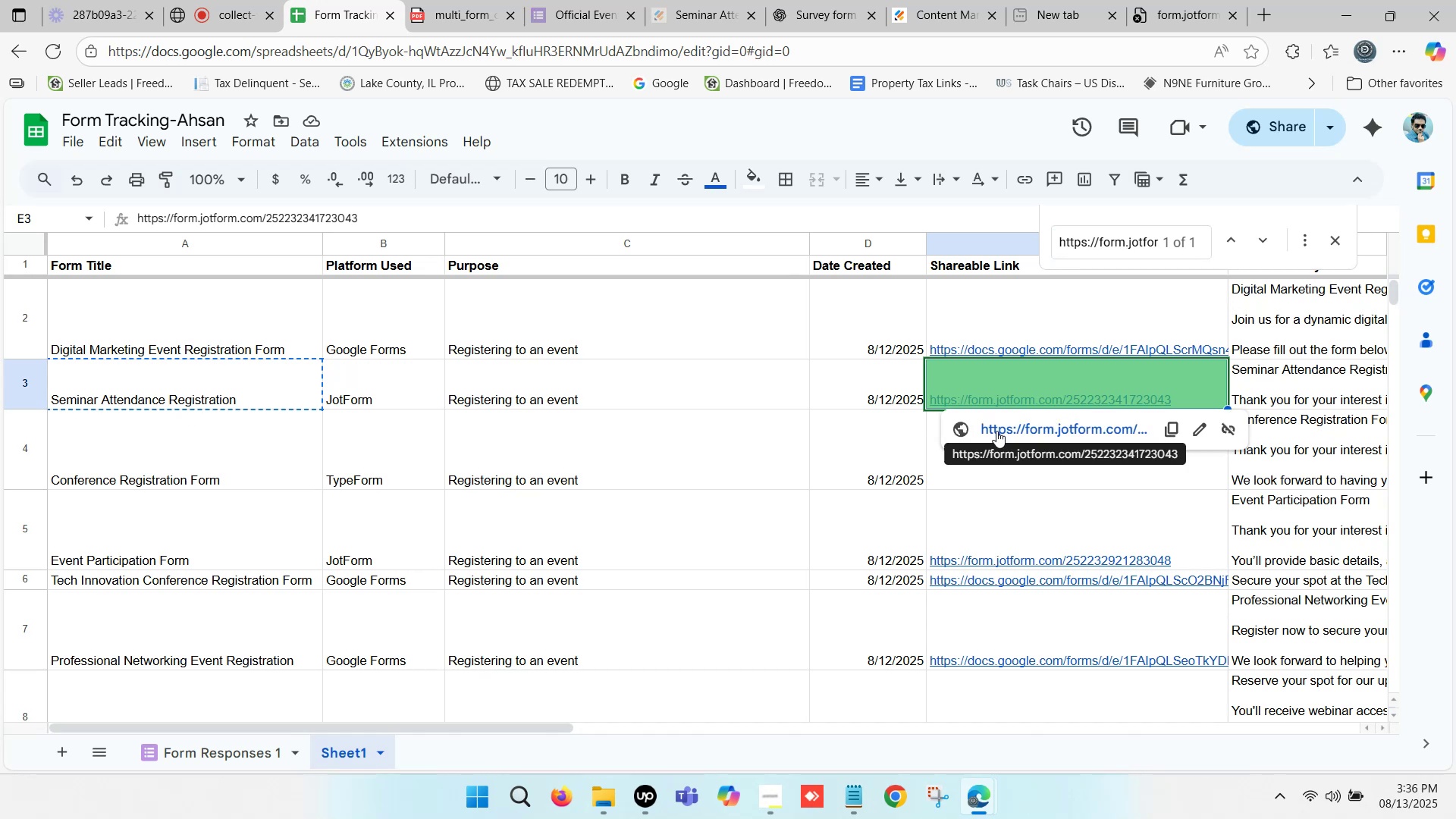 
left_click([1013, 426])
 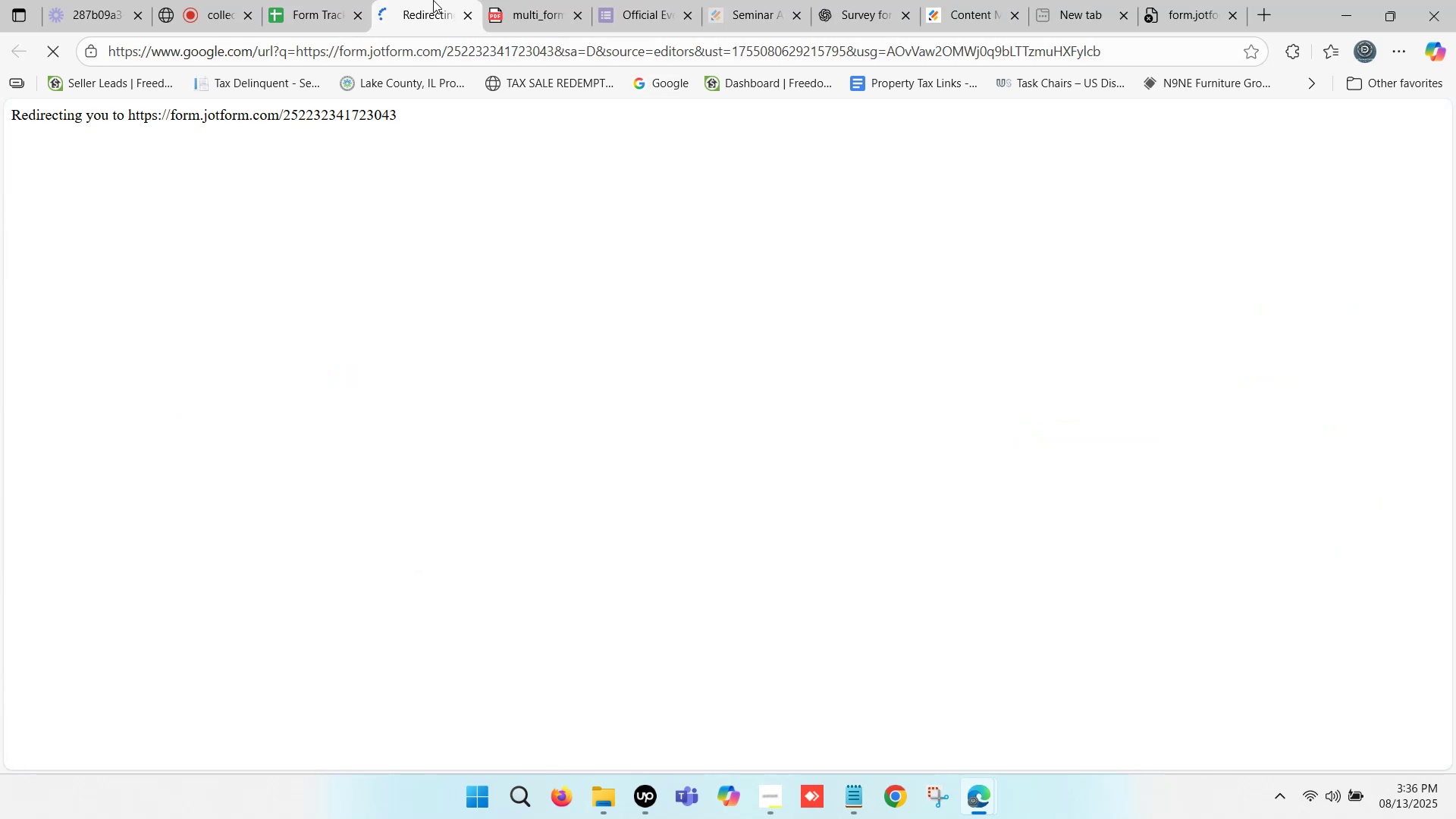 
left_click([431, 0])
 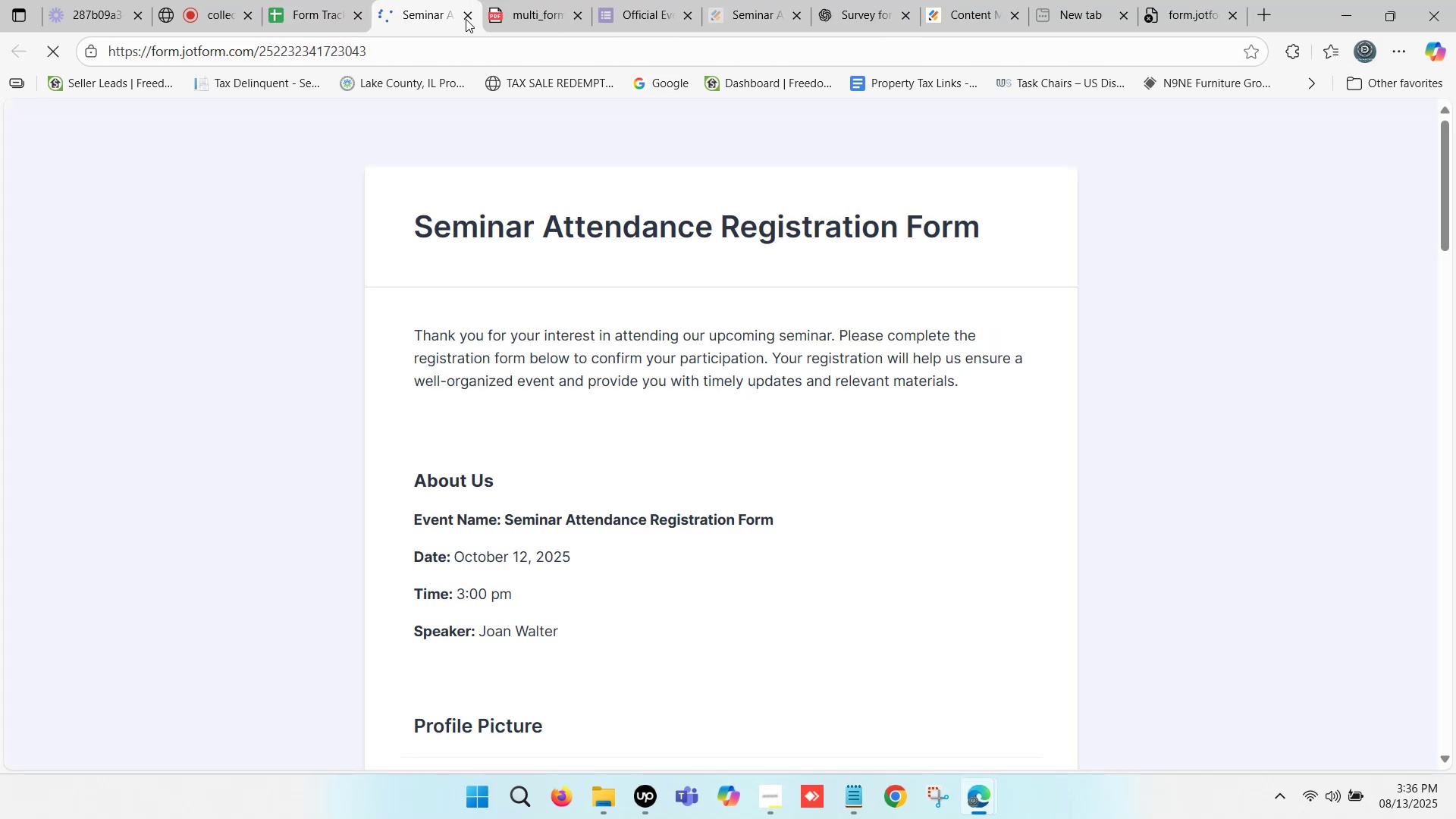 
left_click([469, 17])
 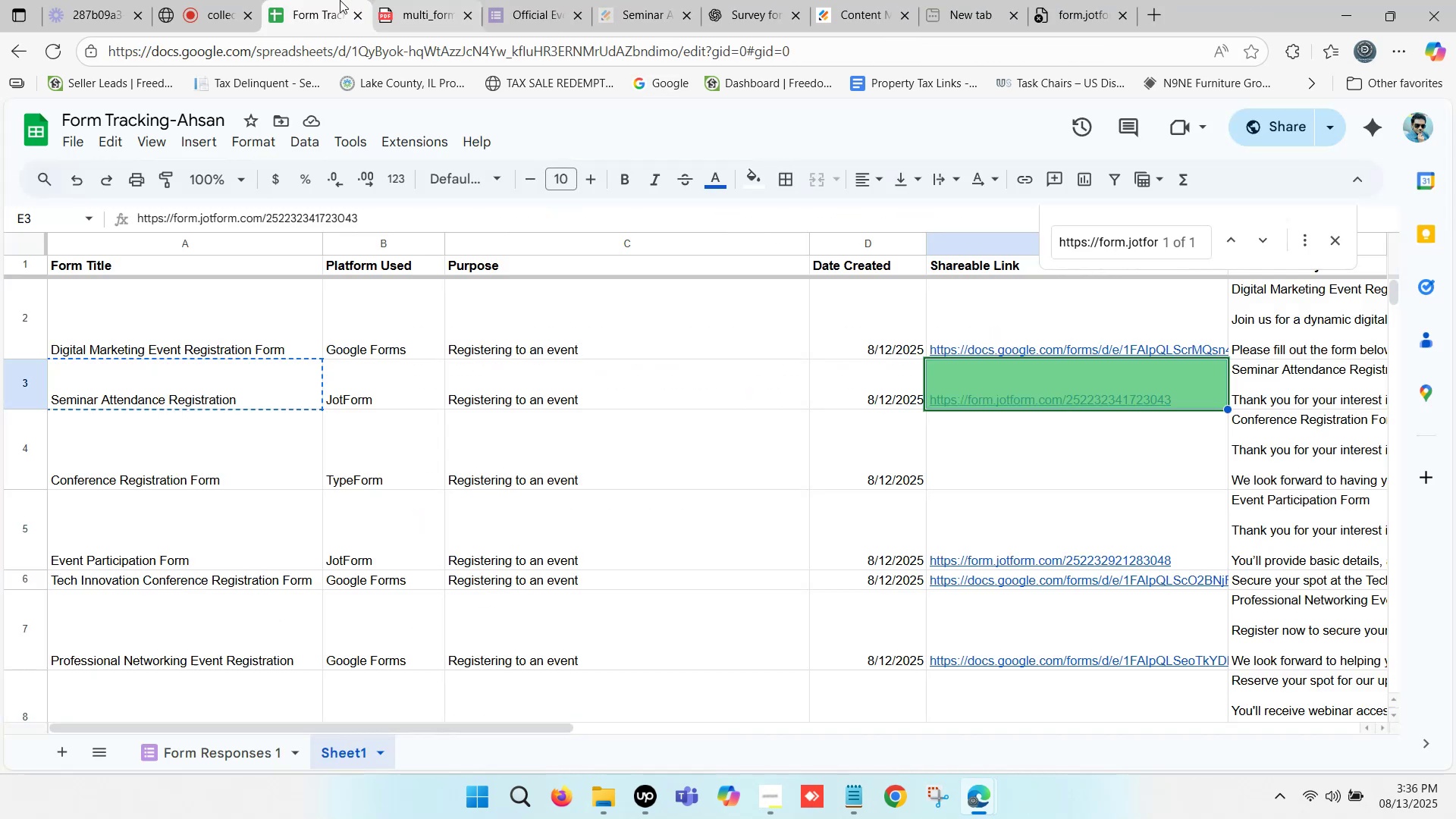 
left_click([326, 0])
 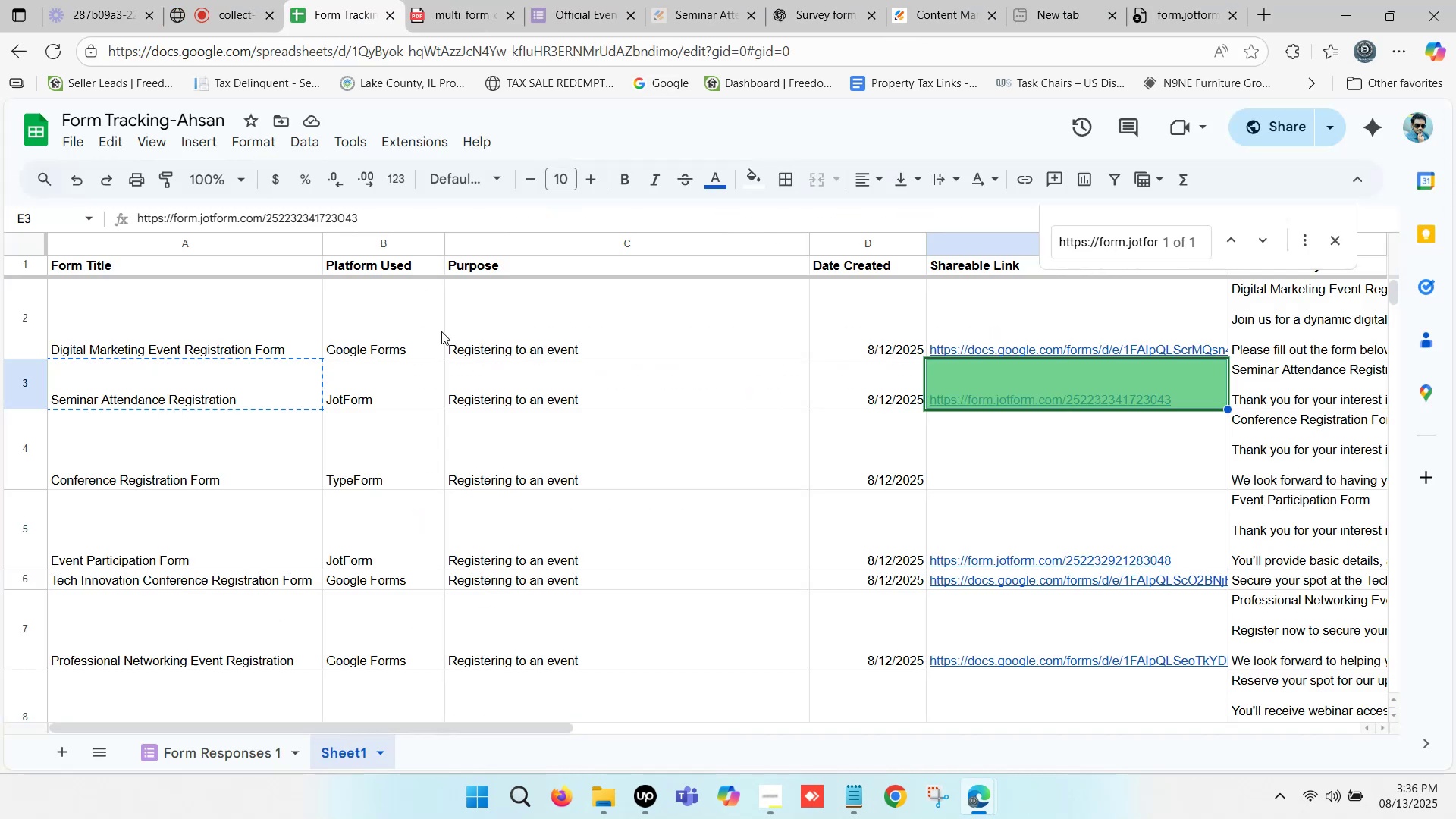 
scroll: coordinate [1056, 401], scroll_direction: down, amount: 4.0
 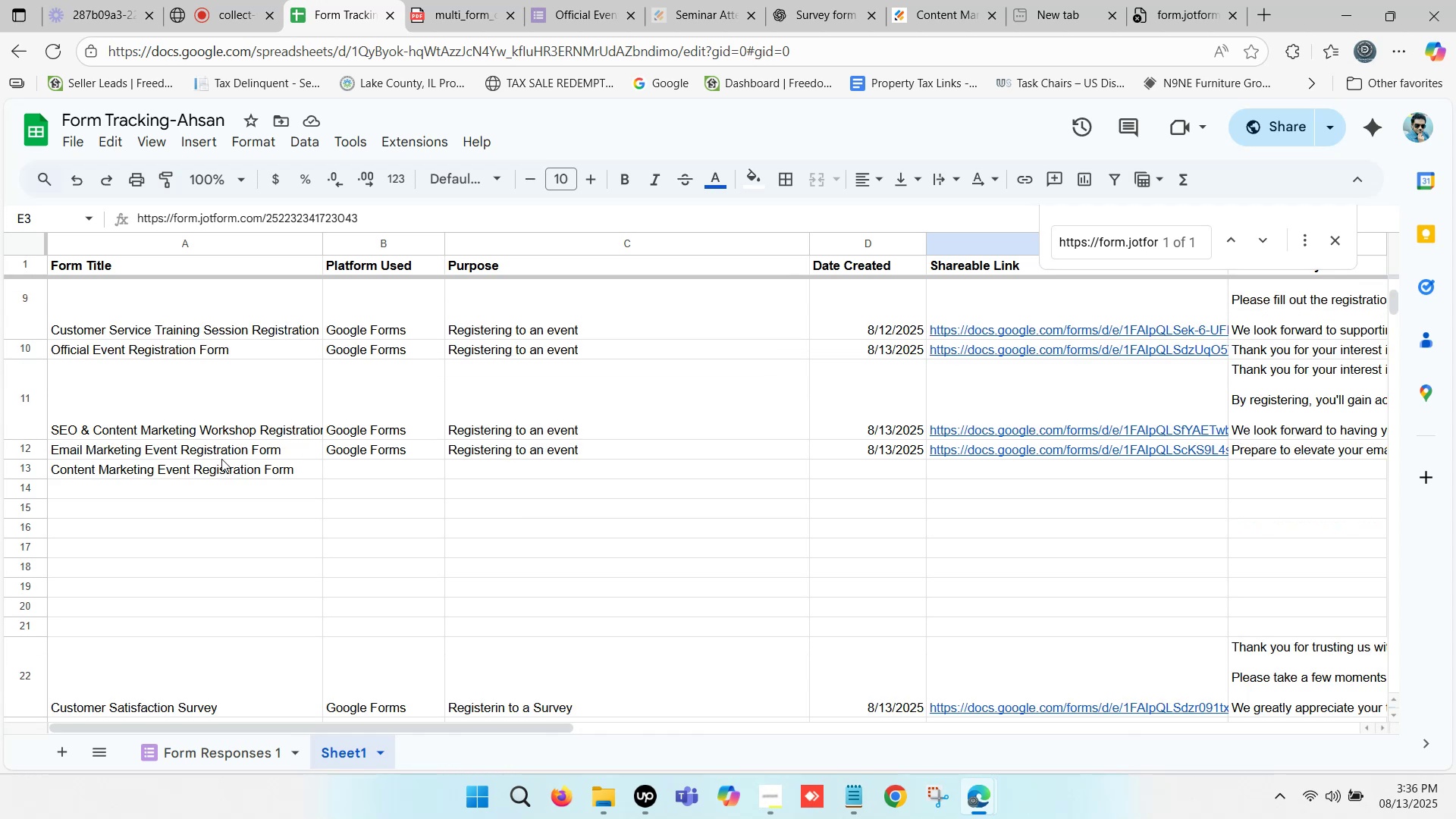 
left_click([206, 469])
 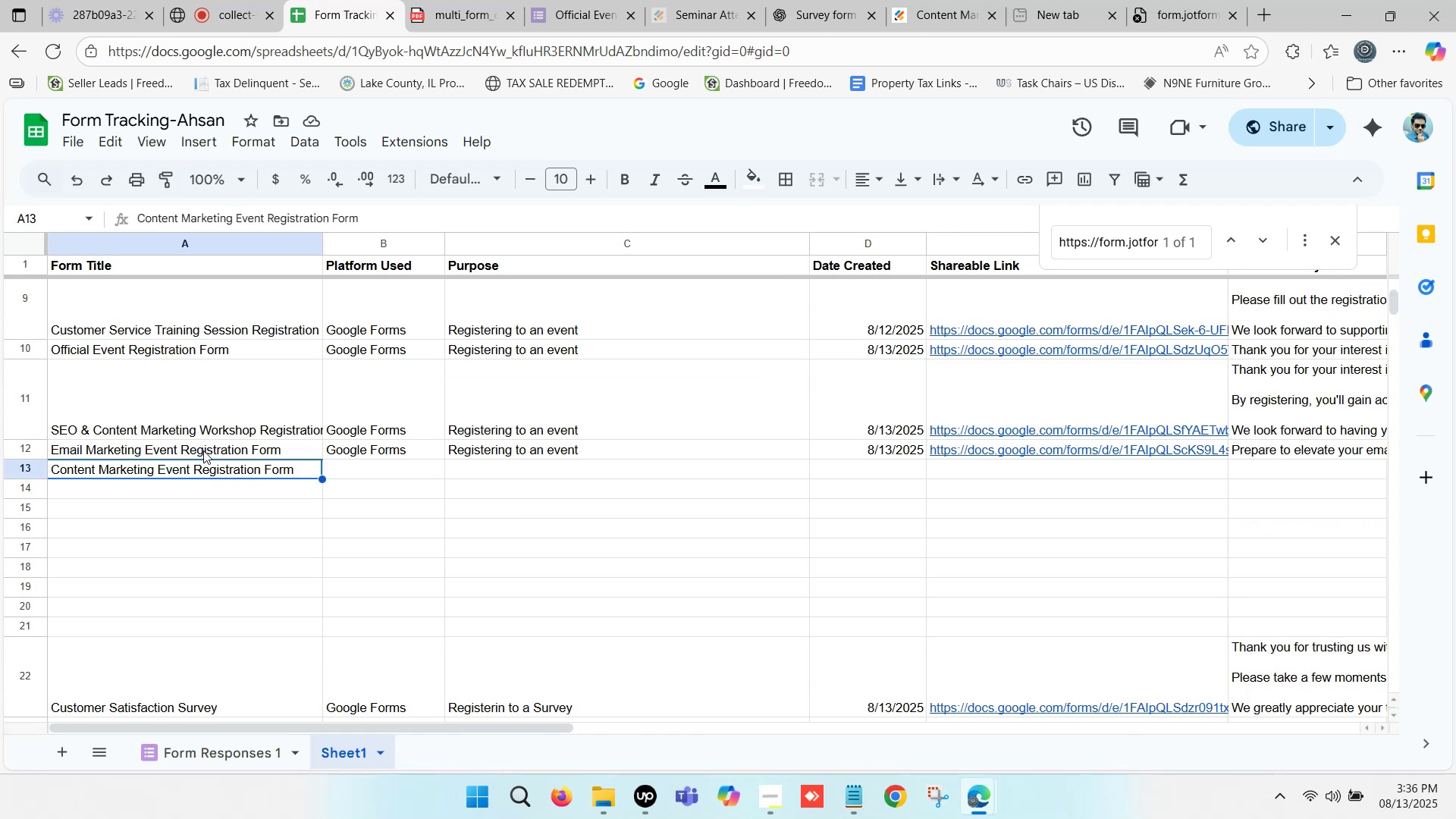 
key(Control+C)
 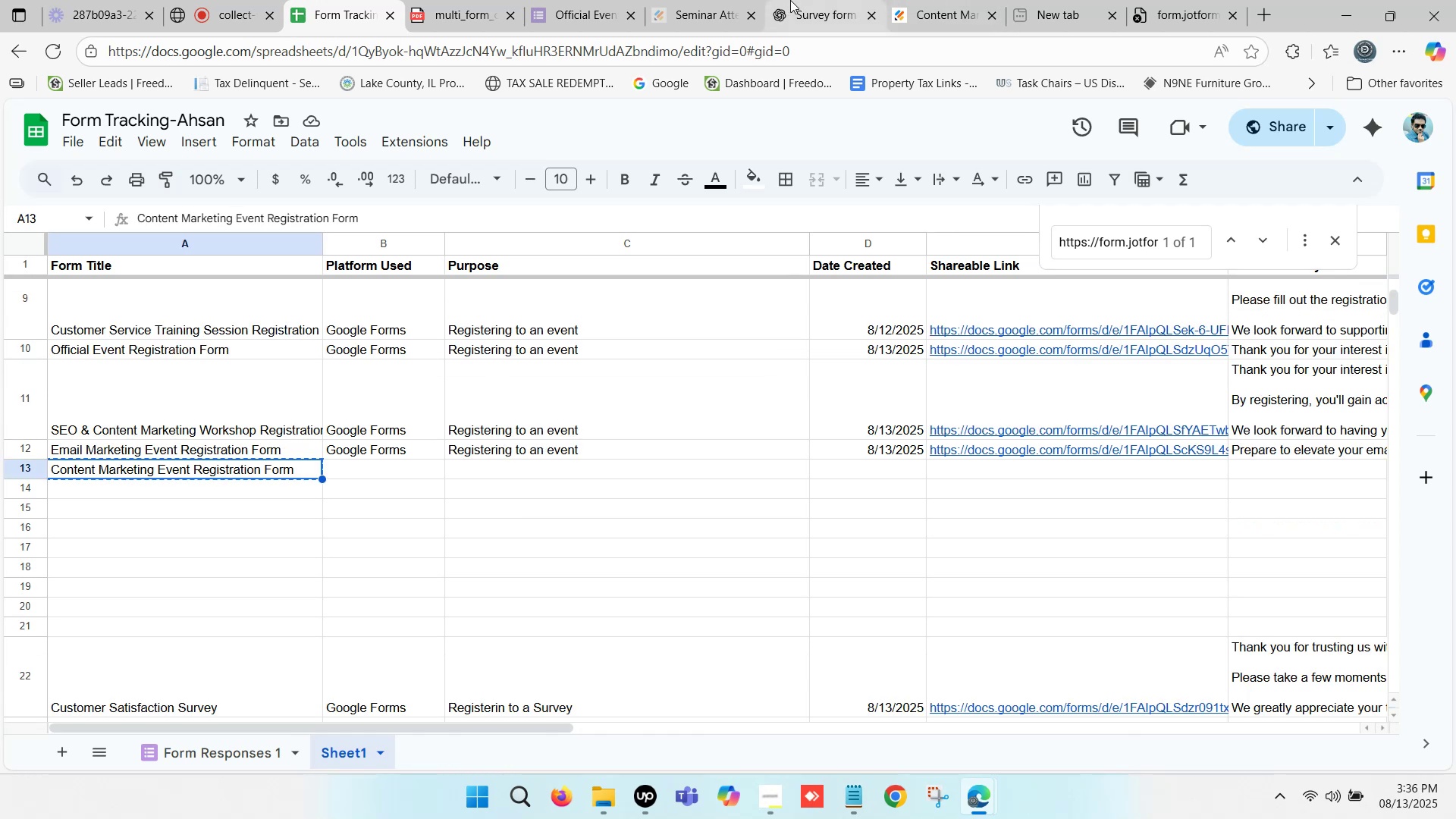 
left_click([846, 0])
 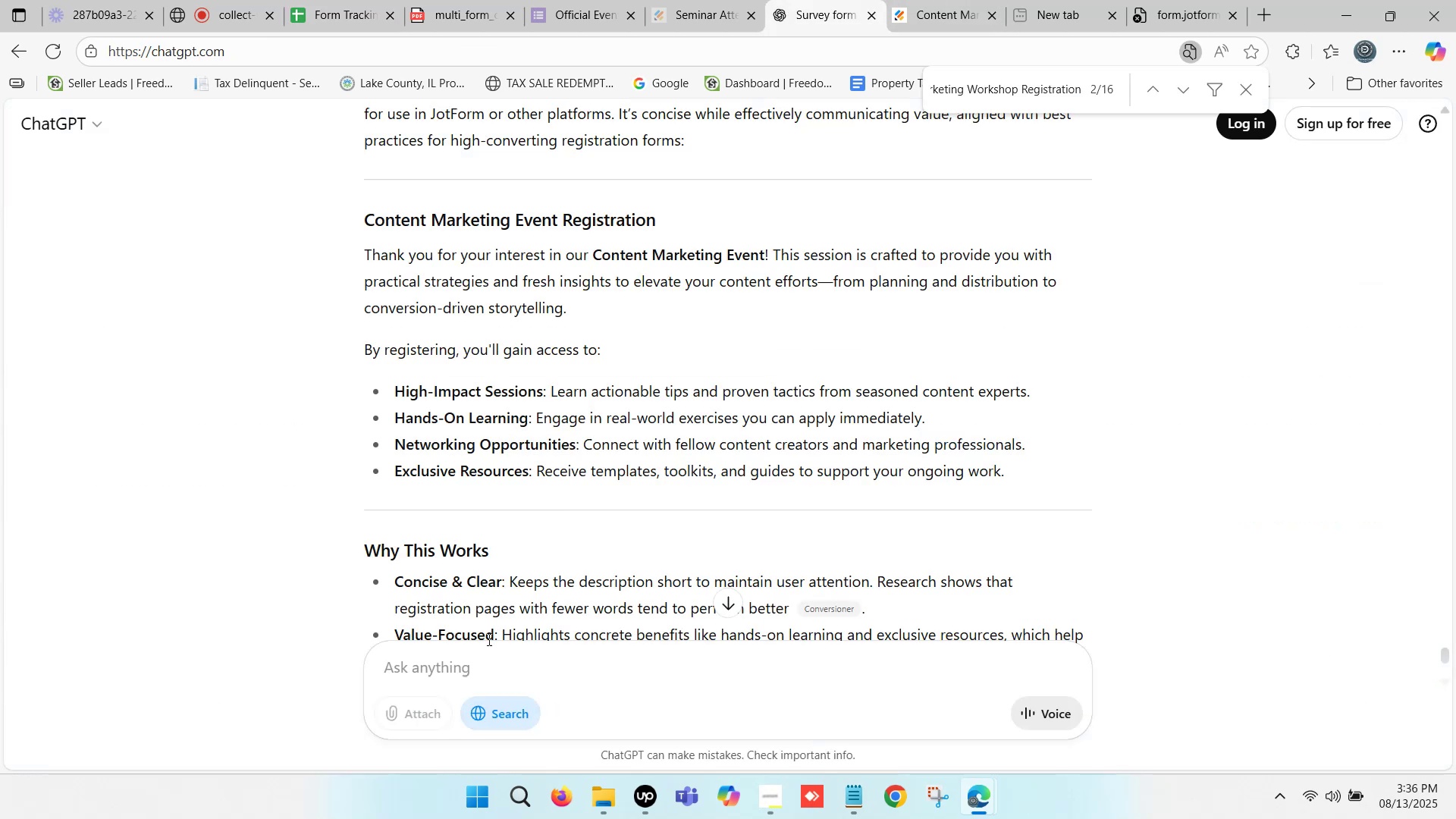 
left_click([458, 665])
 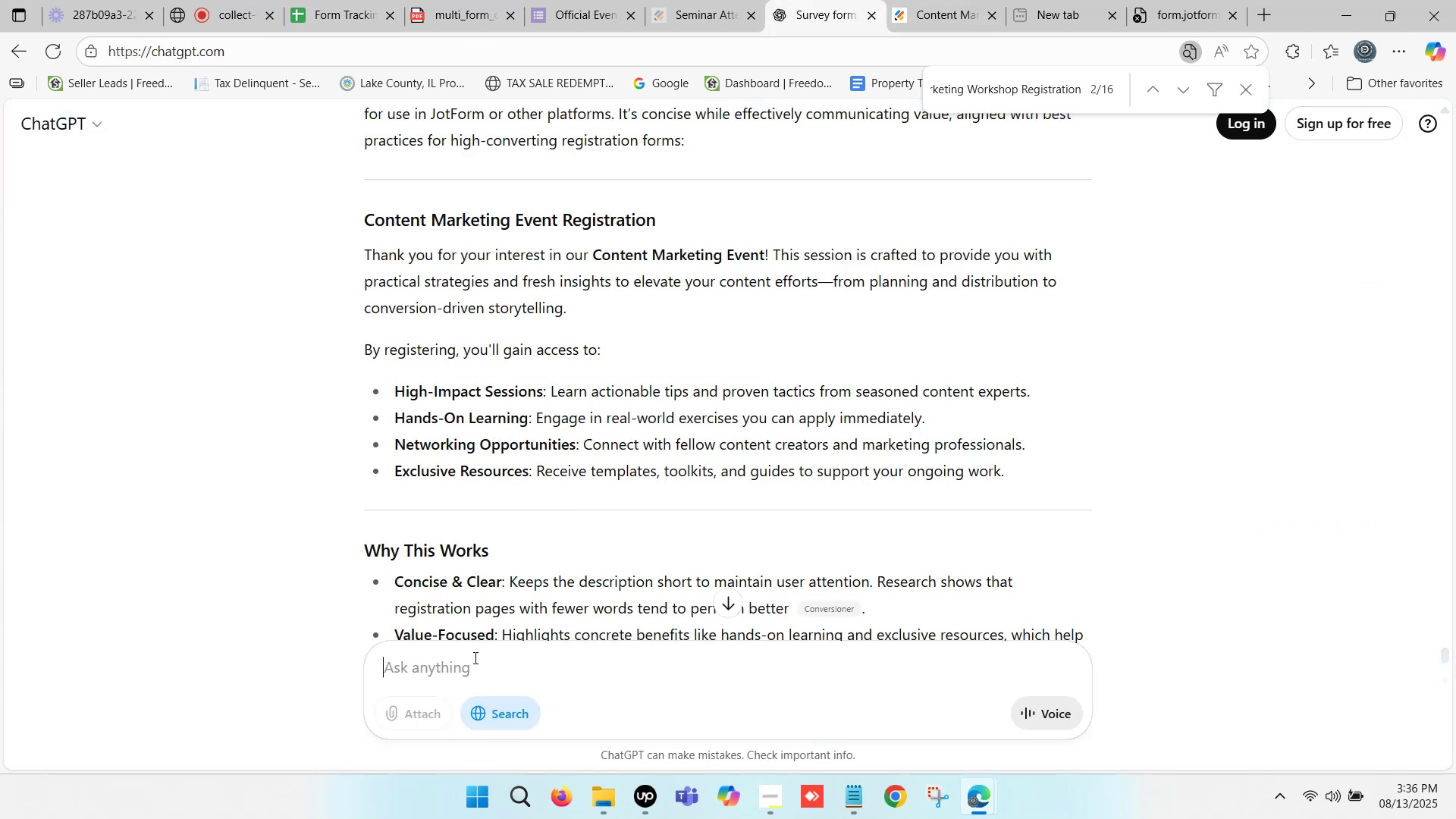 
type(Educational Relative question)
 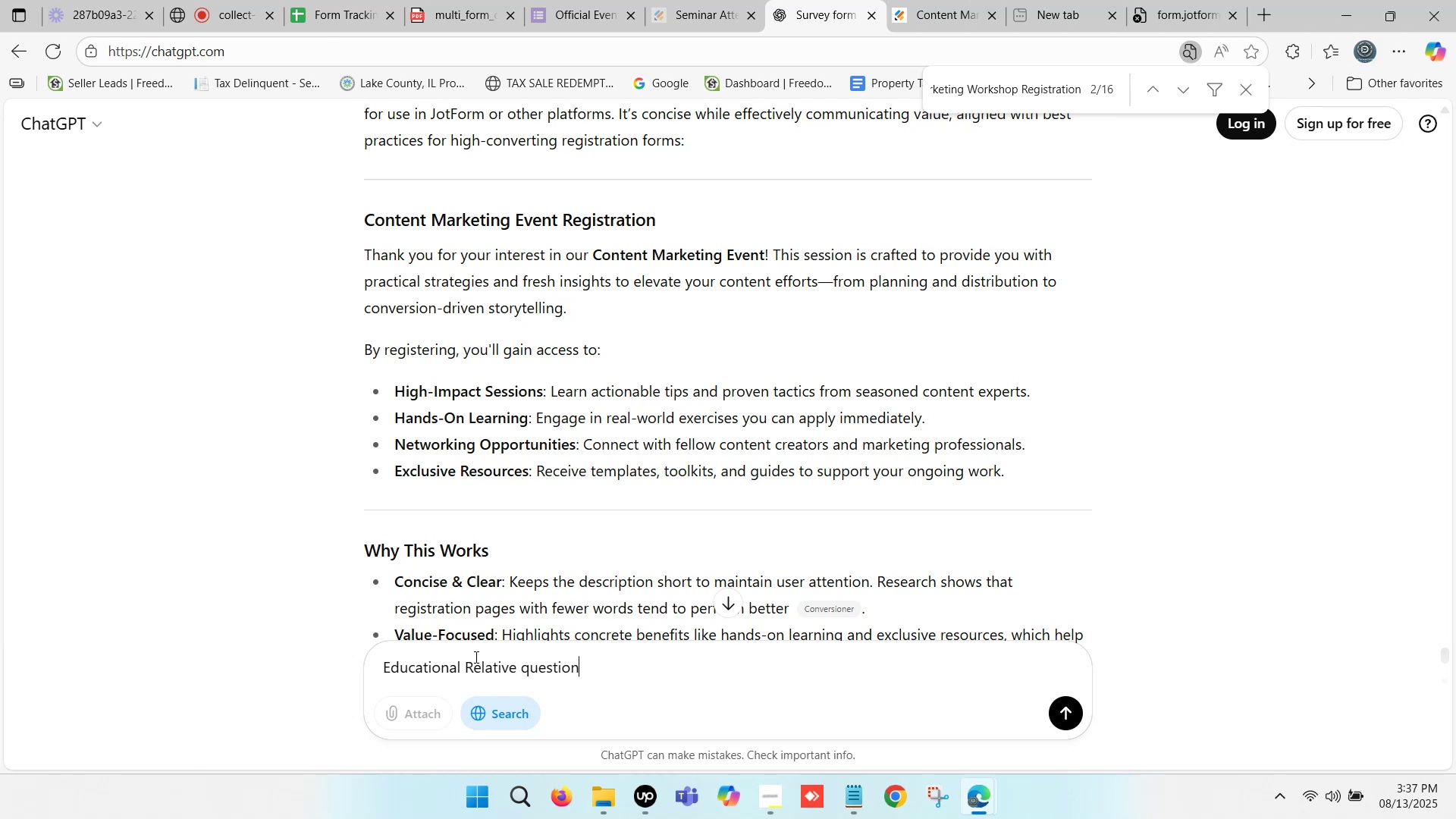 
key(Space)
 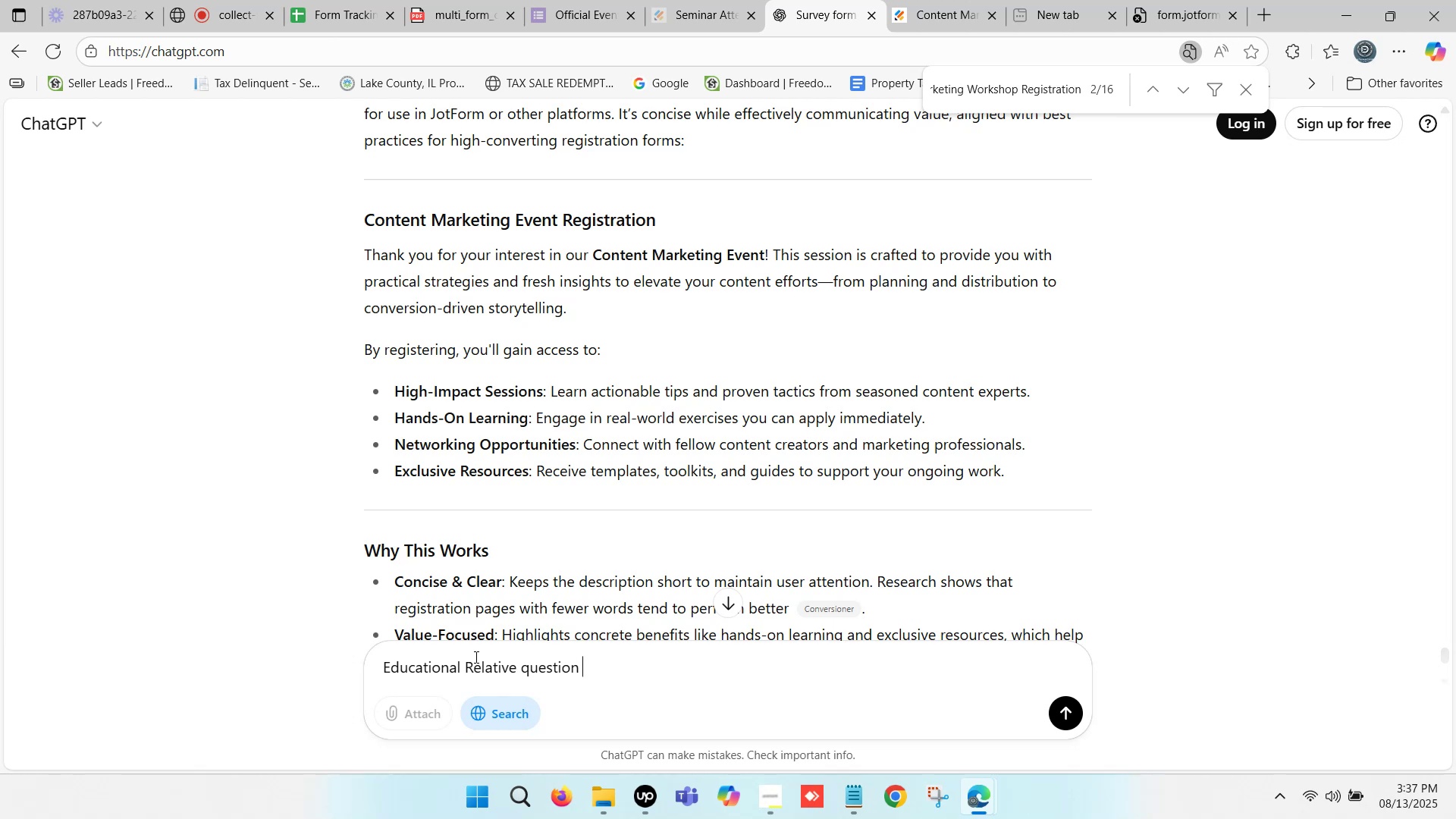 
key(Minus)
 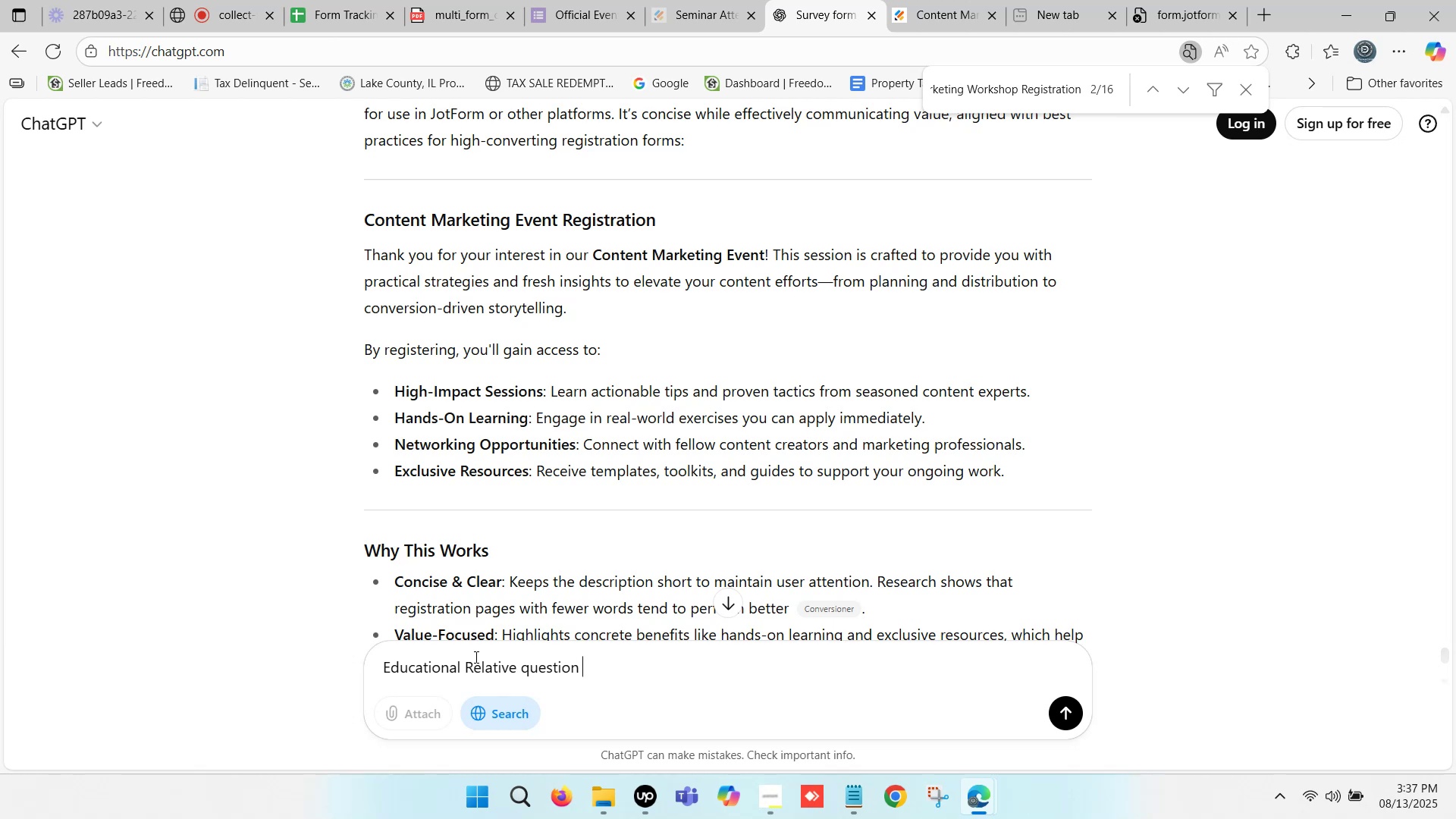 
key(Space)
 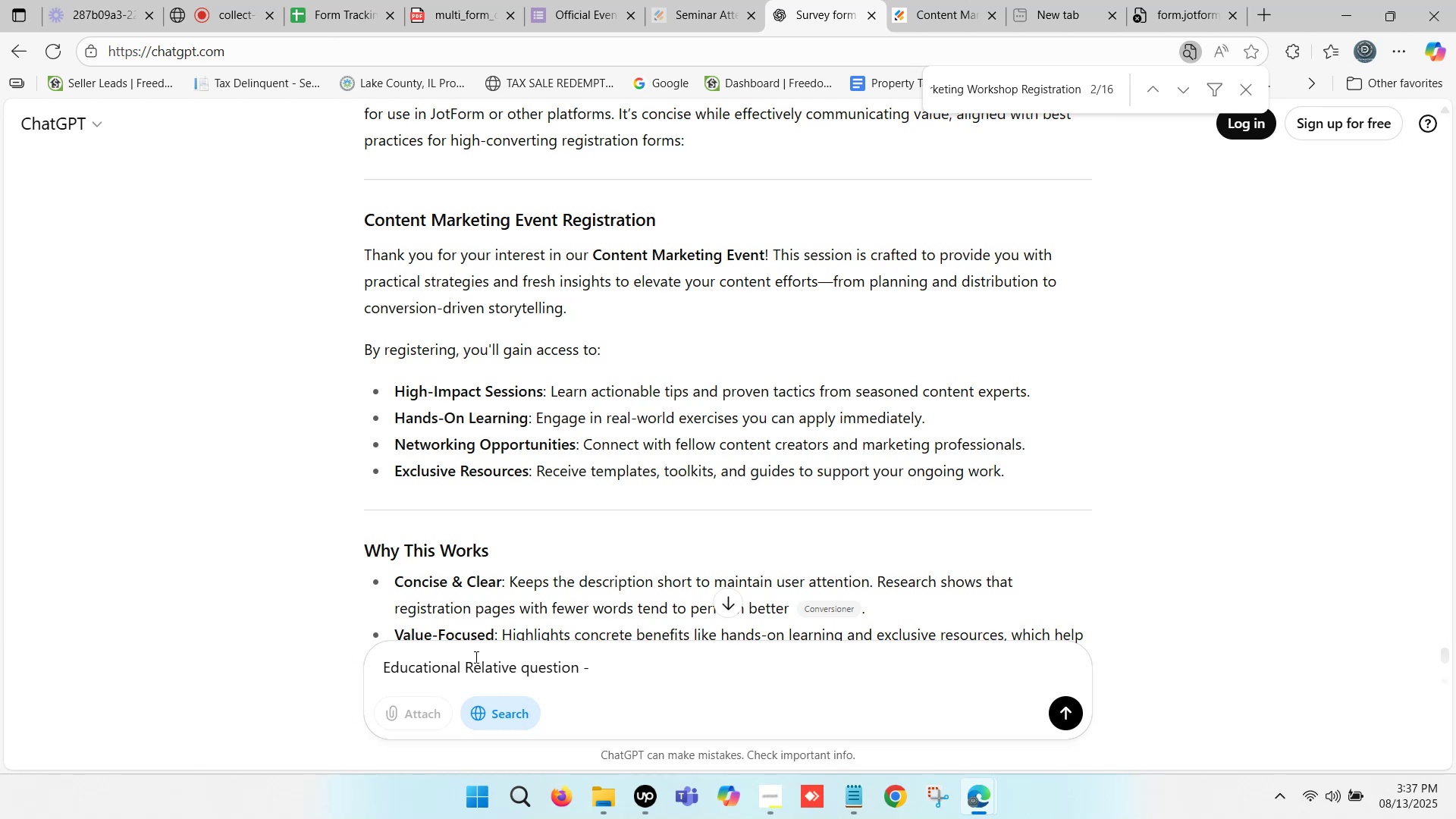 
key(Control+ControlLeft)
 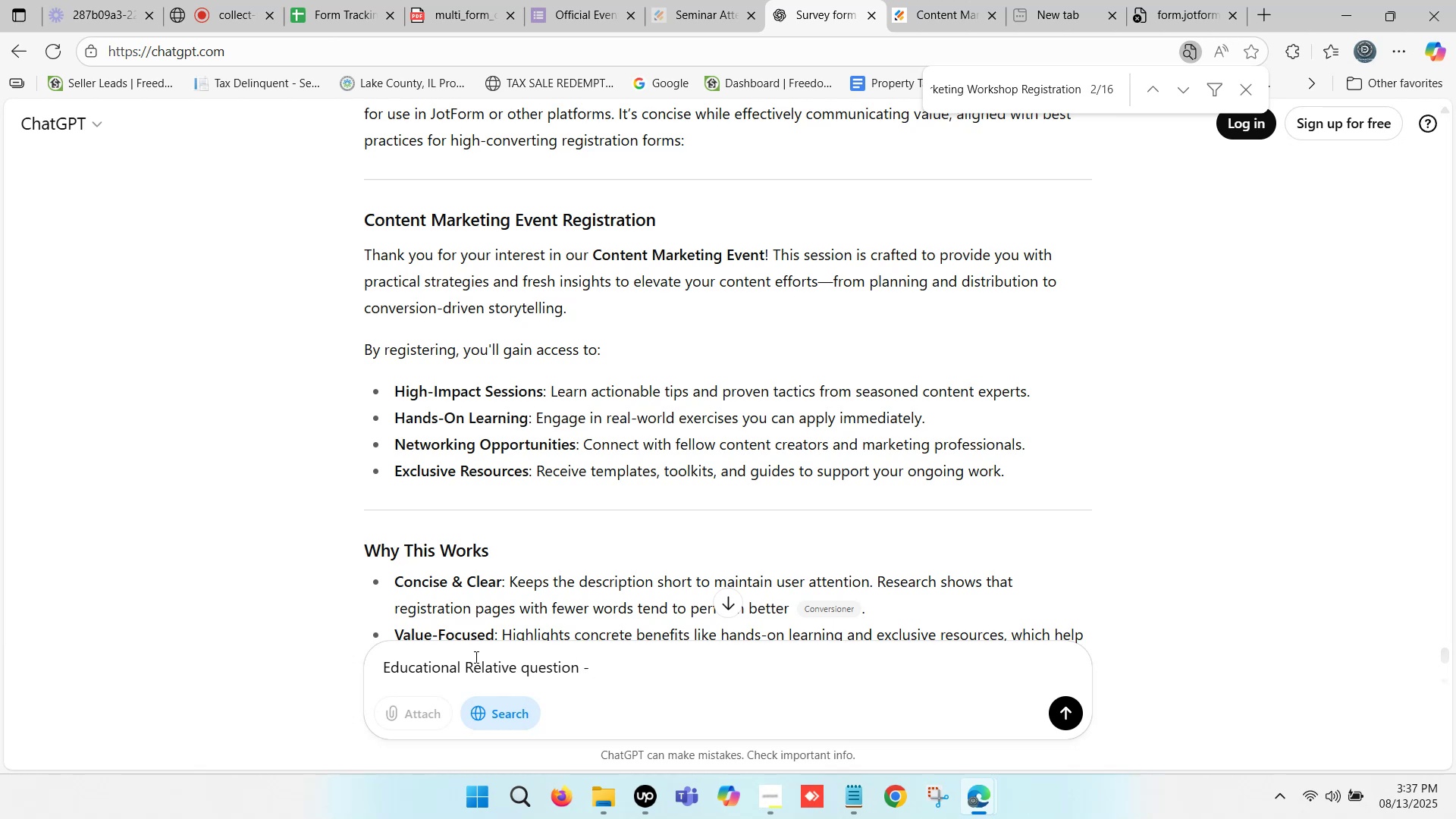 
key(Control+V)
 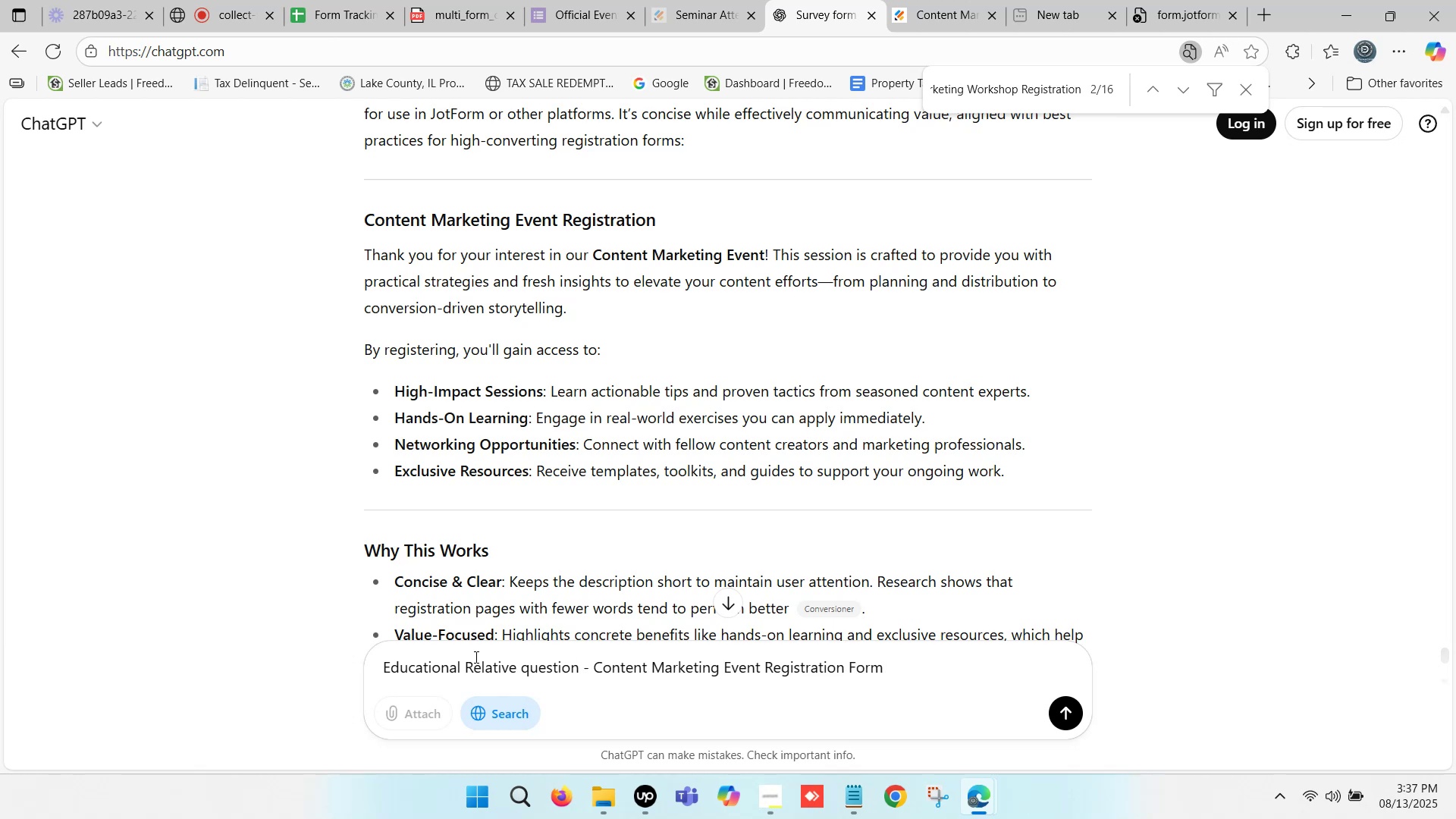 
key(Enter)
 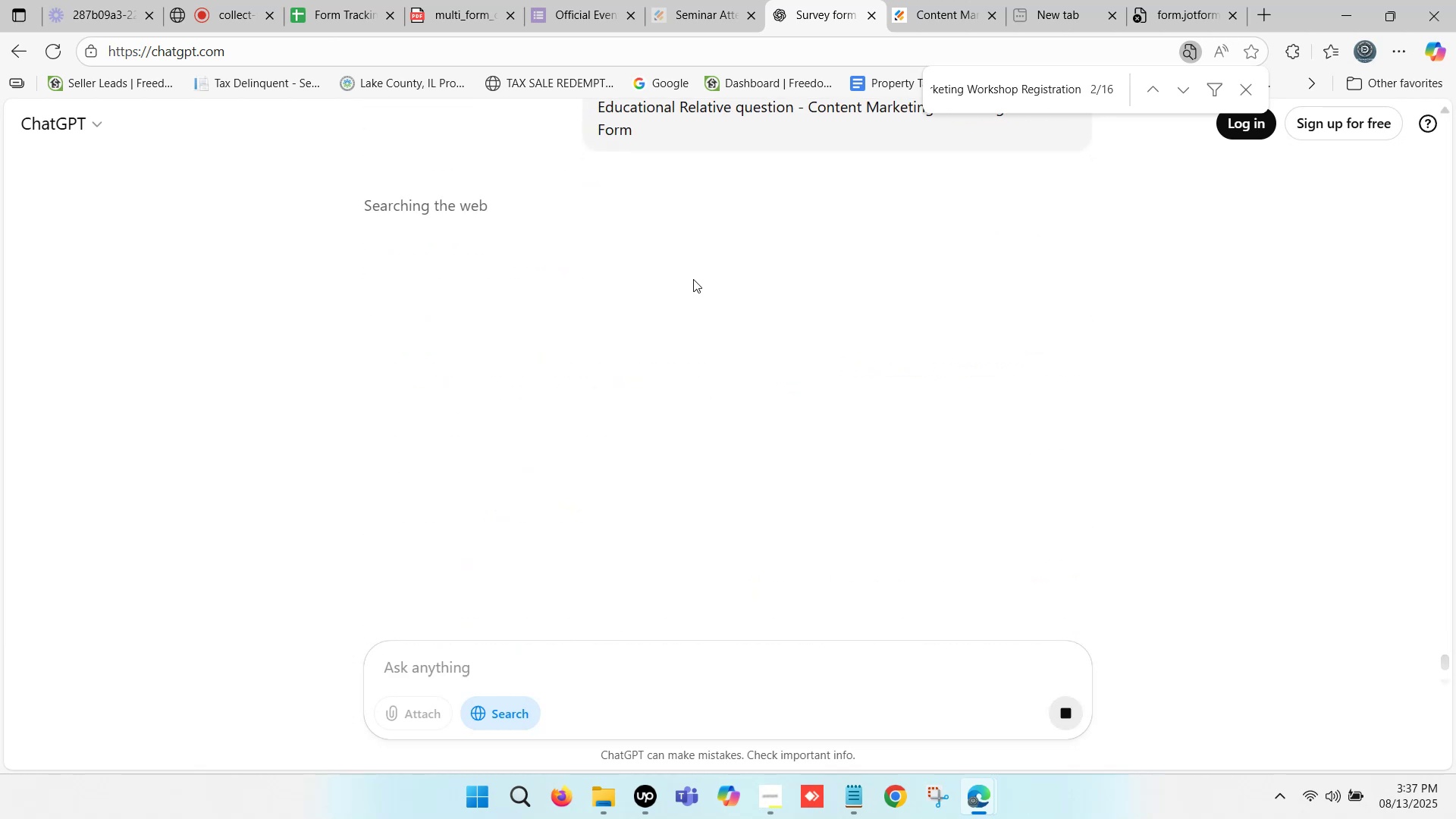 
wait(9.67)
 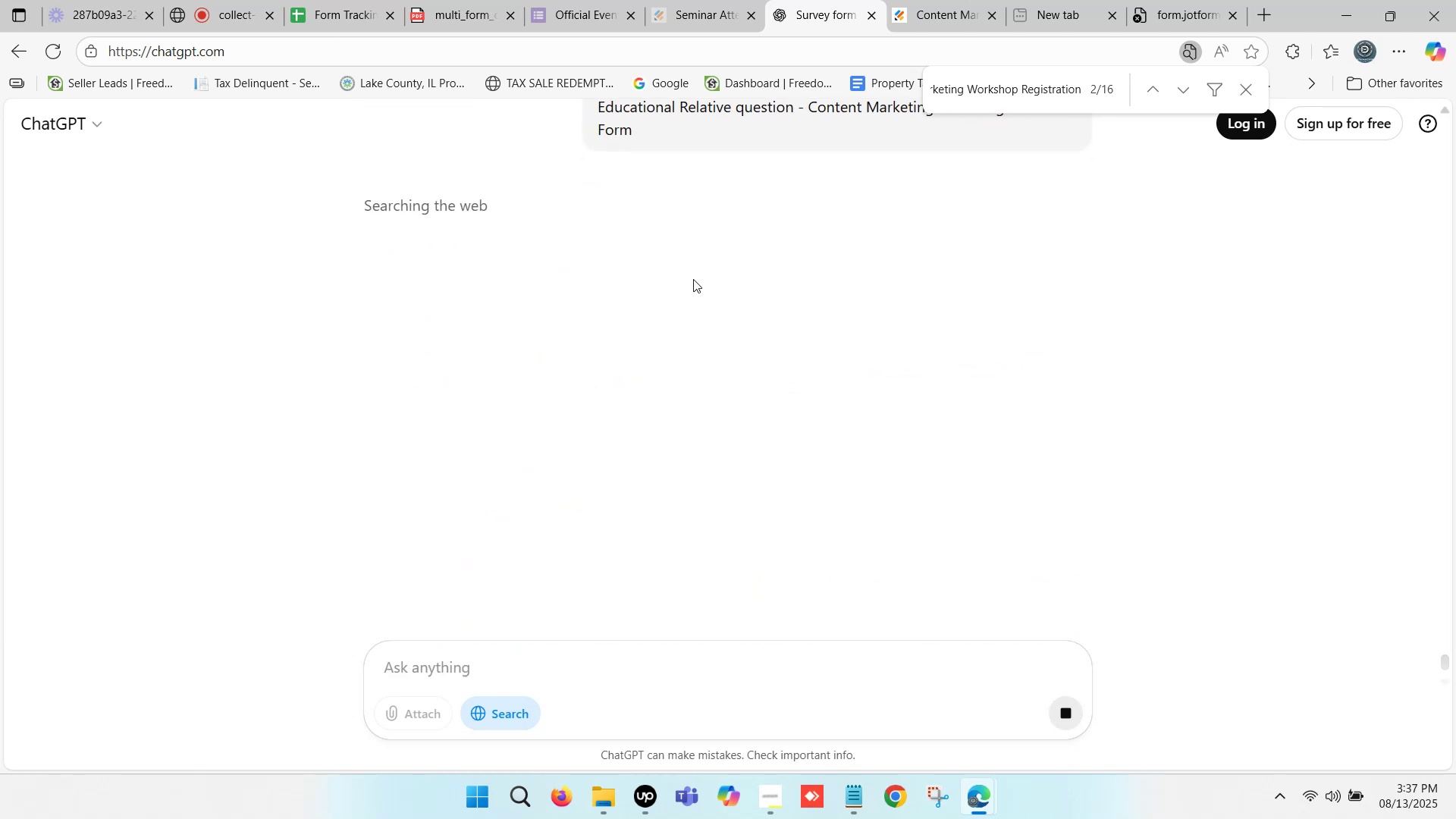 
scroll: coordinate [693, 278], scroll_direction: none, amount: 0.0
 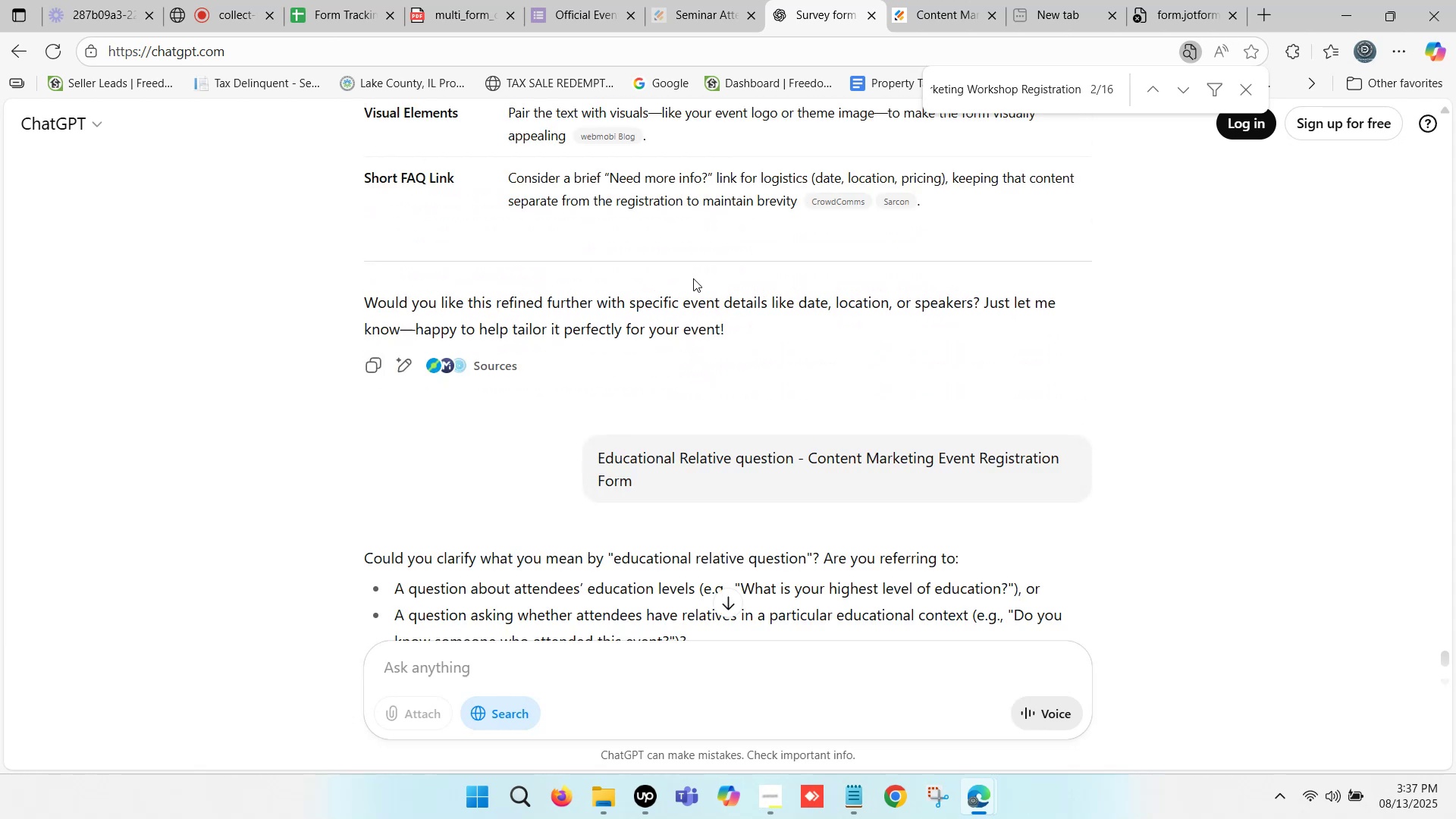 
scroll: coordinate [693, 278], scroll_direction: down, amount: 6.0
 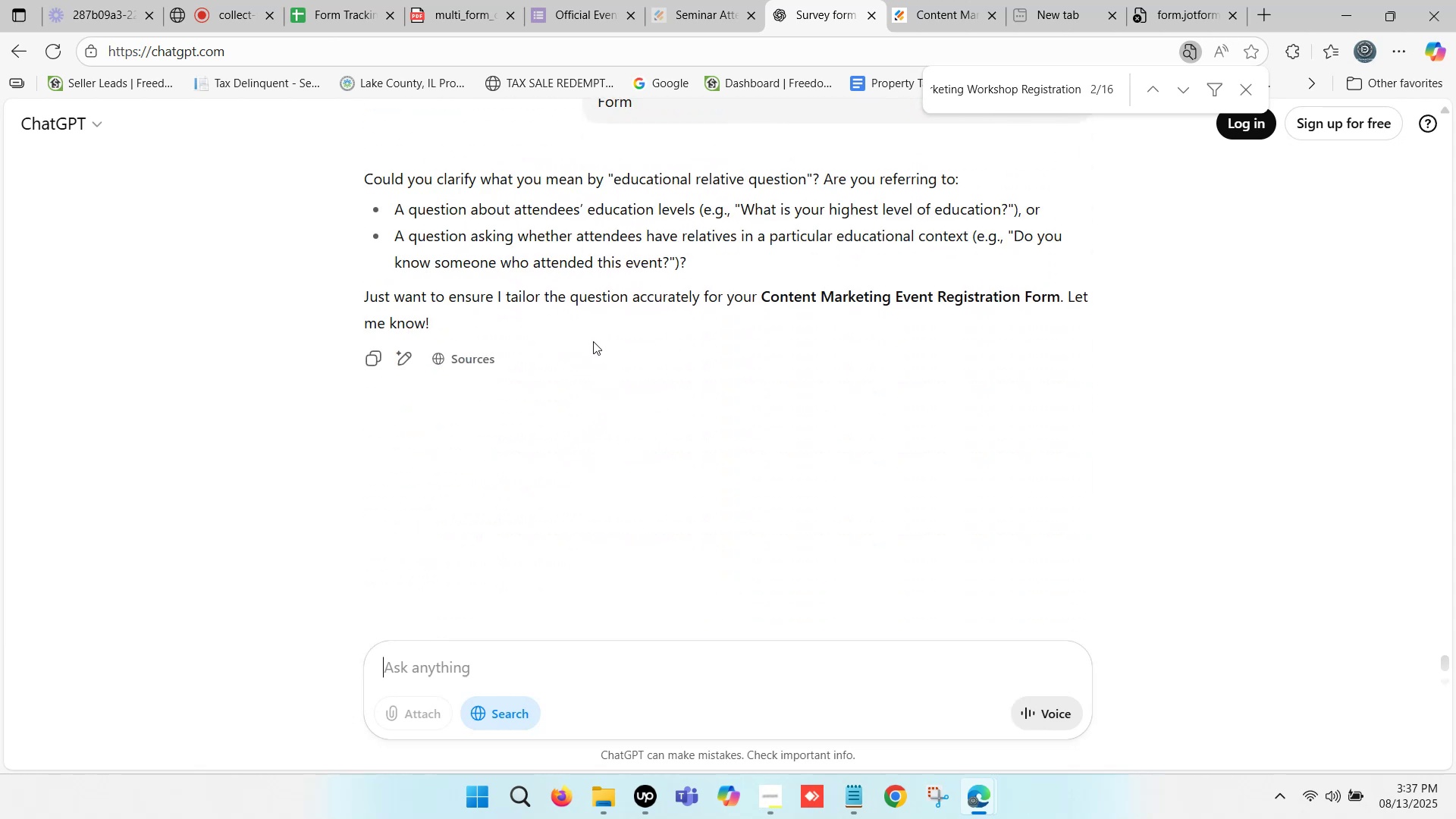 
wait(5.79)
 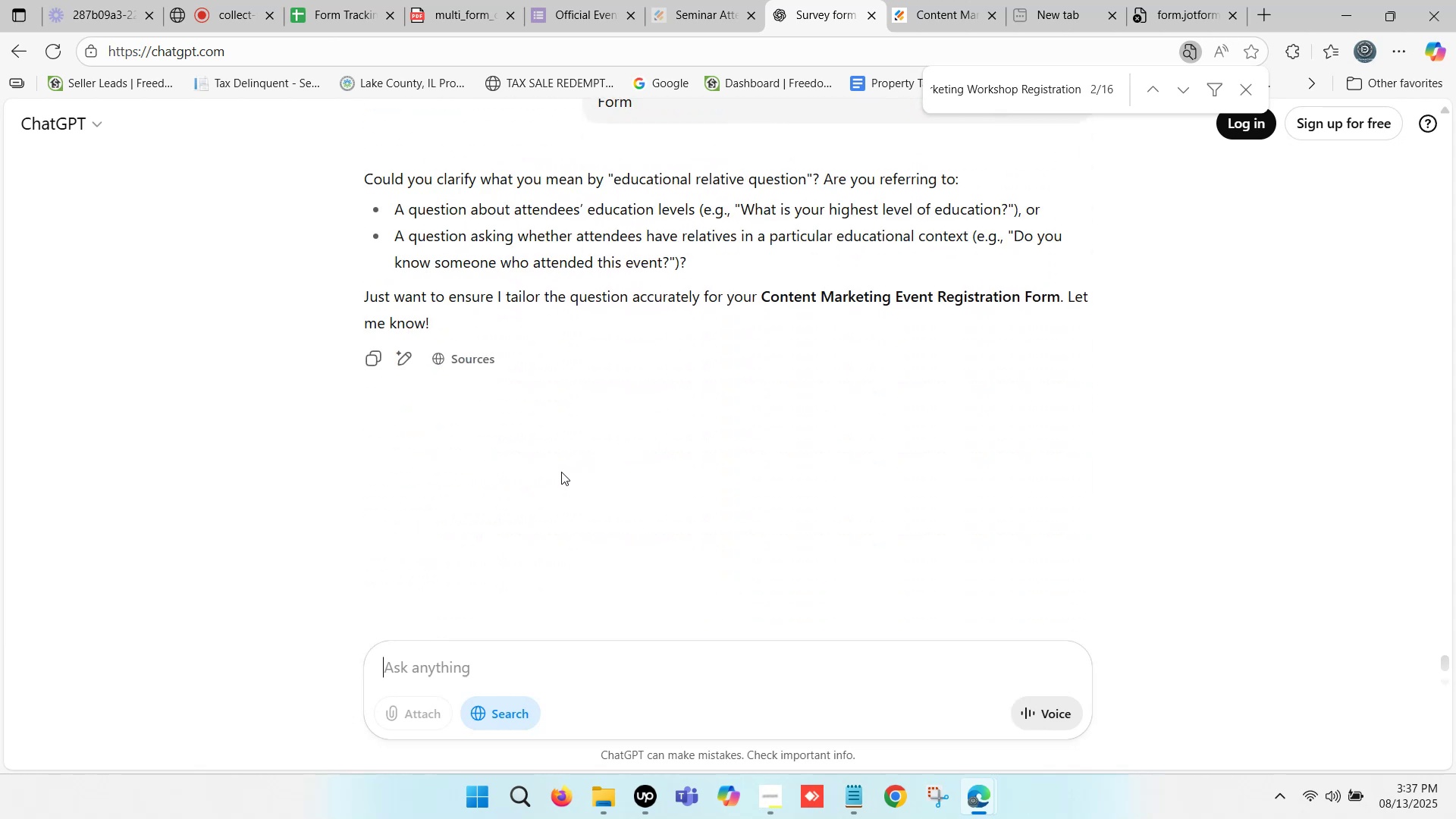 
left_click_drag(start_coordinate=[745, 215], to_coordinate=[1006, 212])
 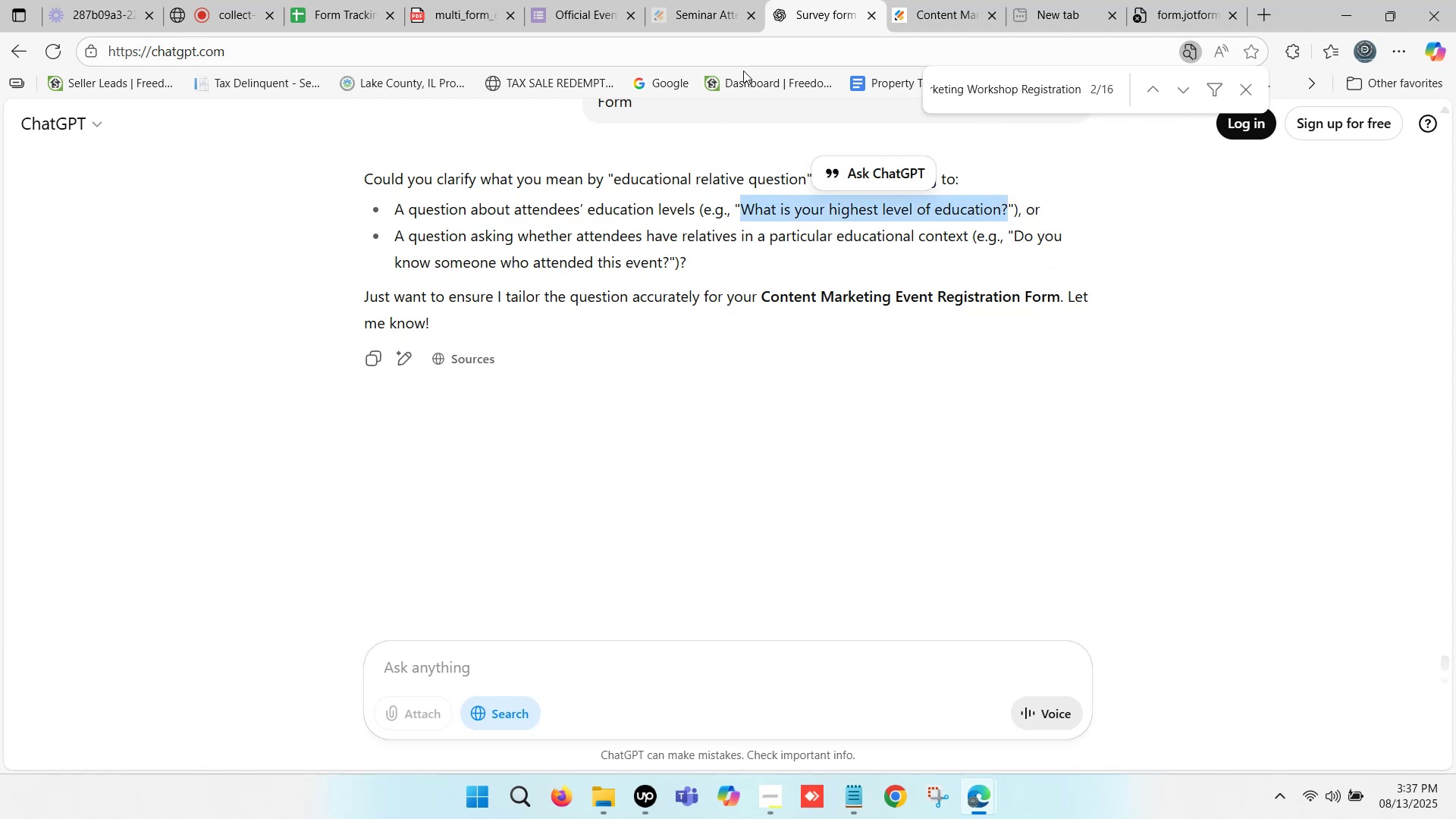 
wait(5.68)
 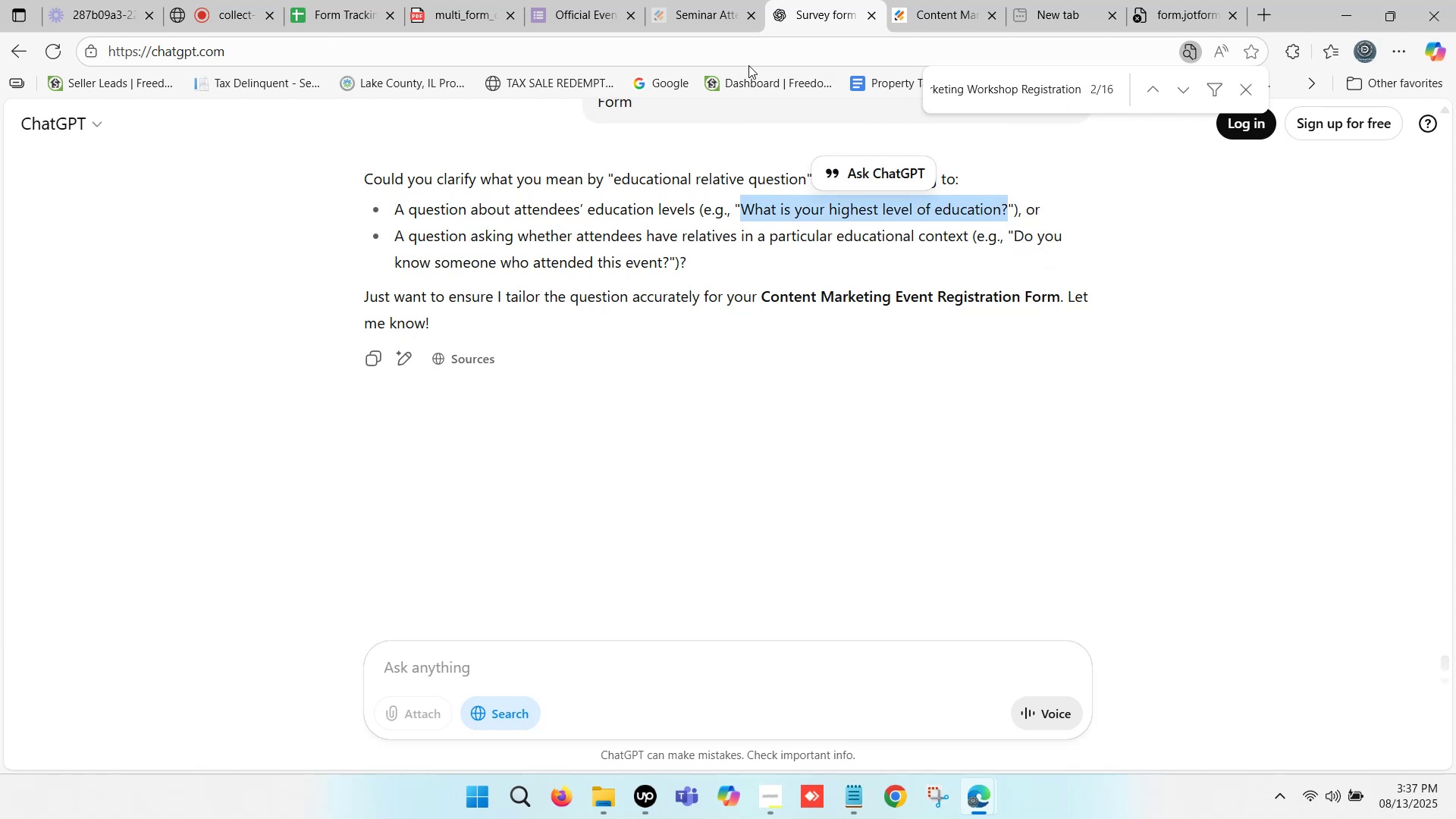 
left_click([712, 15])
 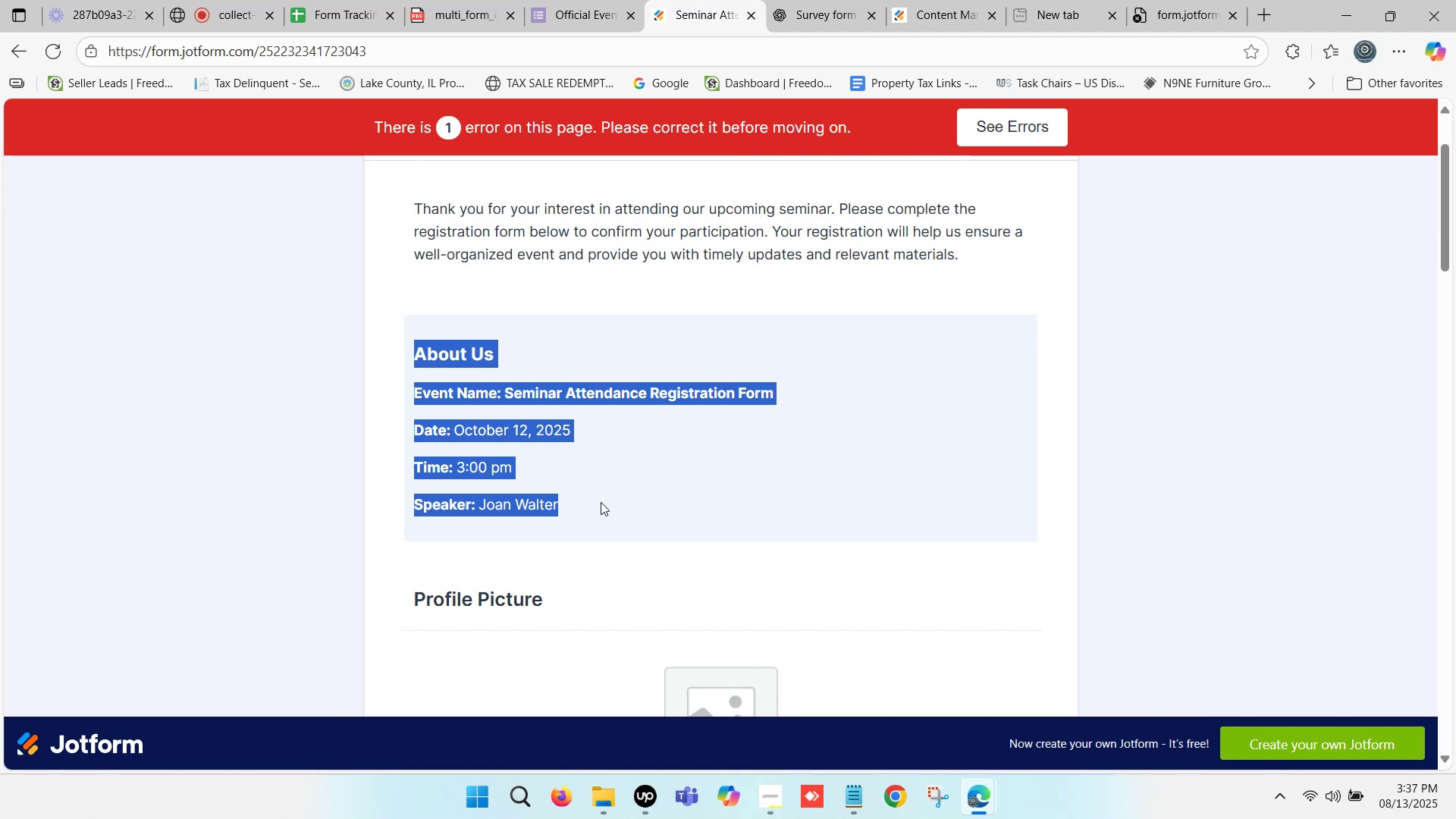 
scroll: coordinate [571, 475], scroll_direction: down, amount: 5.0
 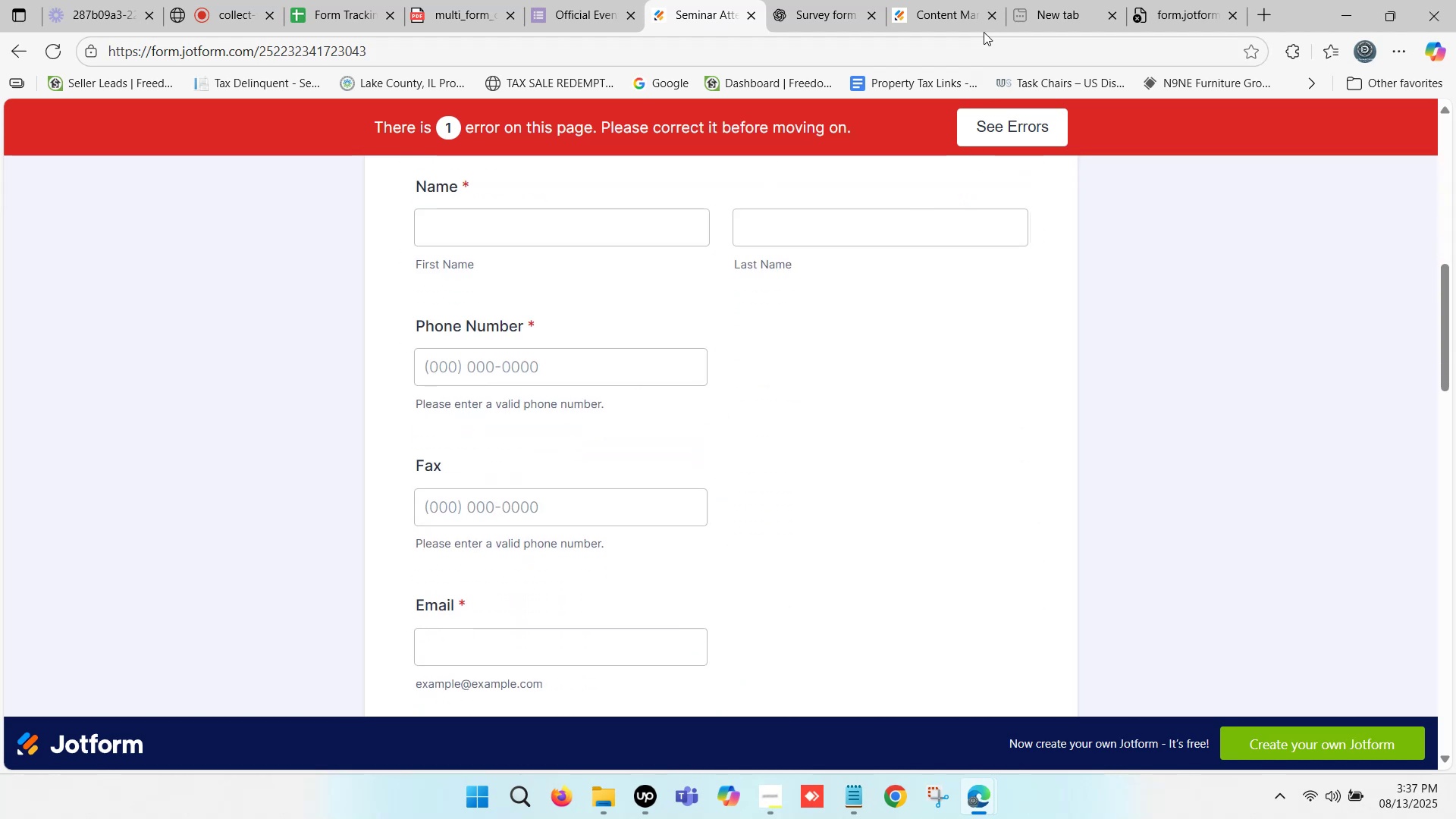 
left_click([962, 0])
 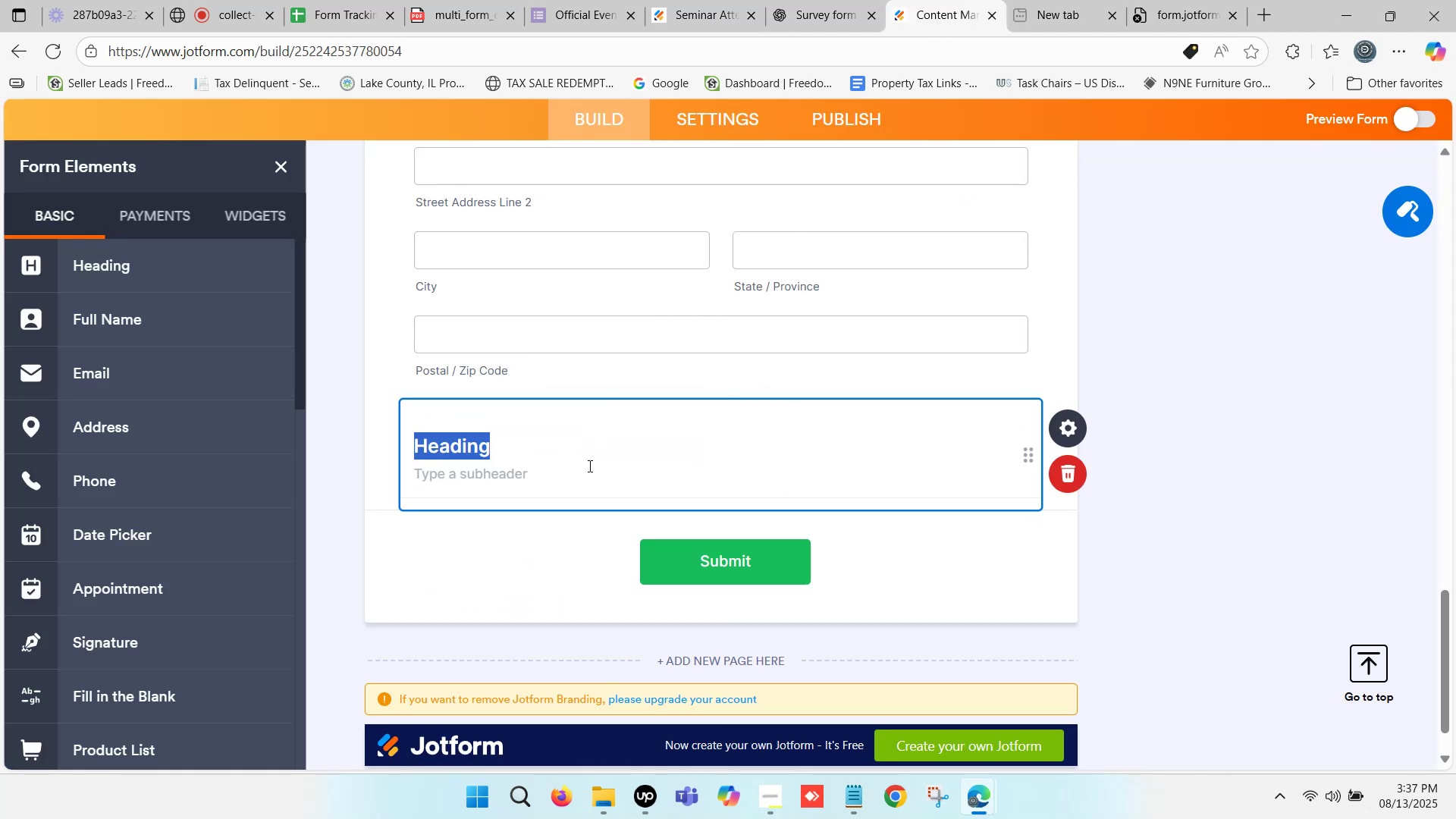 
scroll: coordinate [588, 466], scroll_direction: down, amount: 3.0
 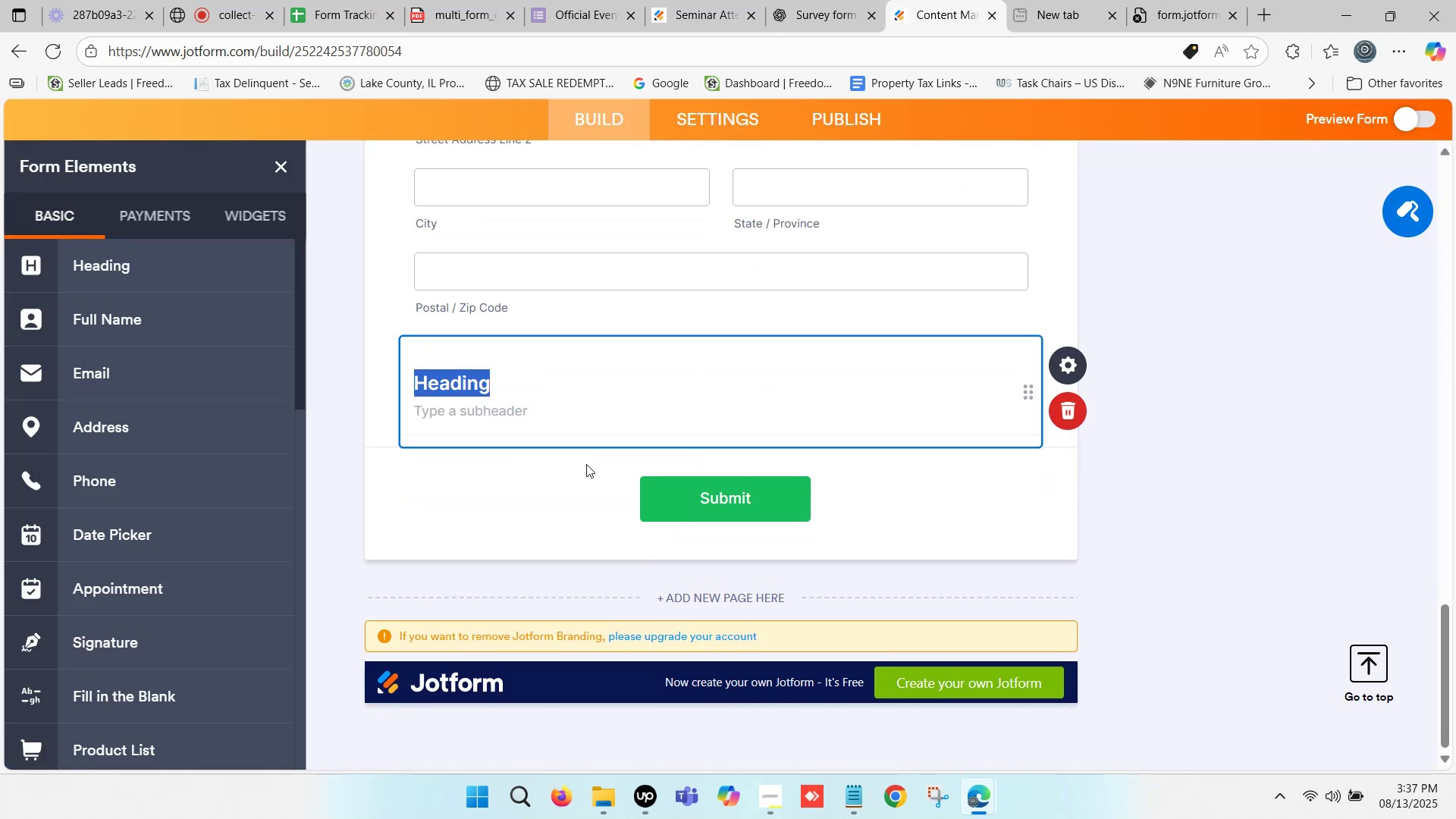 
wait(10.09)
 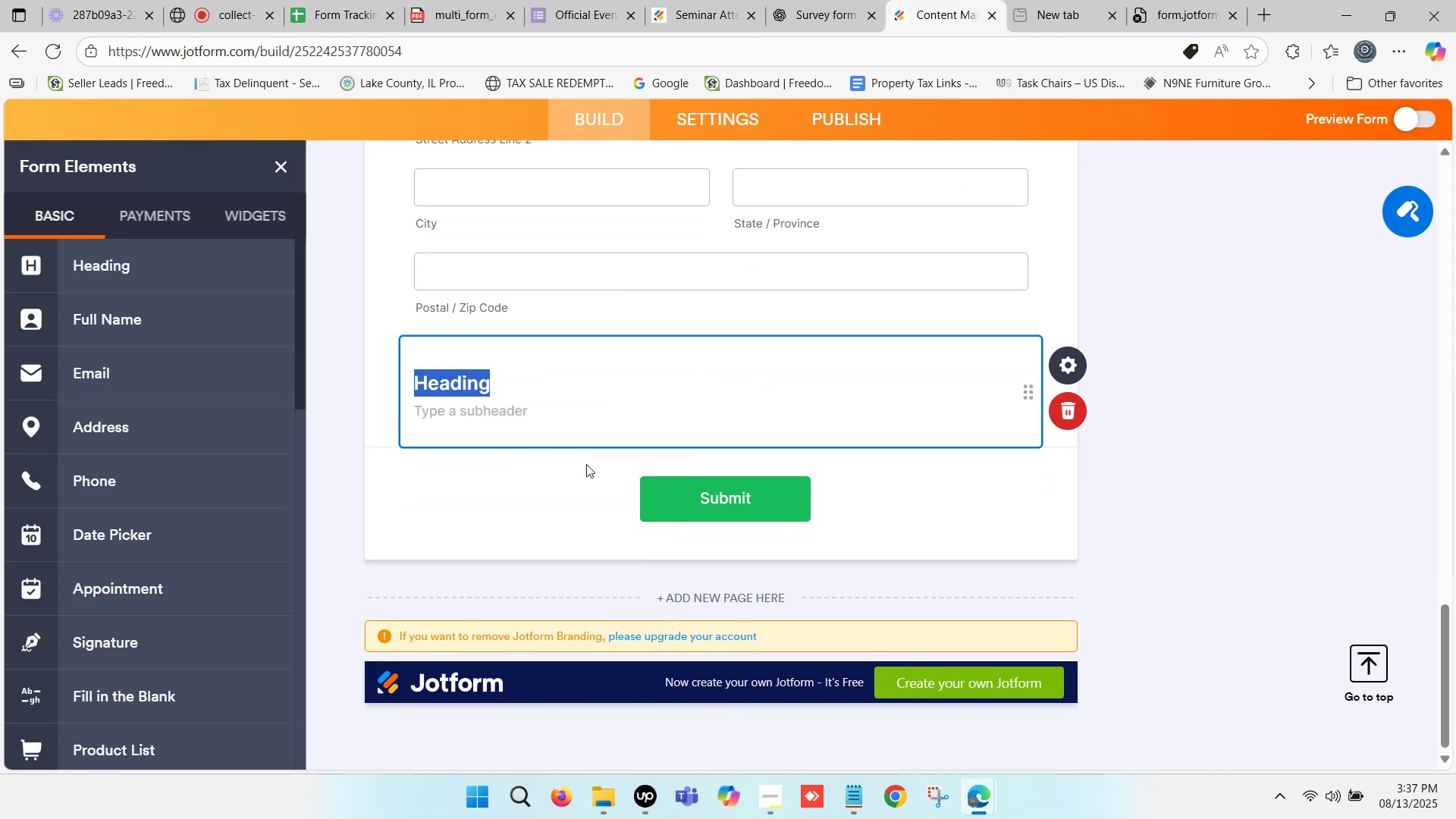 
type(Educational Background)
 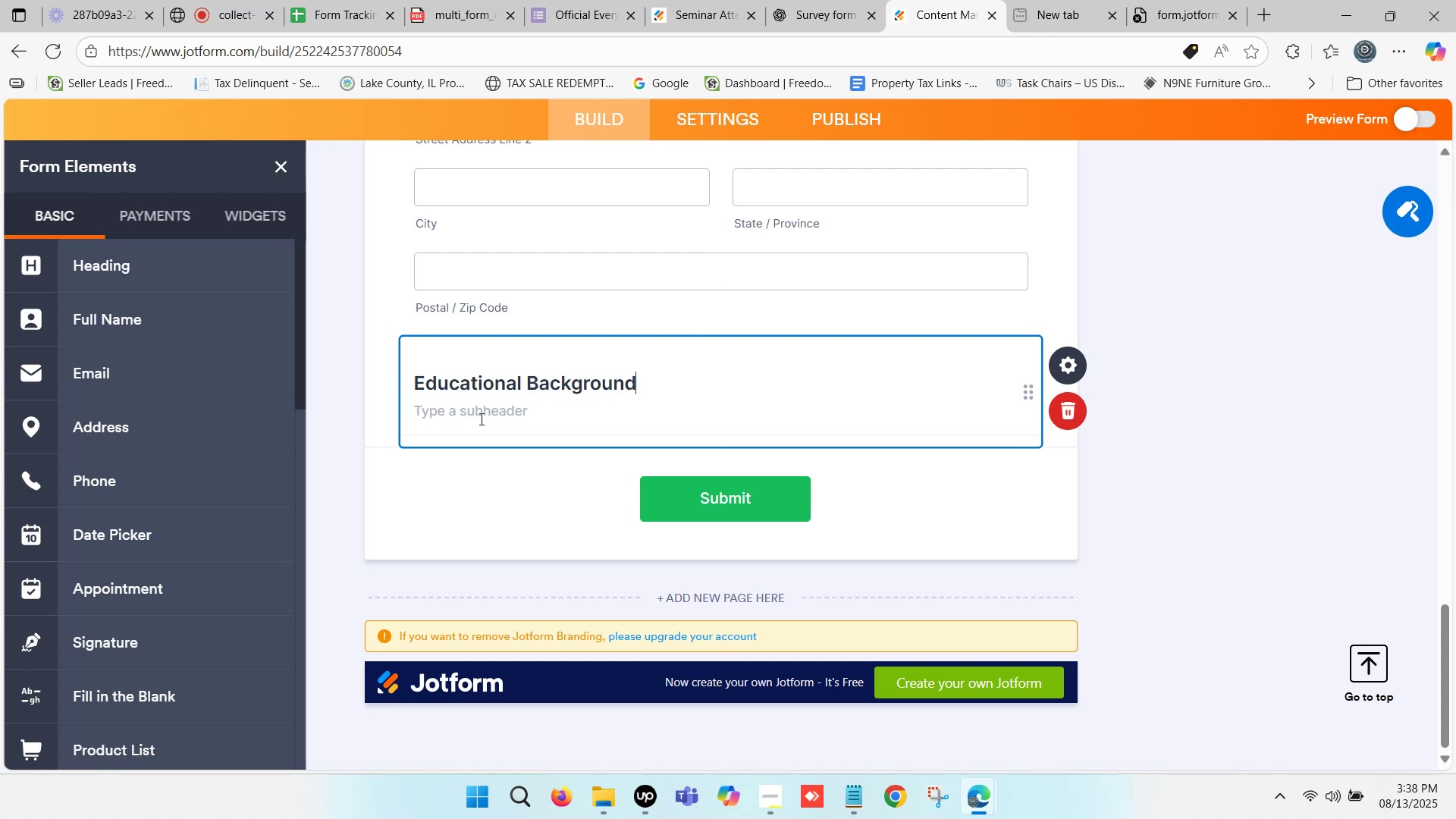 
wait(29.78)
 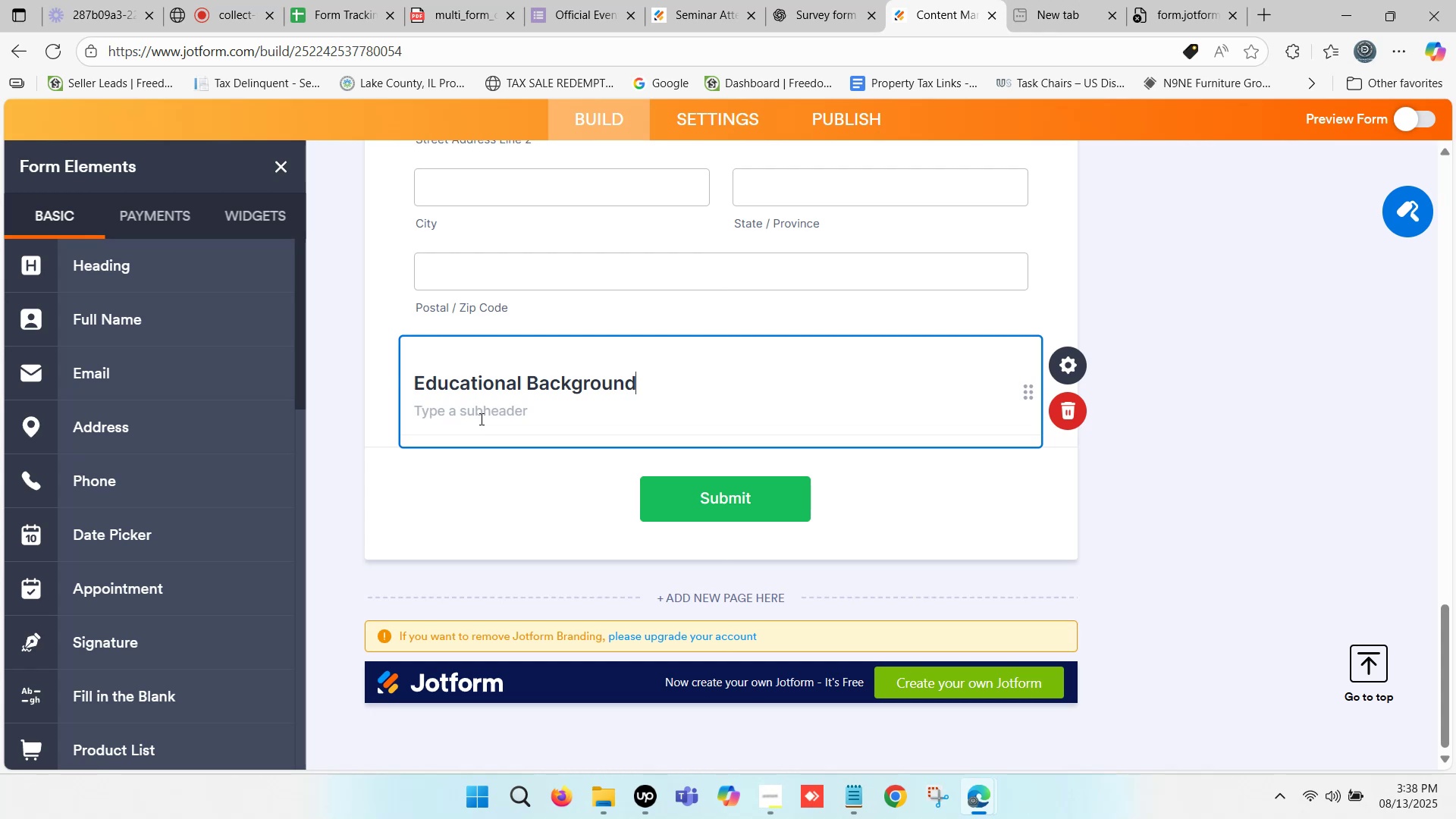 
left_click([1163, 441])
 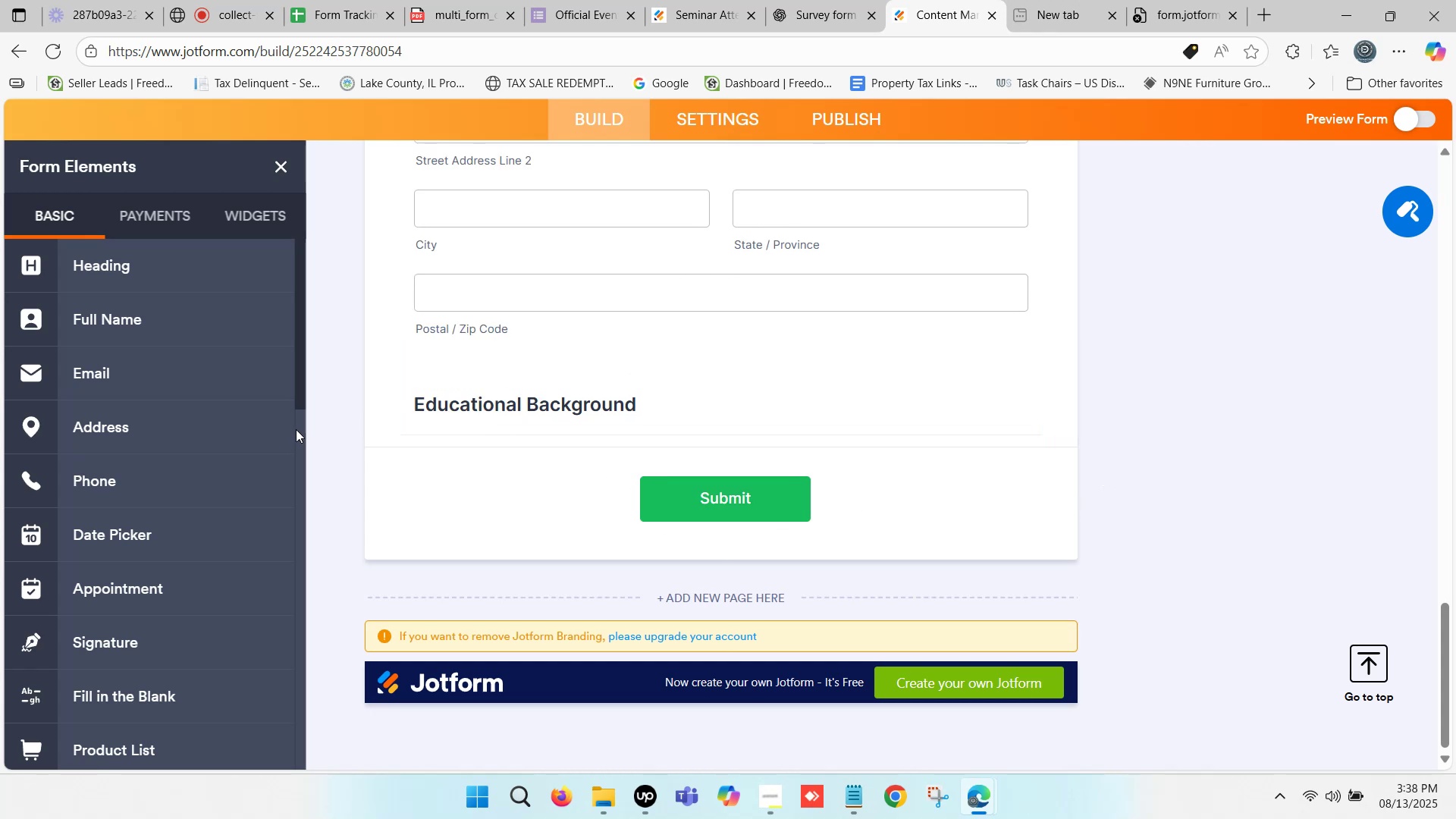 
scroll: coordinate [130, 388], scroll_direction: up, amount: 1.0
 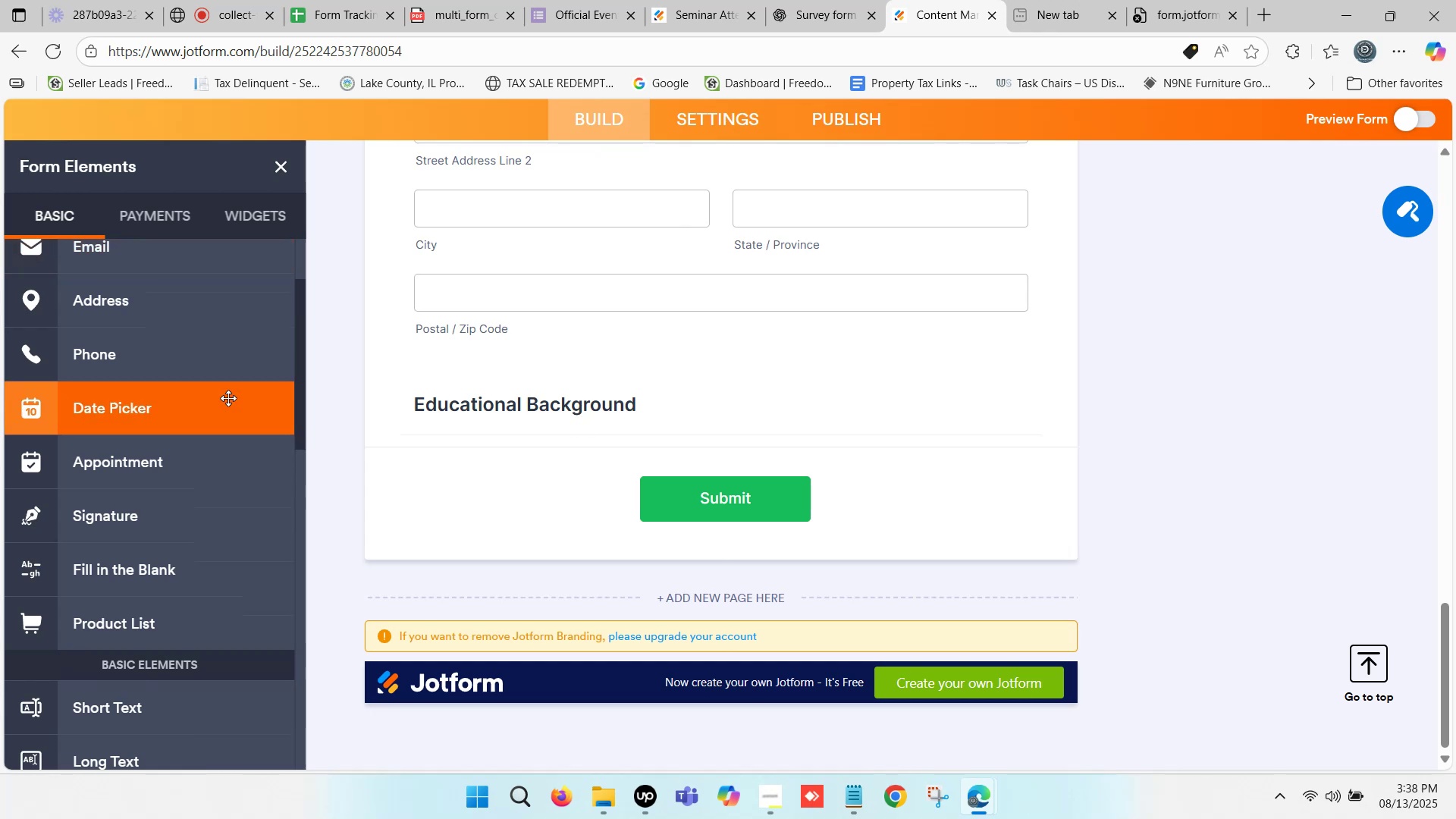 
scroll: coordinate [174, 406], scroll_direction: down, amount: 3.0
 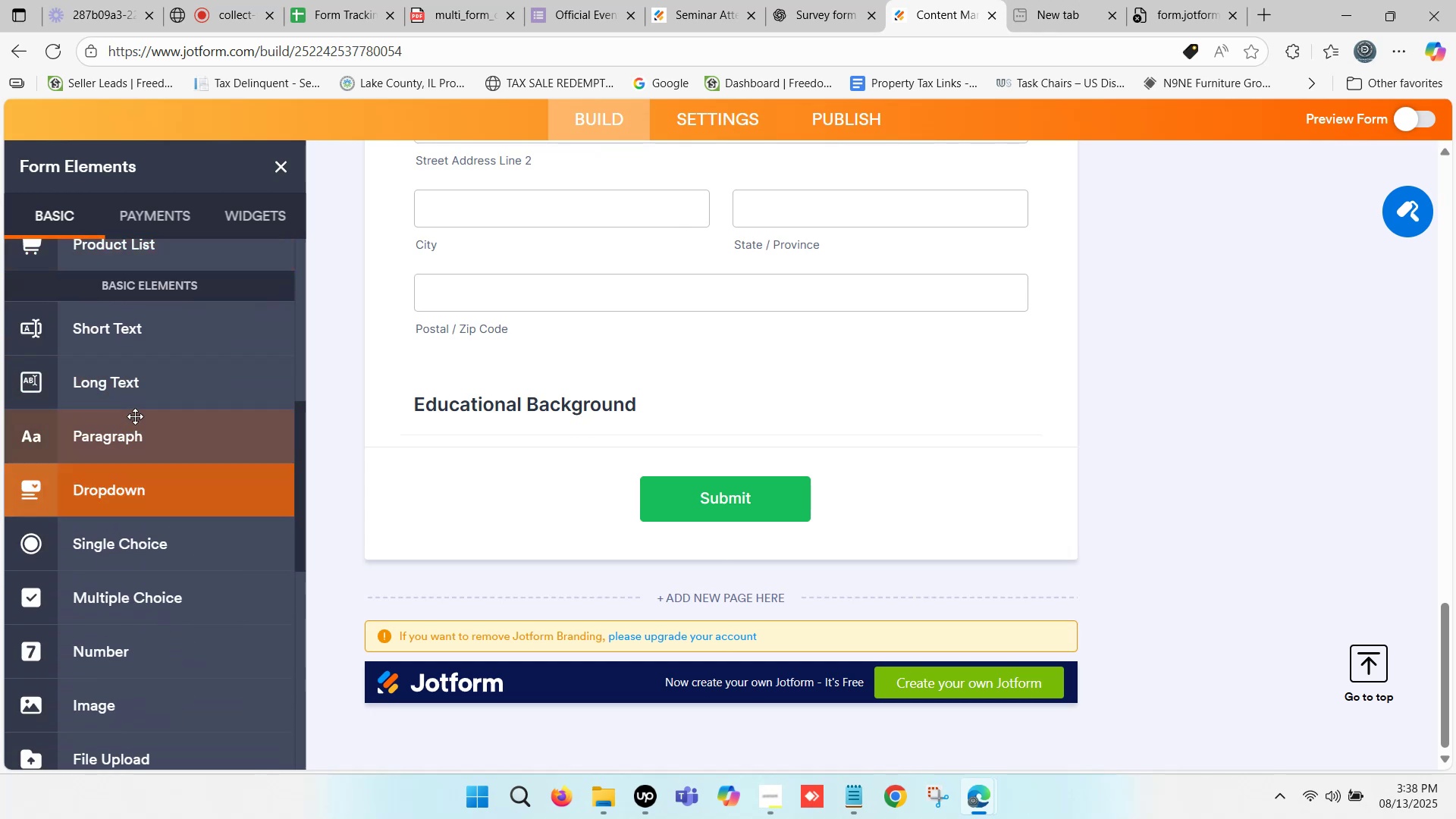 
left_click_drag(start_coordinate=[147, 334], to_coordinate=[504, 453])
 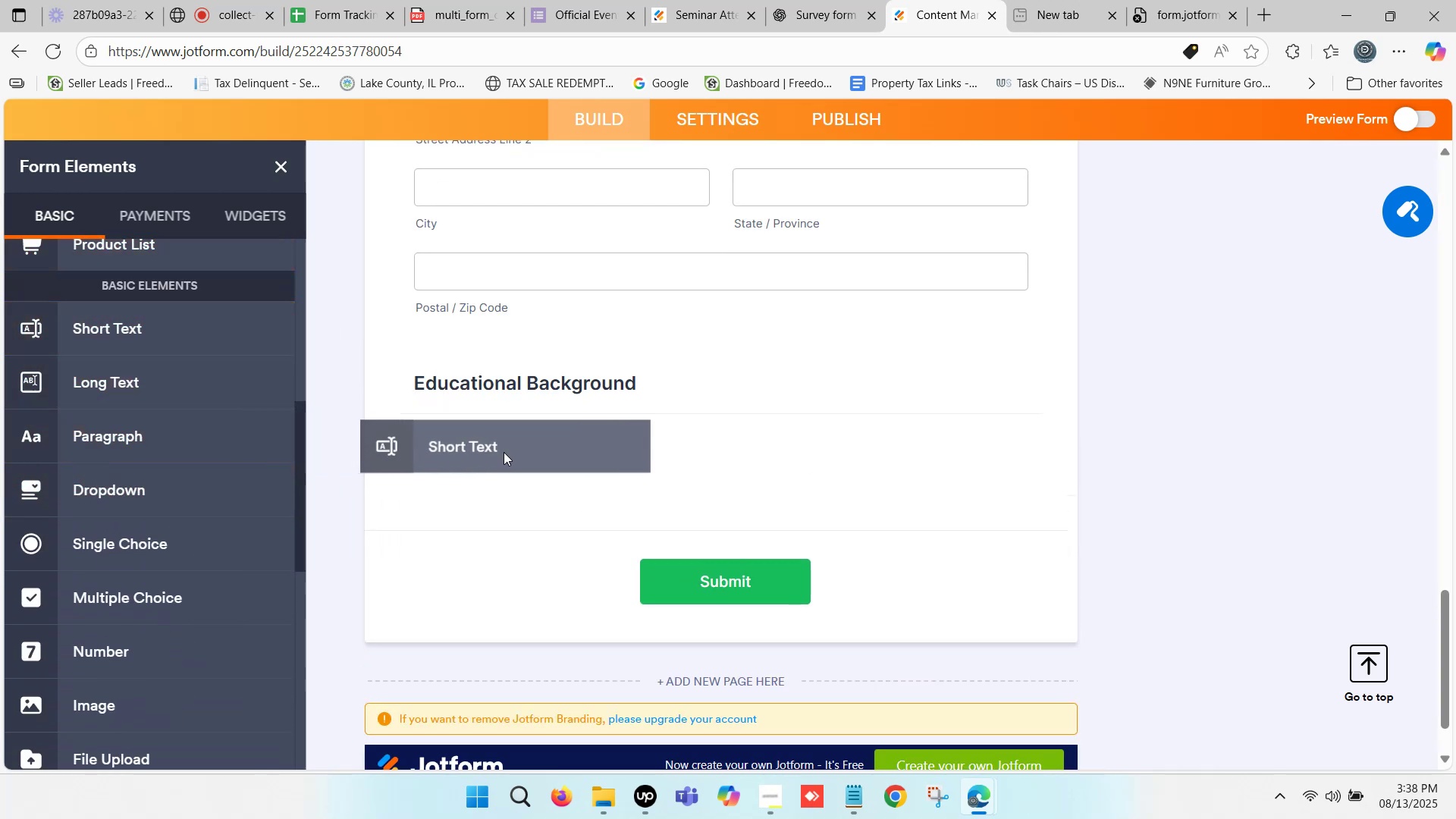 
mouse_move([523, 439])
 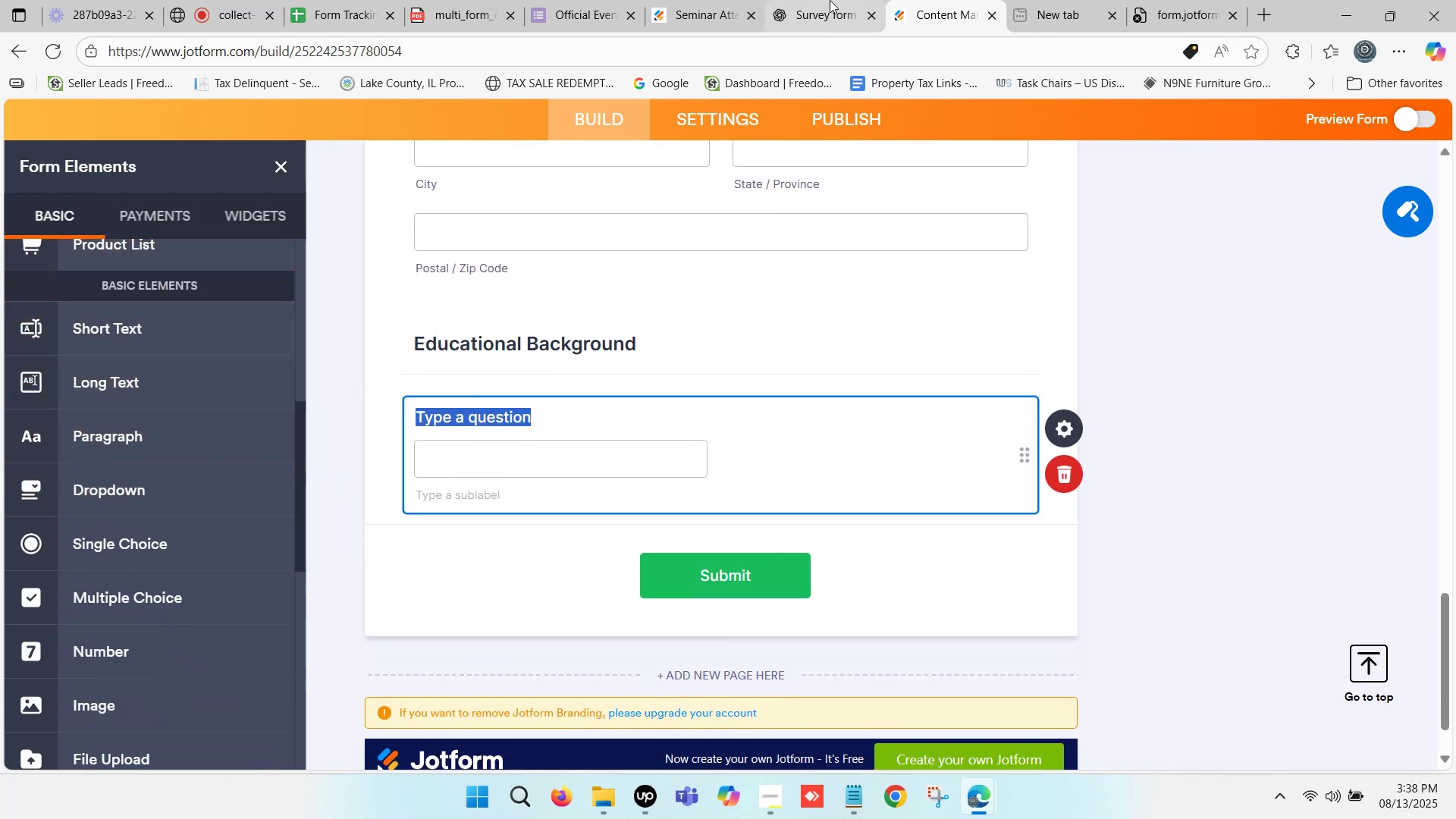 
left_click([822, 0])
 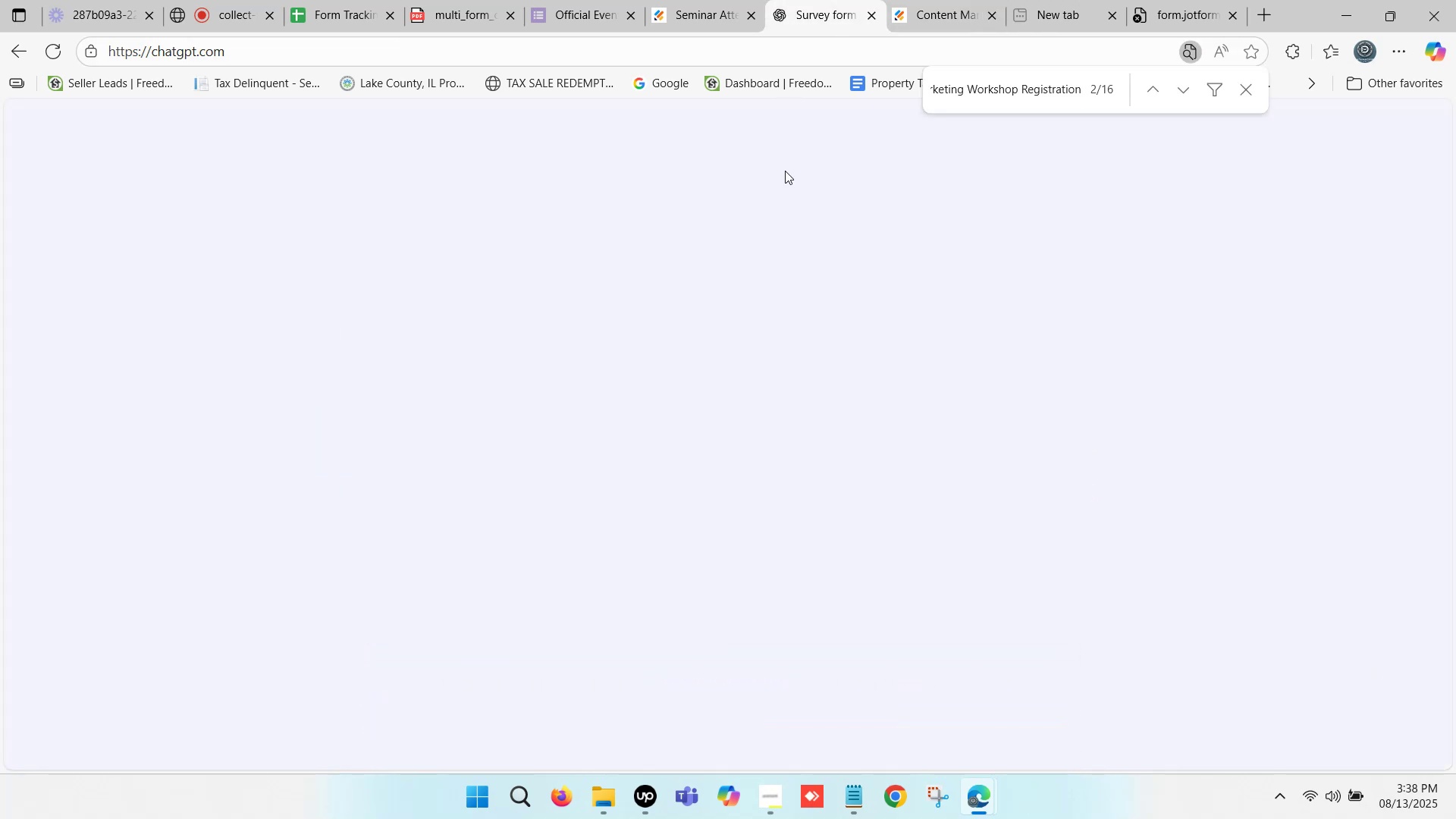 
mouse_move([768, 296])
 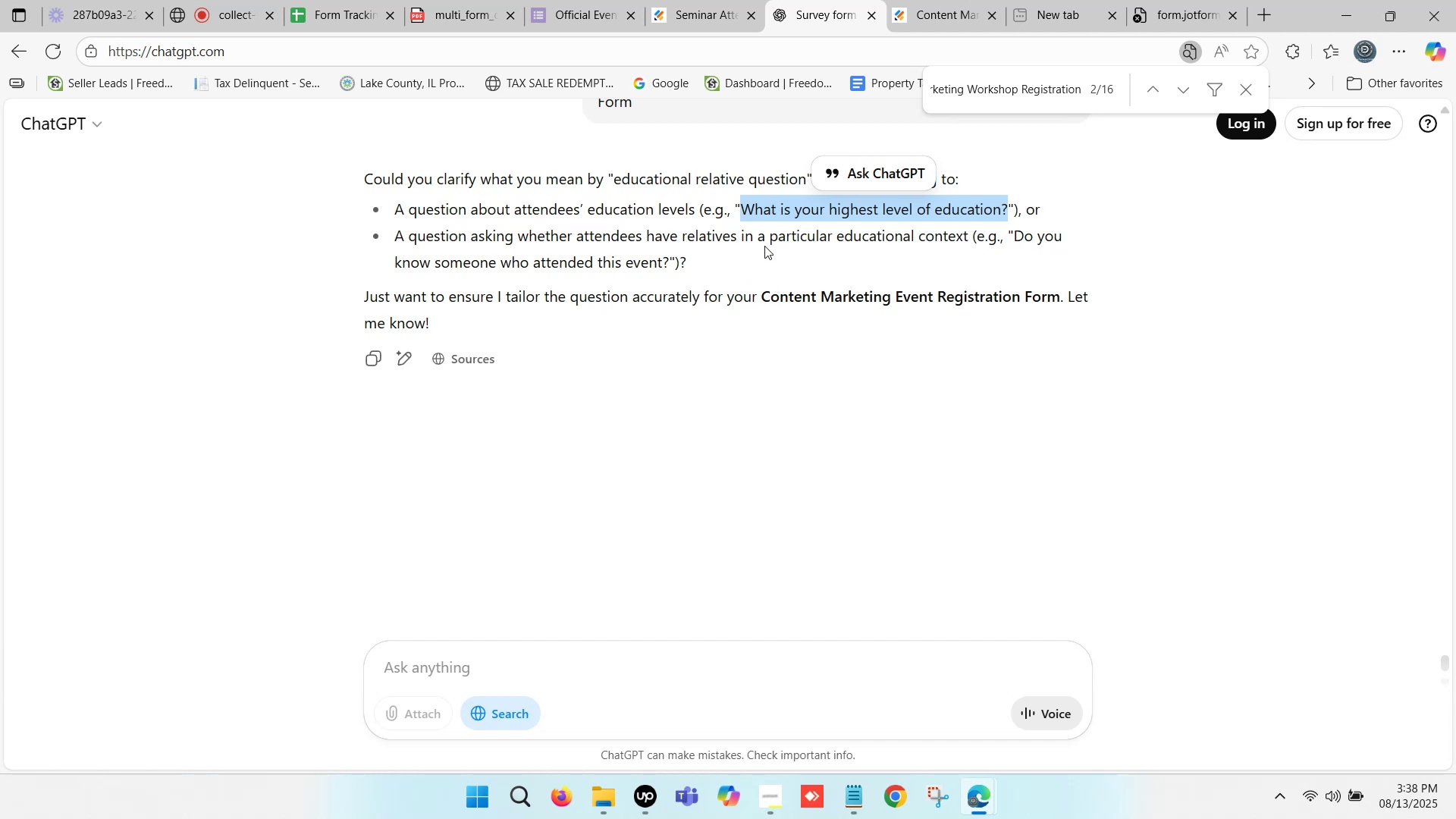 
left_click([742, 216])
 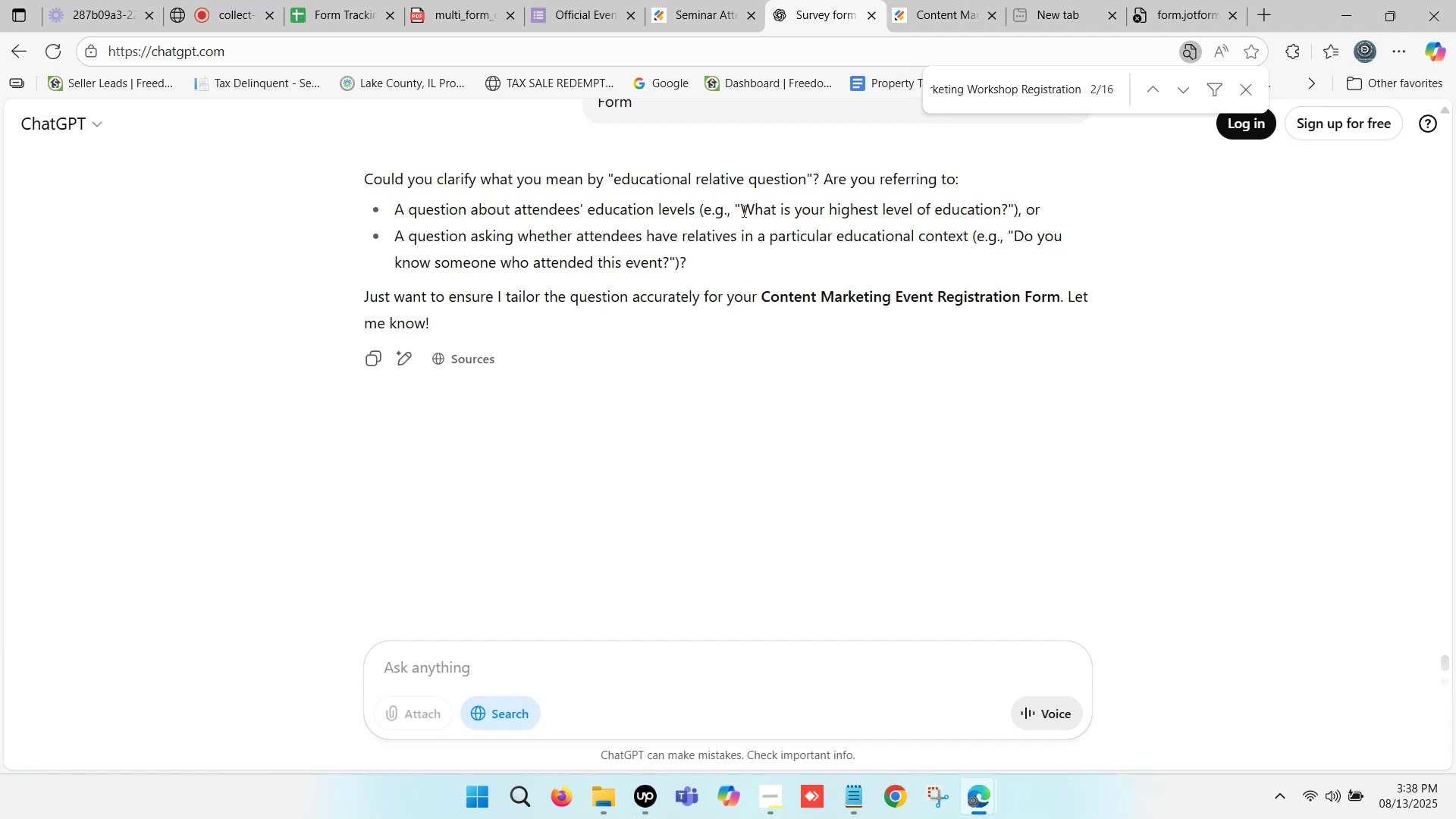 
left_click_drag(start_coordinate=[742, 209], to_coordinate=[1006, 208])
 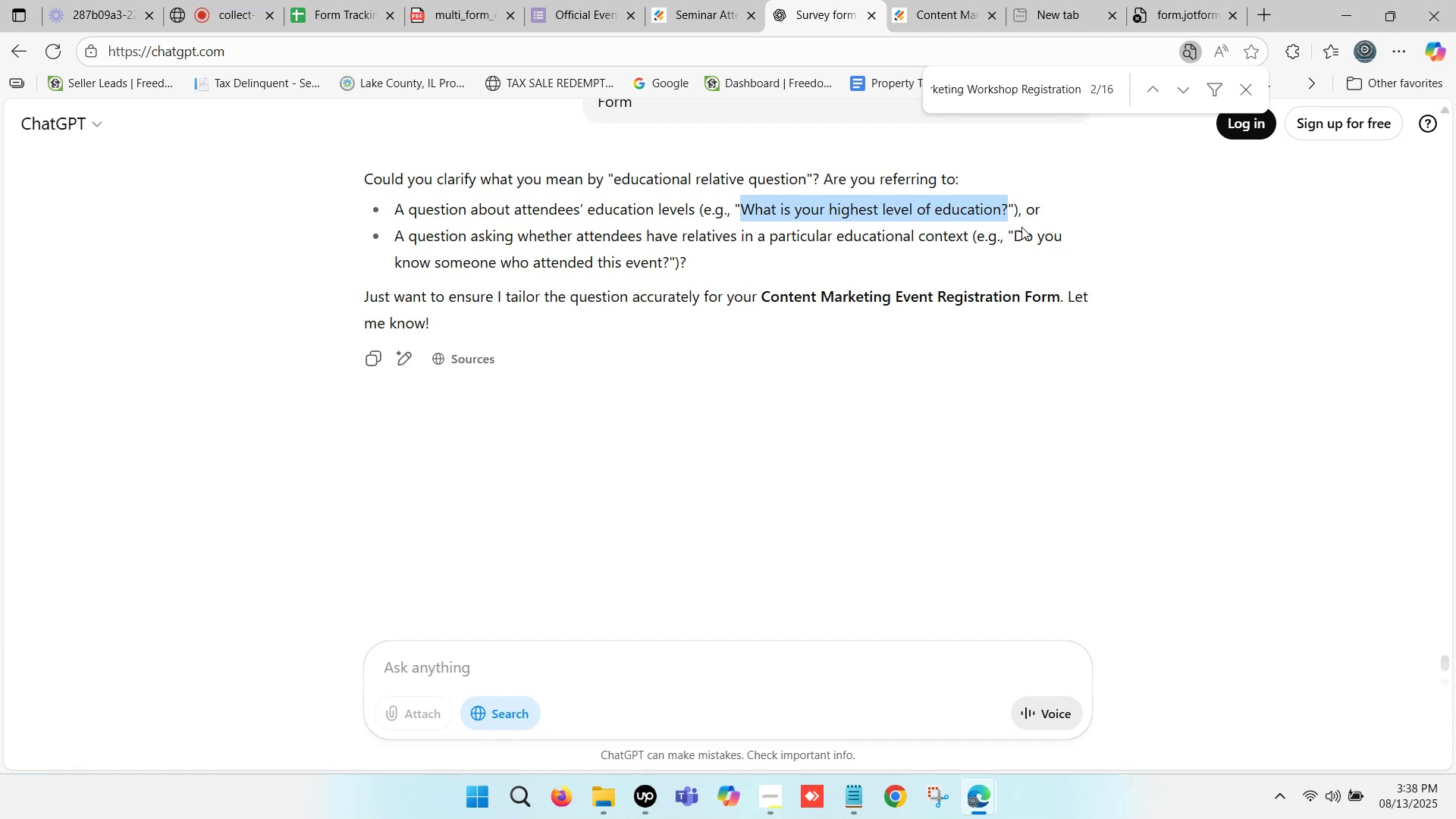 
key(Control+ControlLeft)
 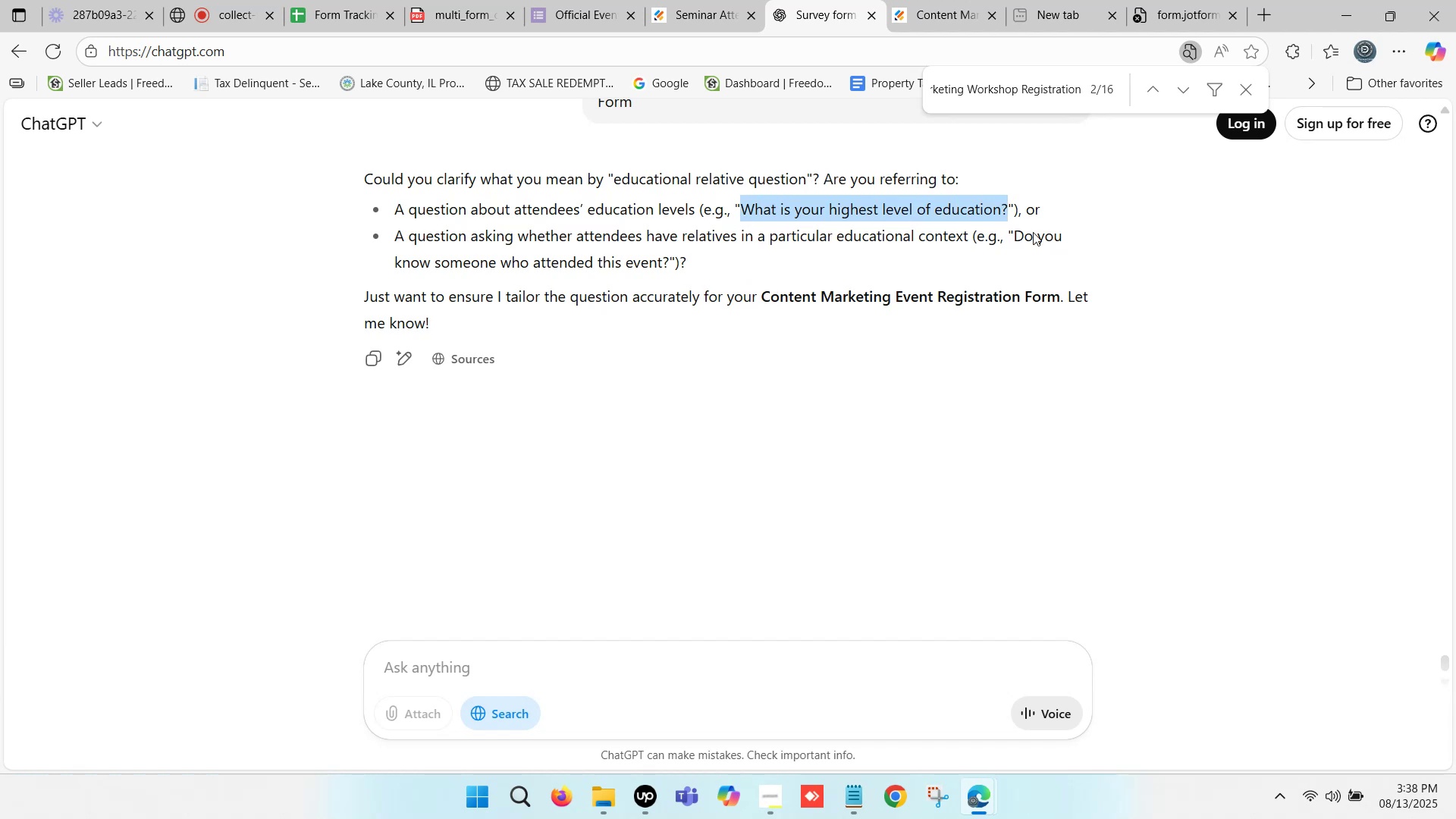 
key(Control+C)
 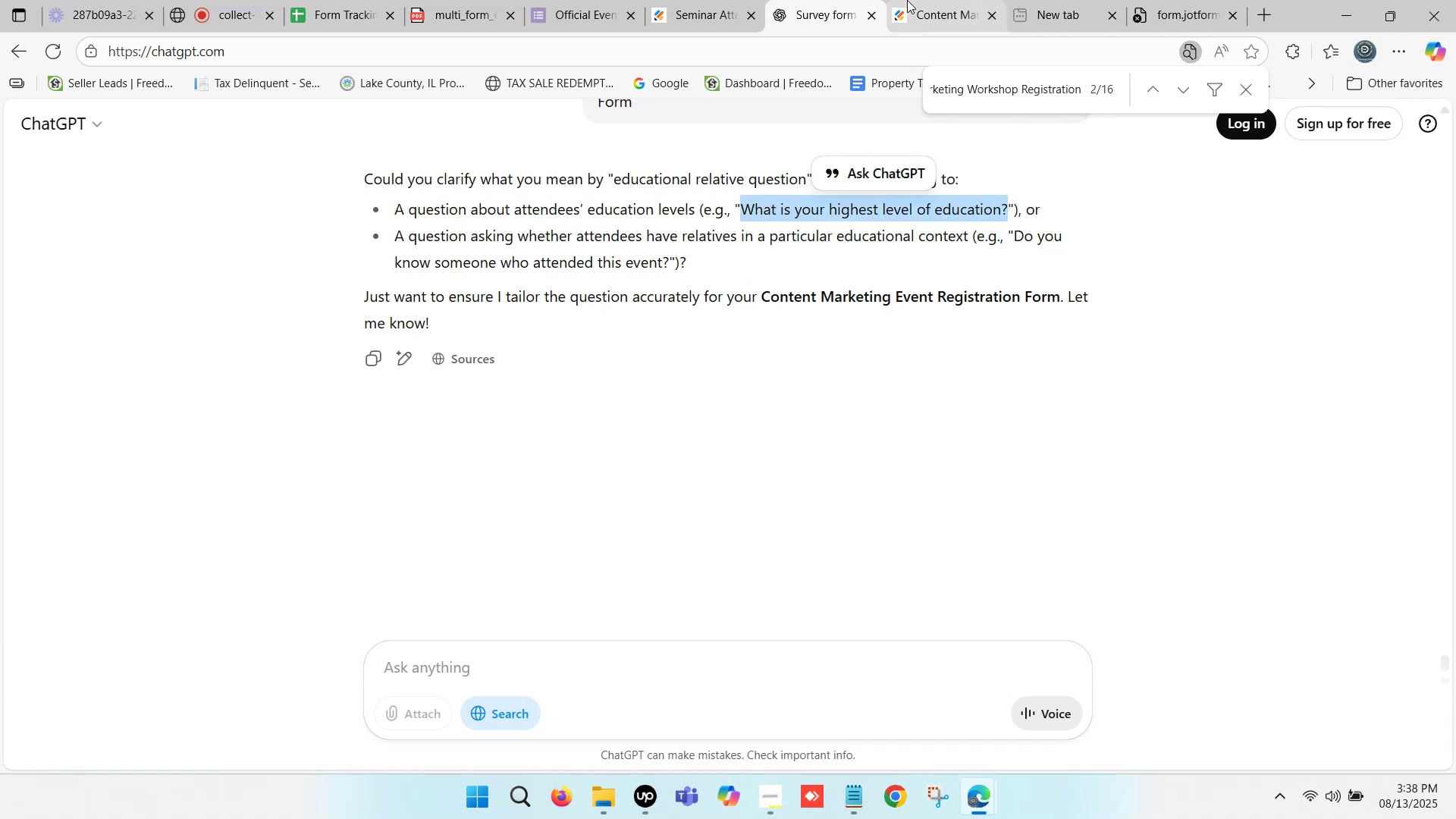 
left_click([911, 0])
 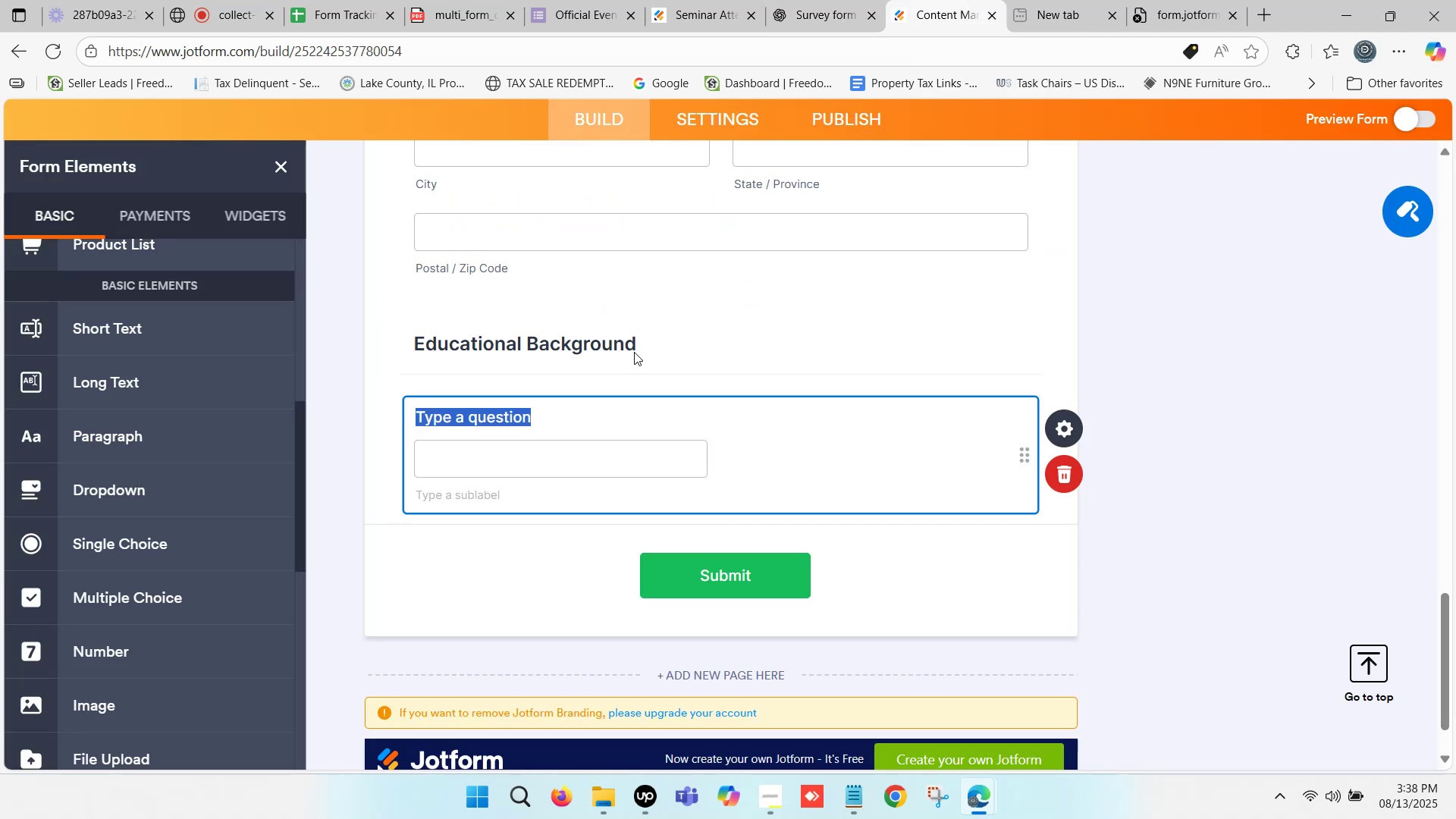 
key(Control+ControlLeft)
 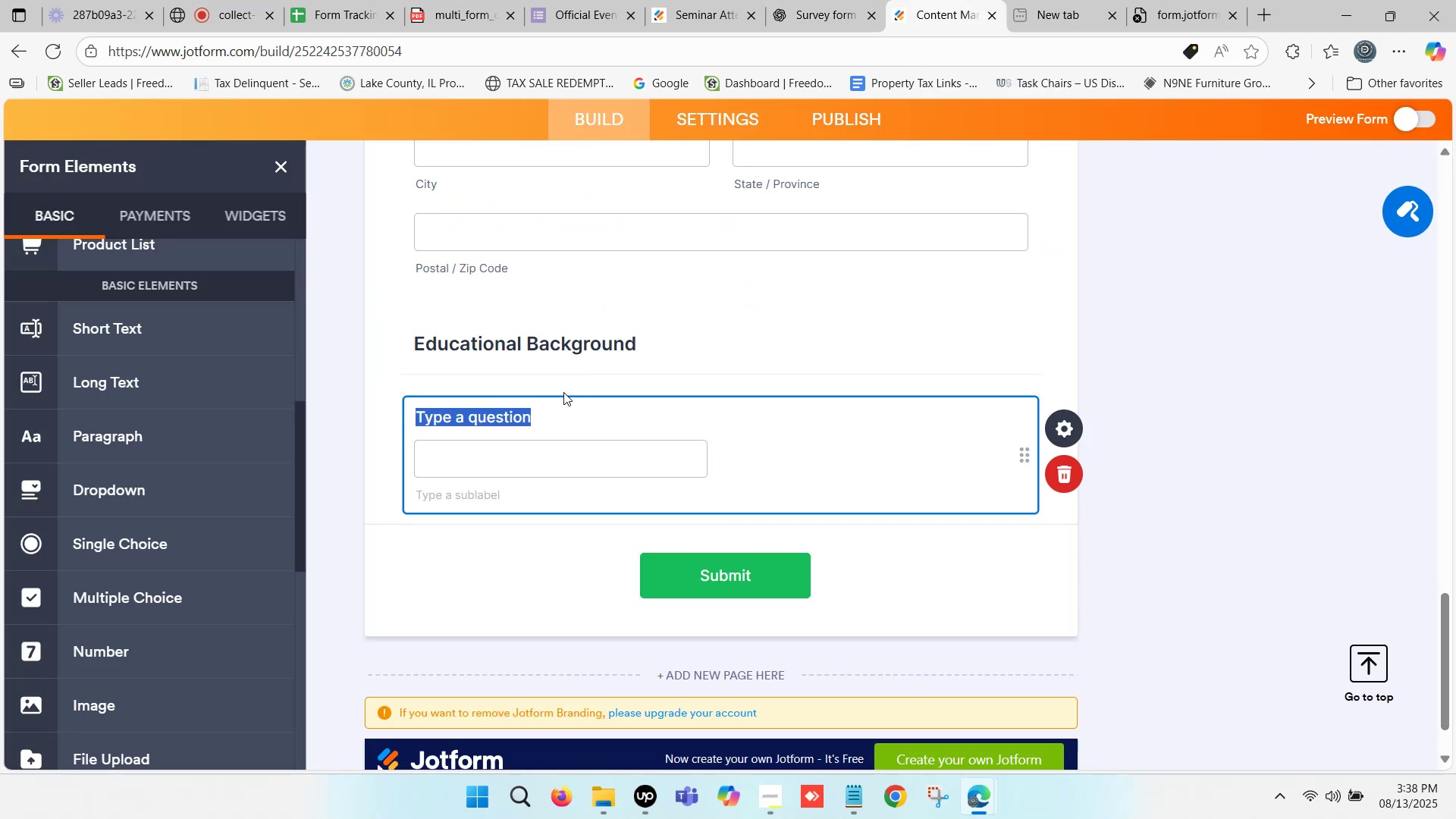 
key(Control+V)
 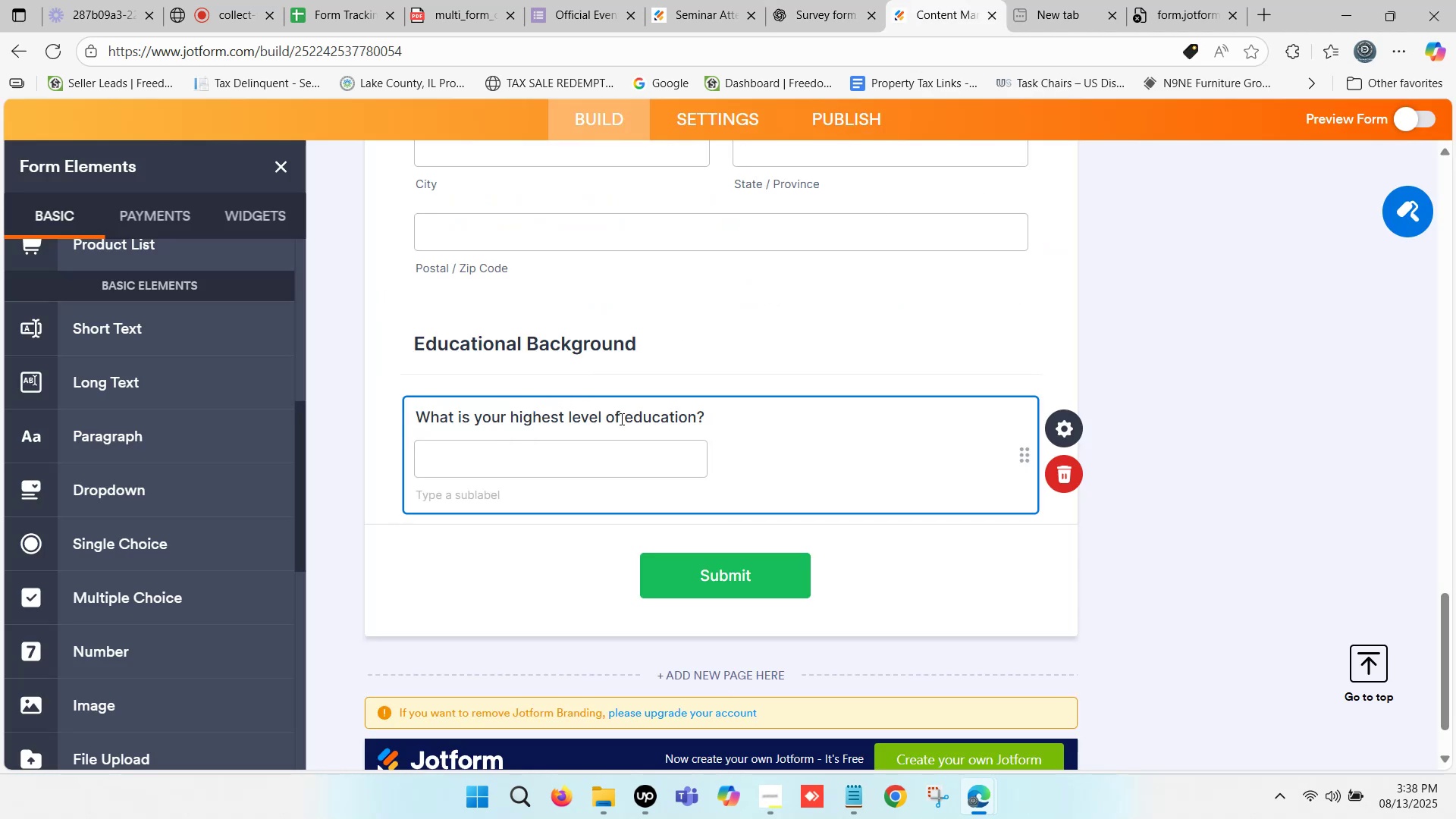 
left_click_drag(start_coordinate=[706, 413], to_coordinate=[797, 418])
 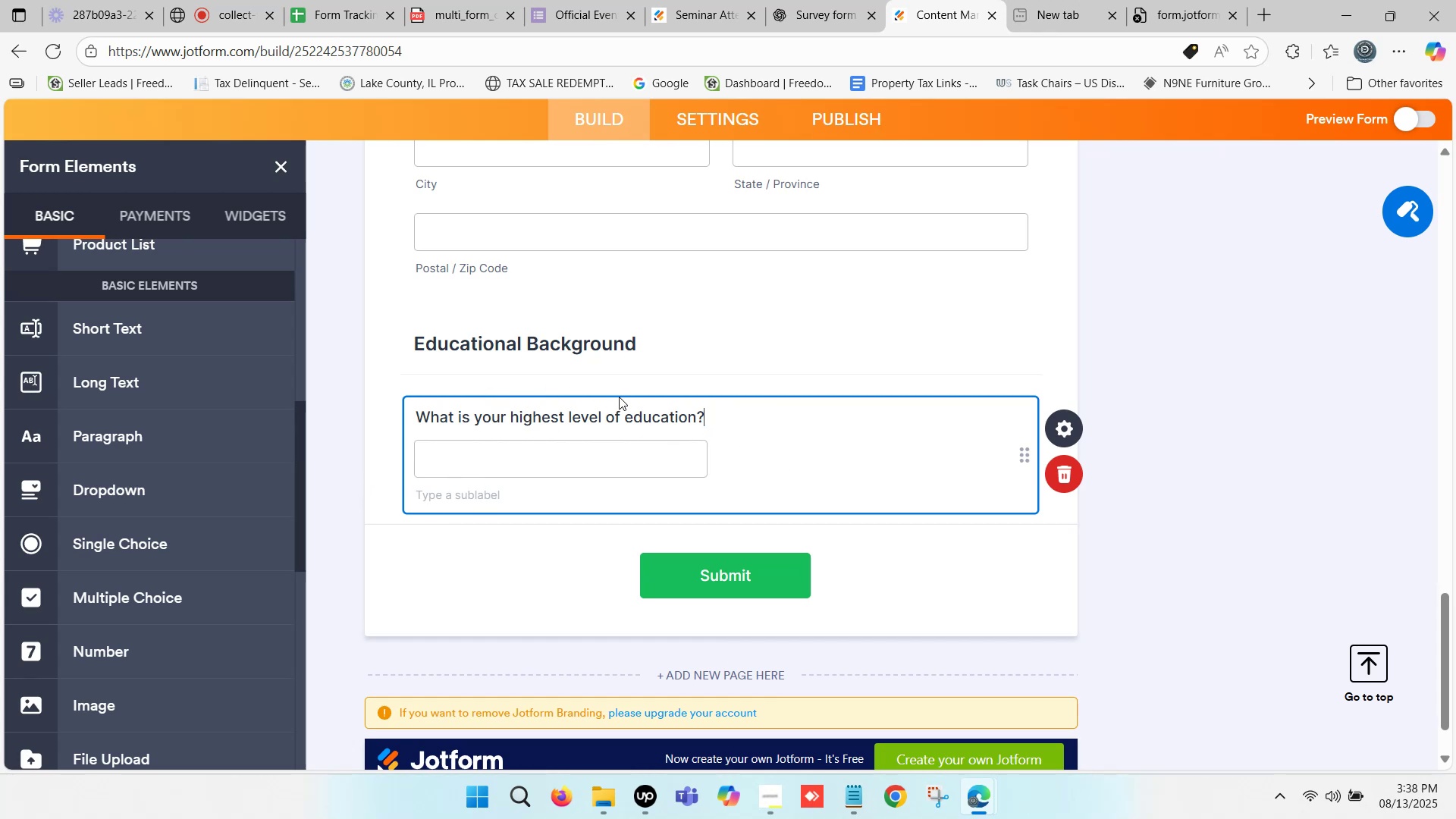 
left_click([1062, 435])
 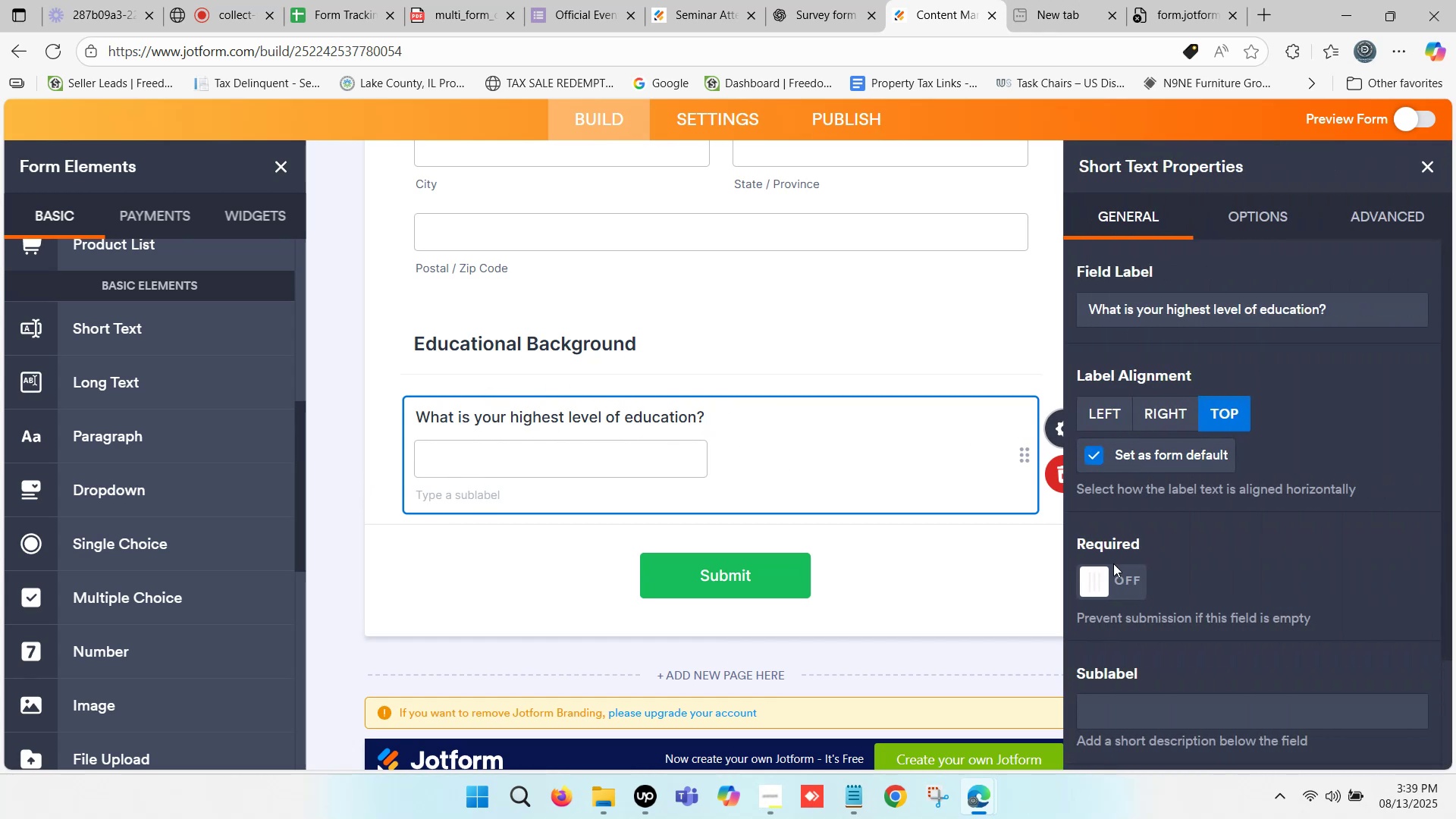 
left_click([1108, 576])
 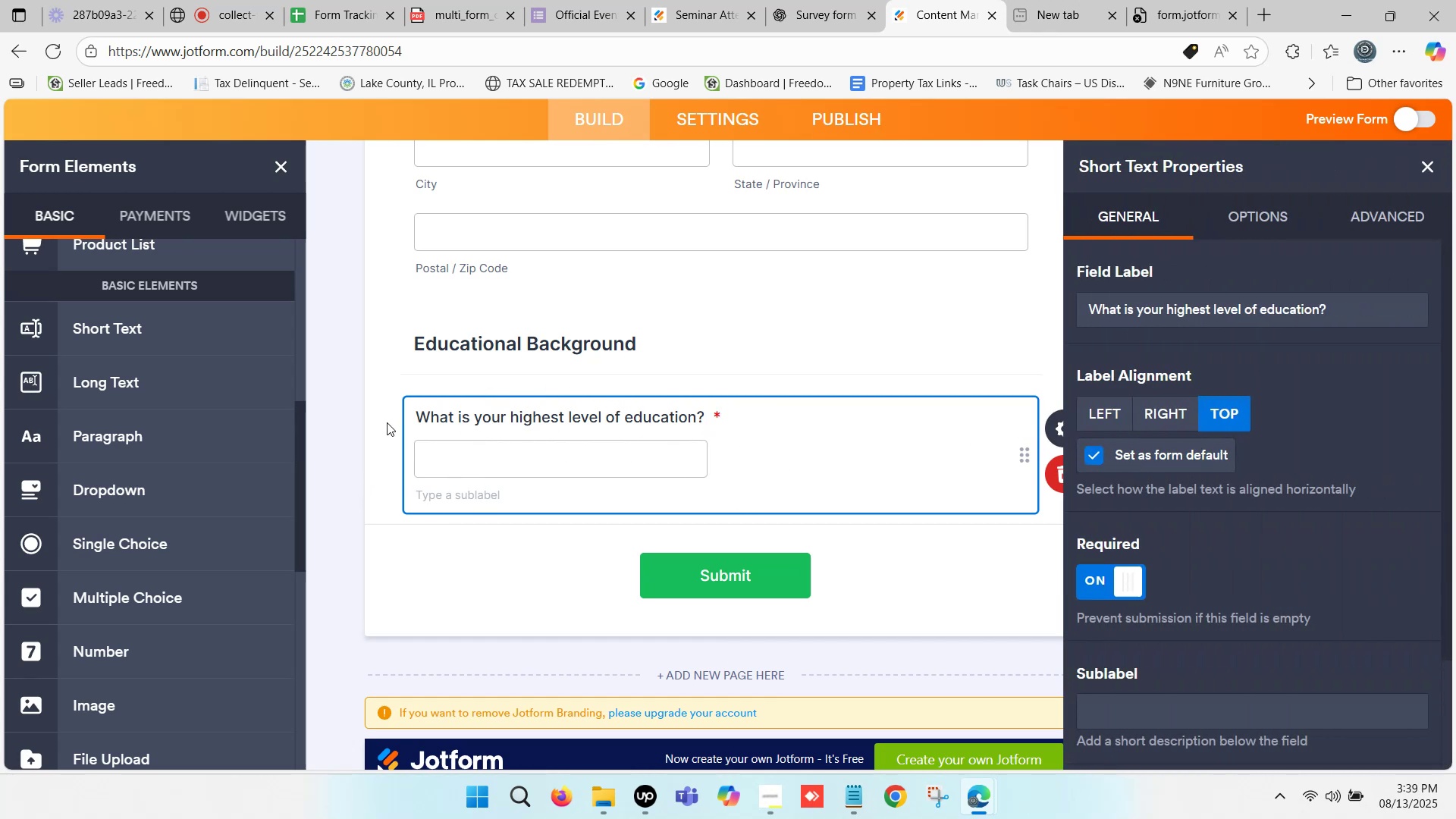 
left_click([371, 427])
 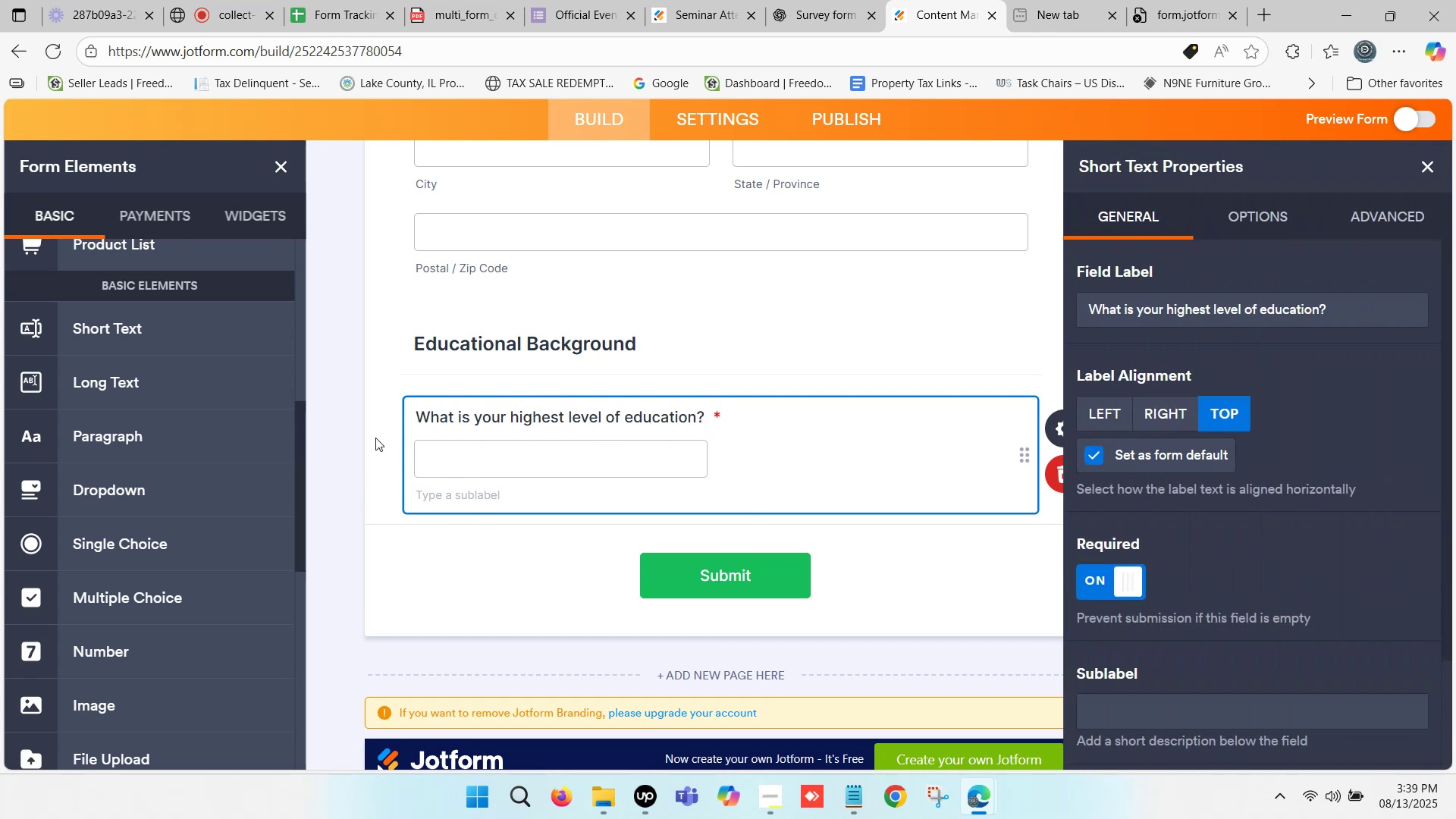 
scroll: coordinate [369, 441], scroll_direction: down, amount: 1.0
 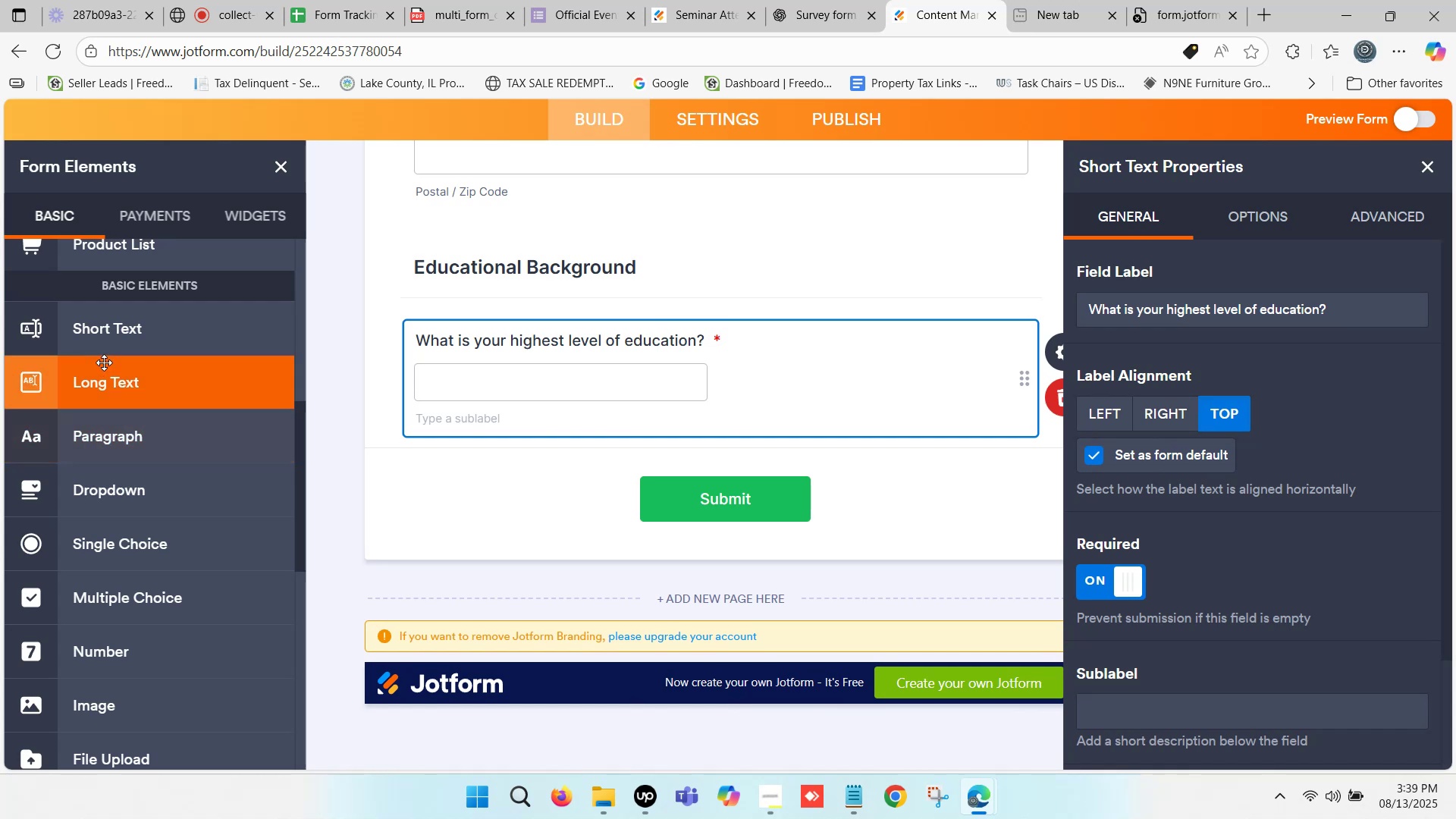 
left_click_drag(start_coordinate=[122, 333], to_coordinate=[517, 462])
 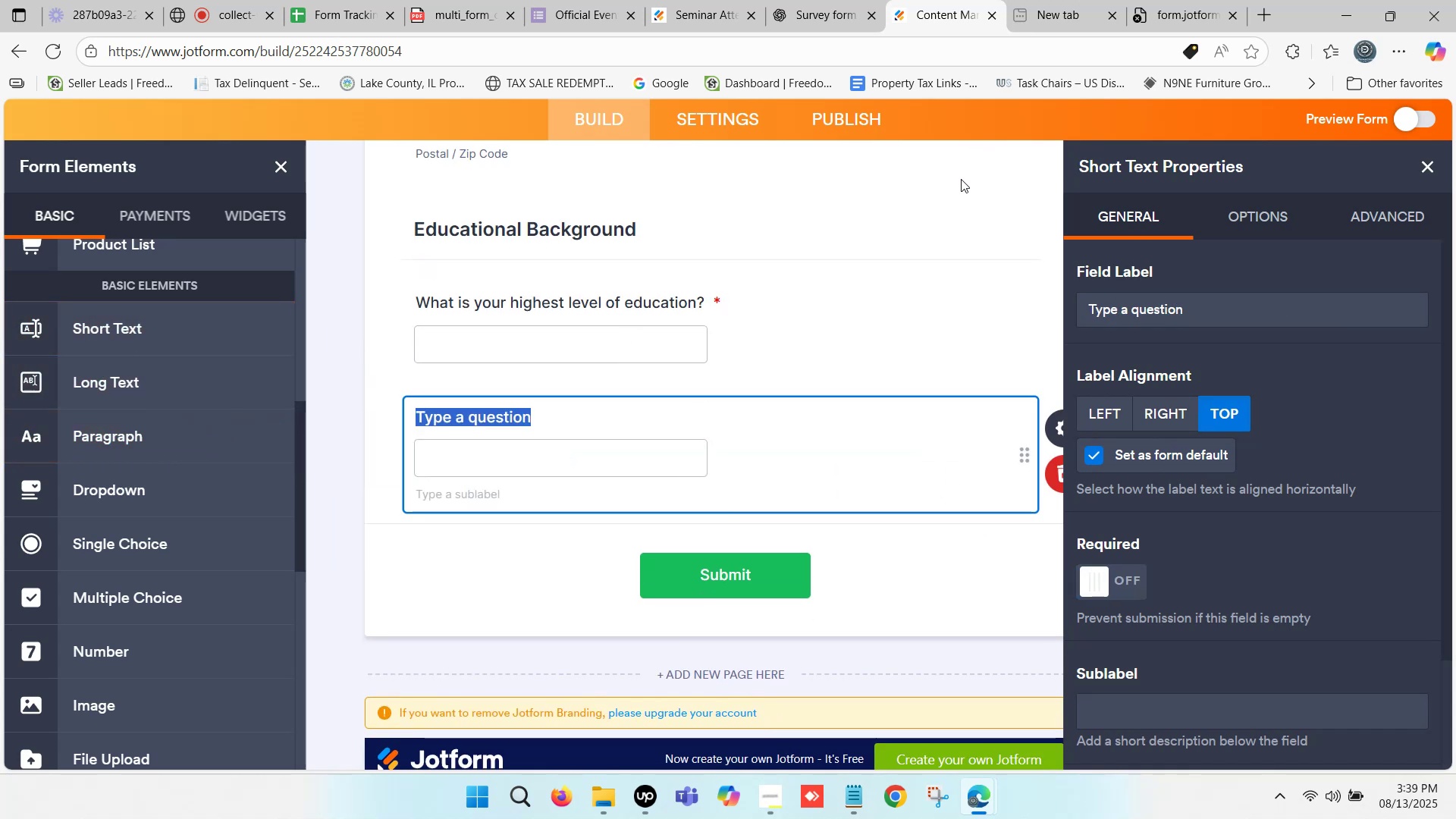 
mouse_move([822, 2])
 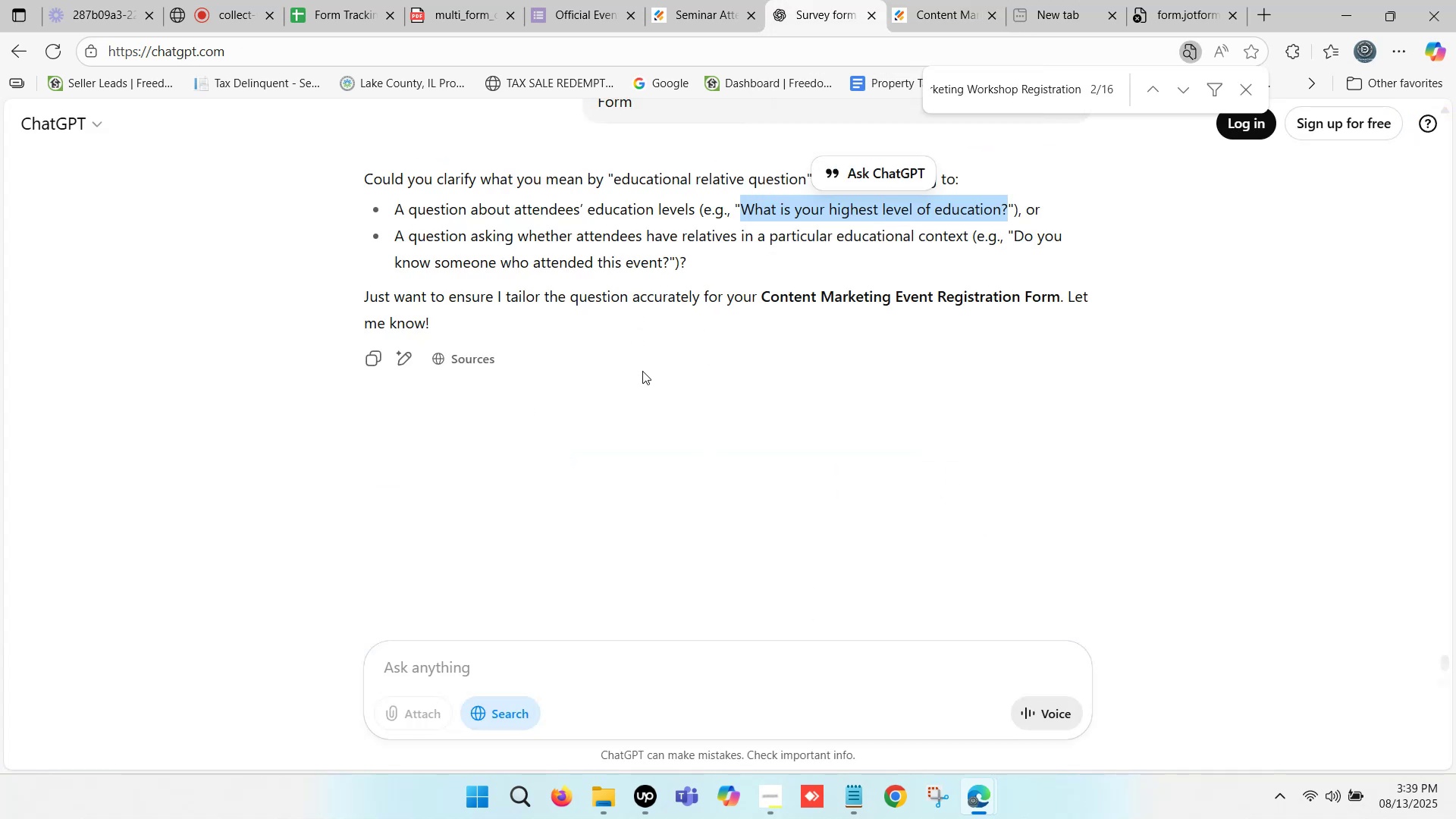 
left_click([832, 0])
 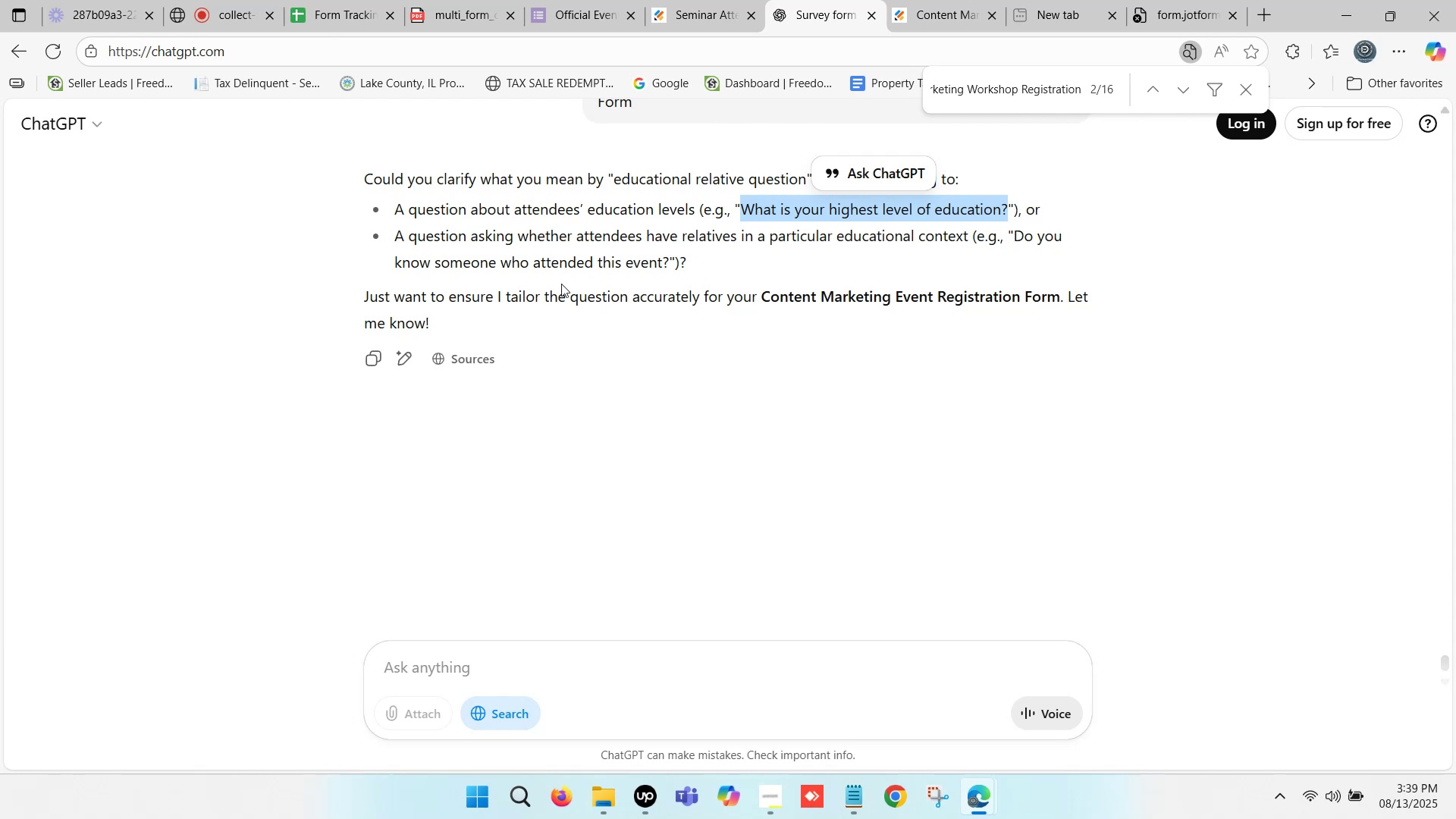 
scroll: coordinate [570, 275], scroll_direction: up, amount: 1.0
 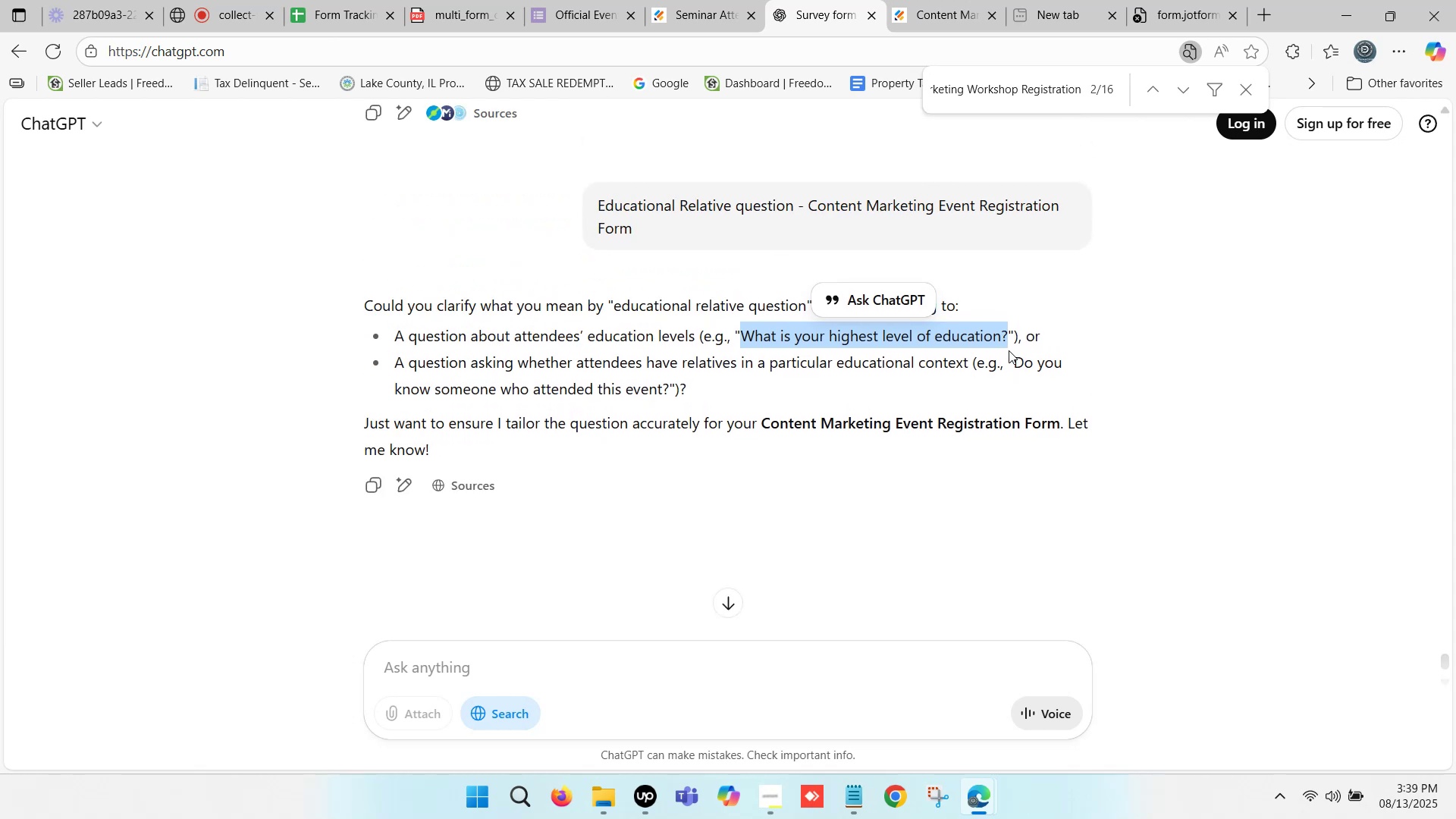 
key(Control+C)
 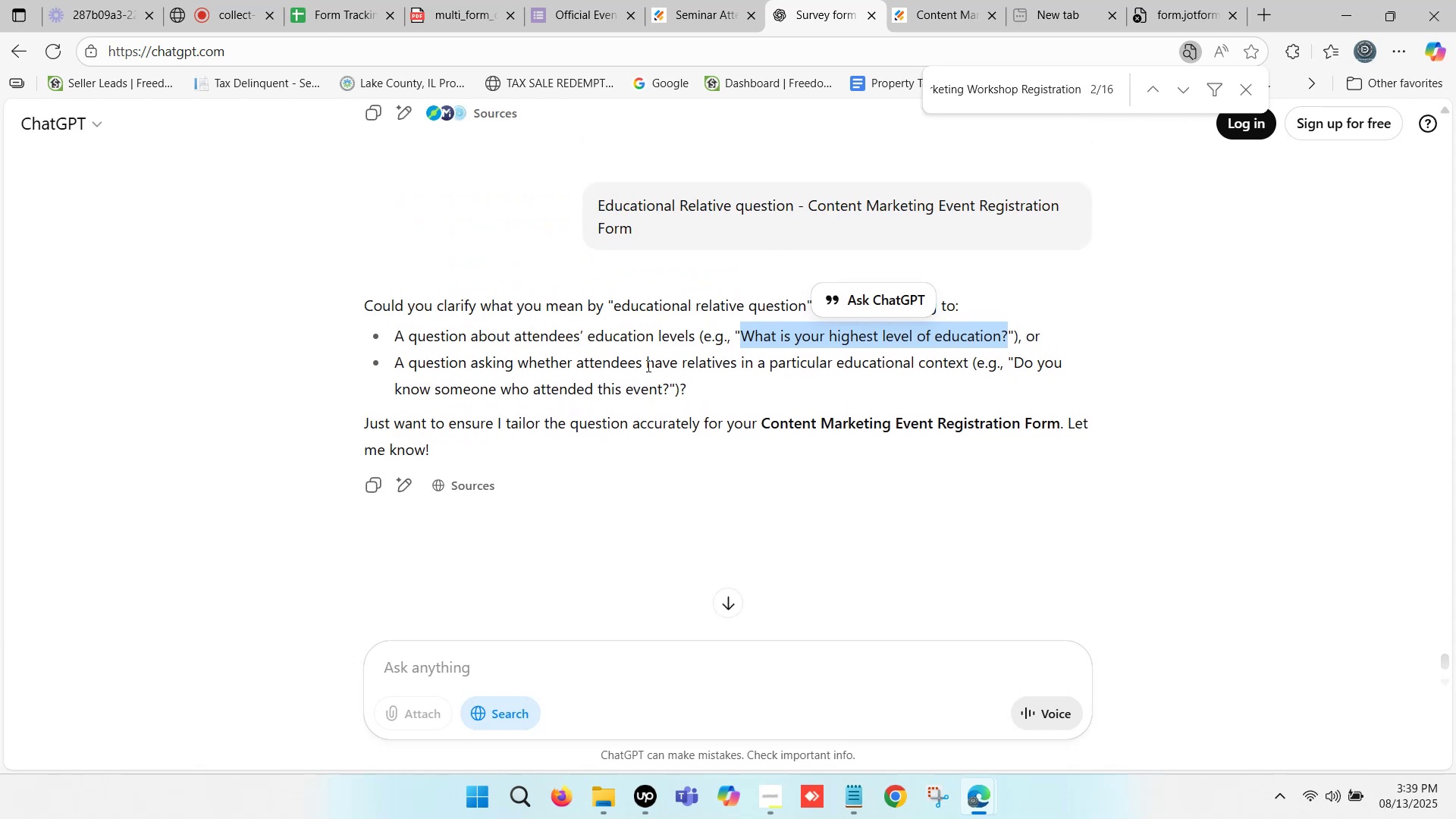 
scroll: coordinate [602, 474], scroll_direction: down, amount: 1.0
 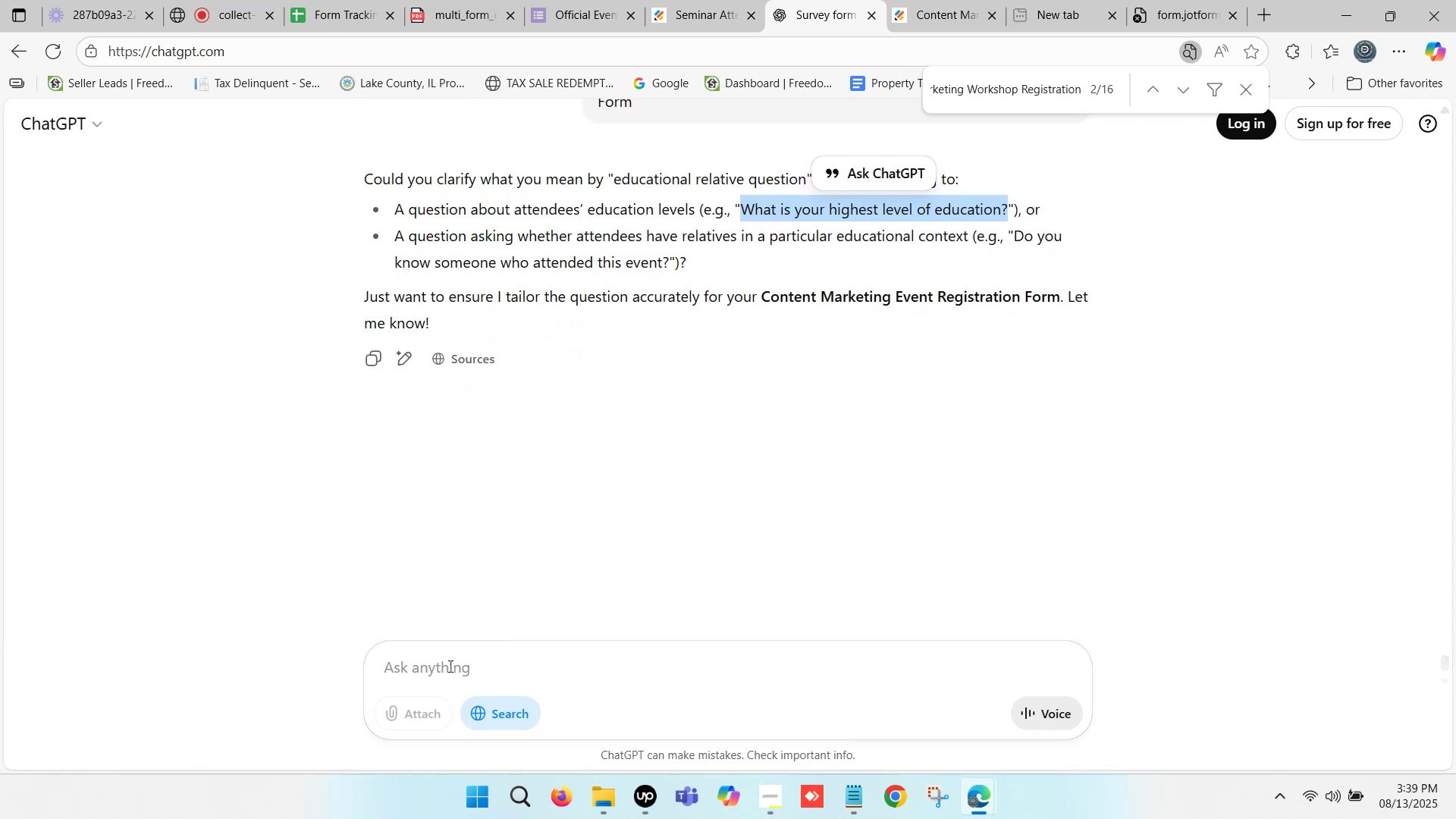 
left_click([443, 668])
 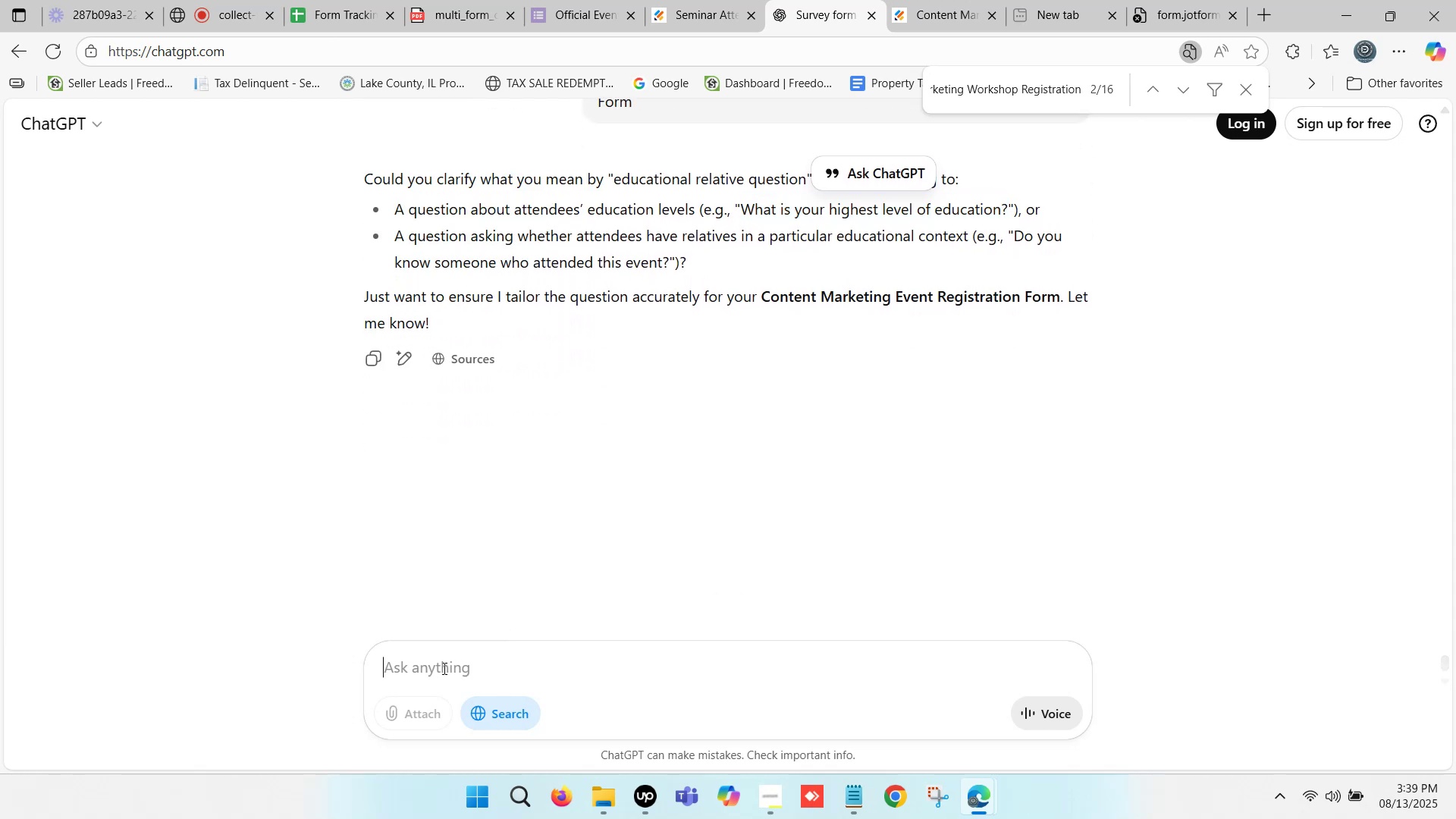 
key(Control+V)
 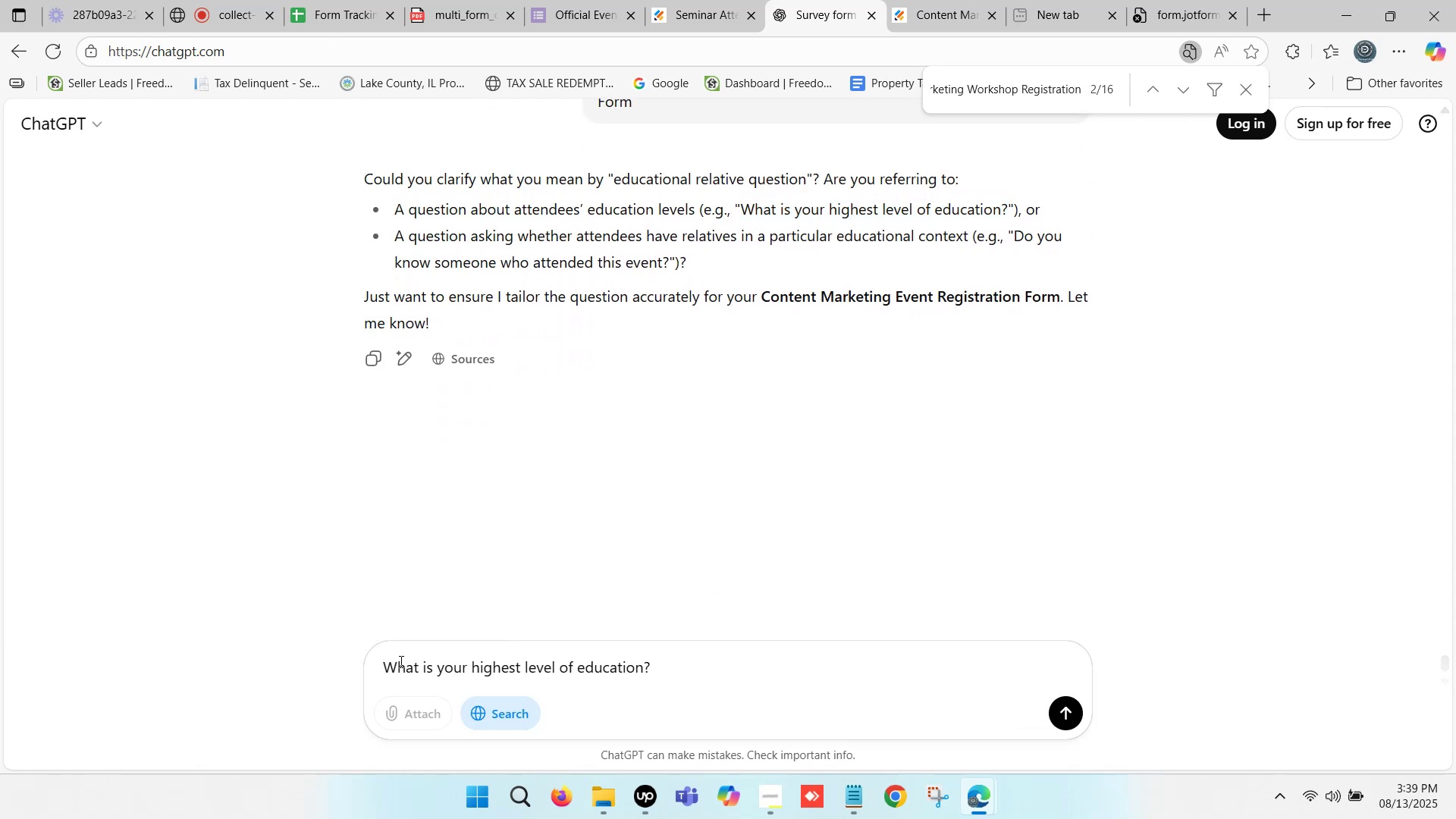 
left_click([388, 661])
 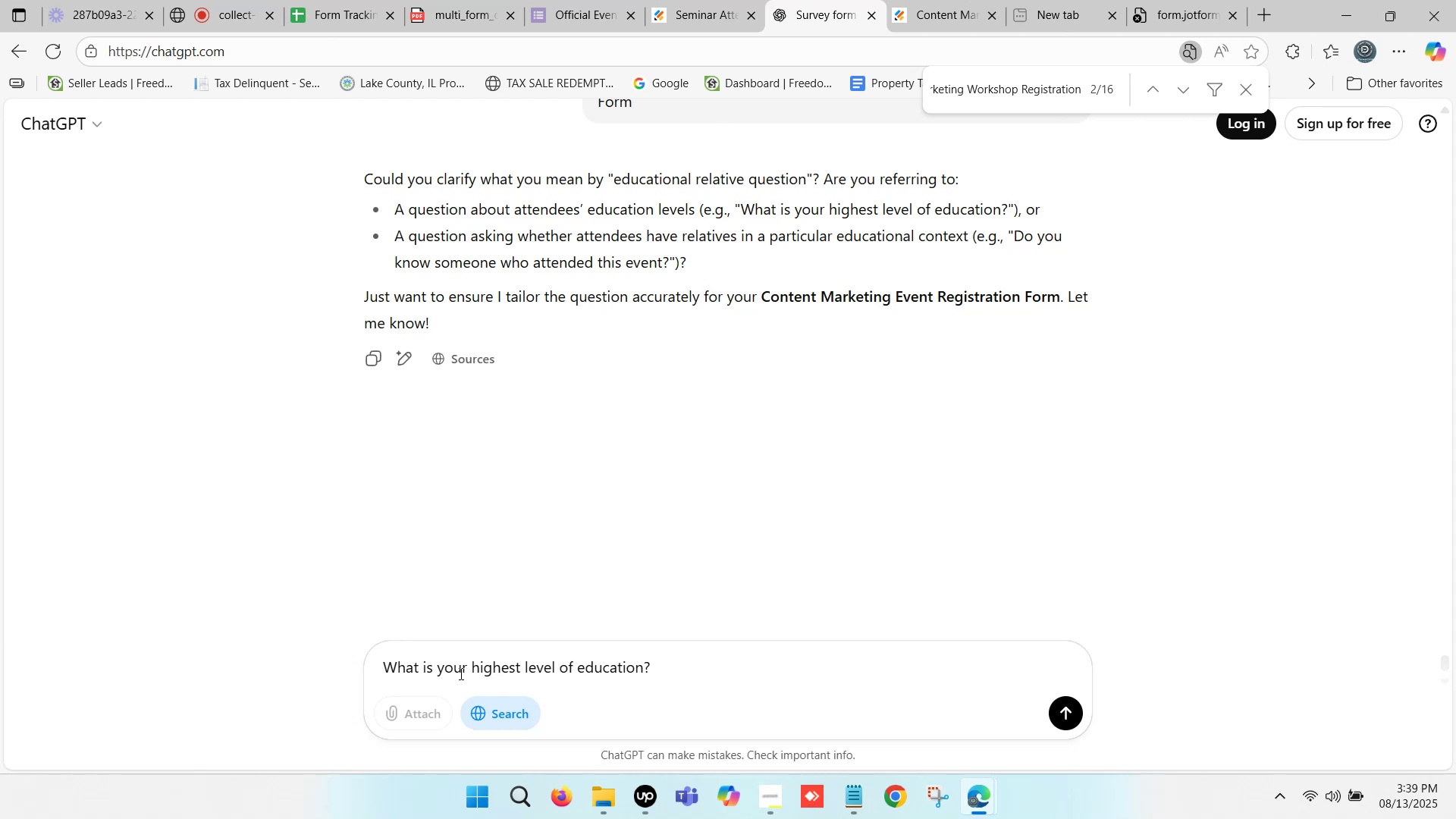 
wait(6.39)
 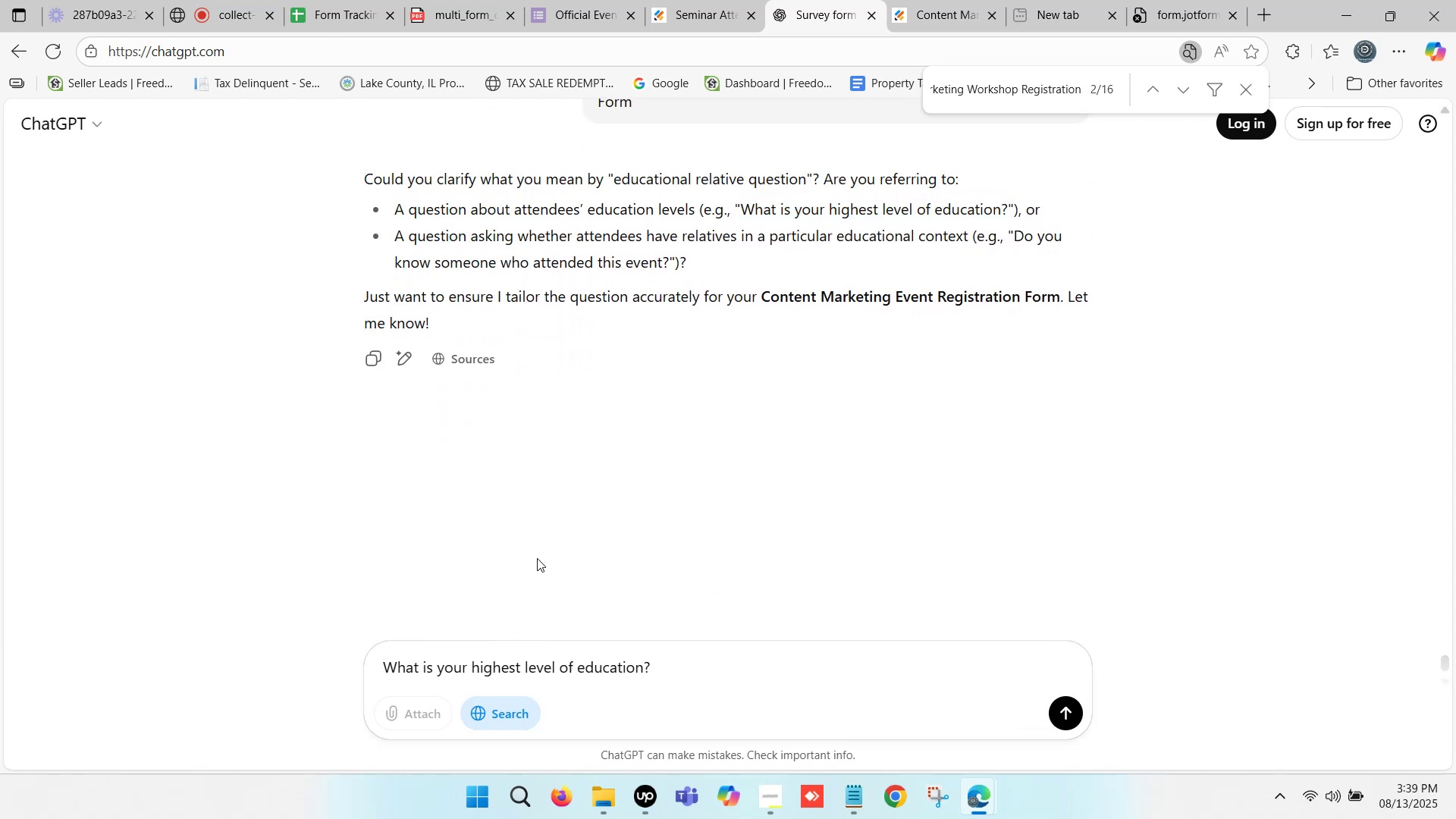 
left_click_drag(start_coordinate=[474, 664], to_coordinate=[647, 676])
 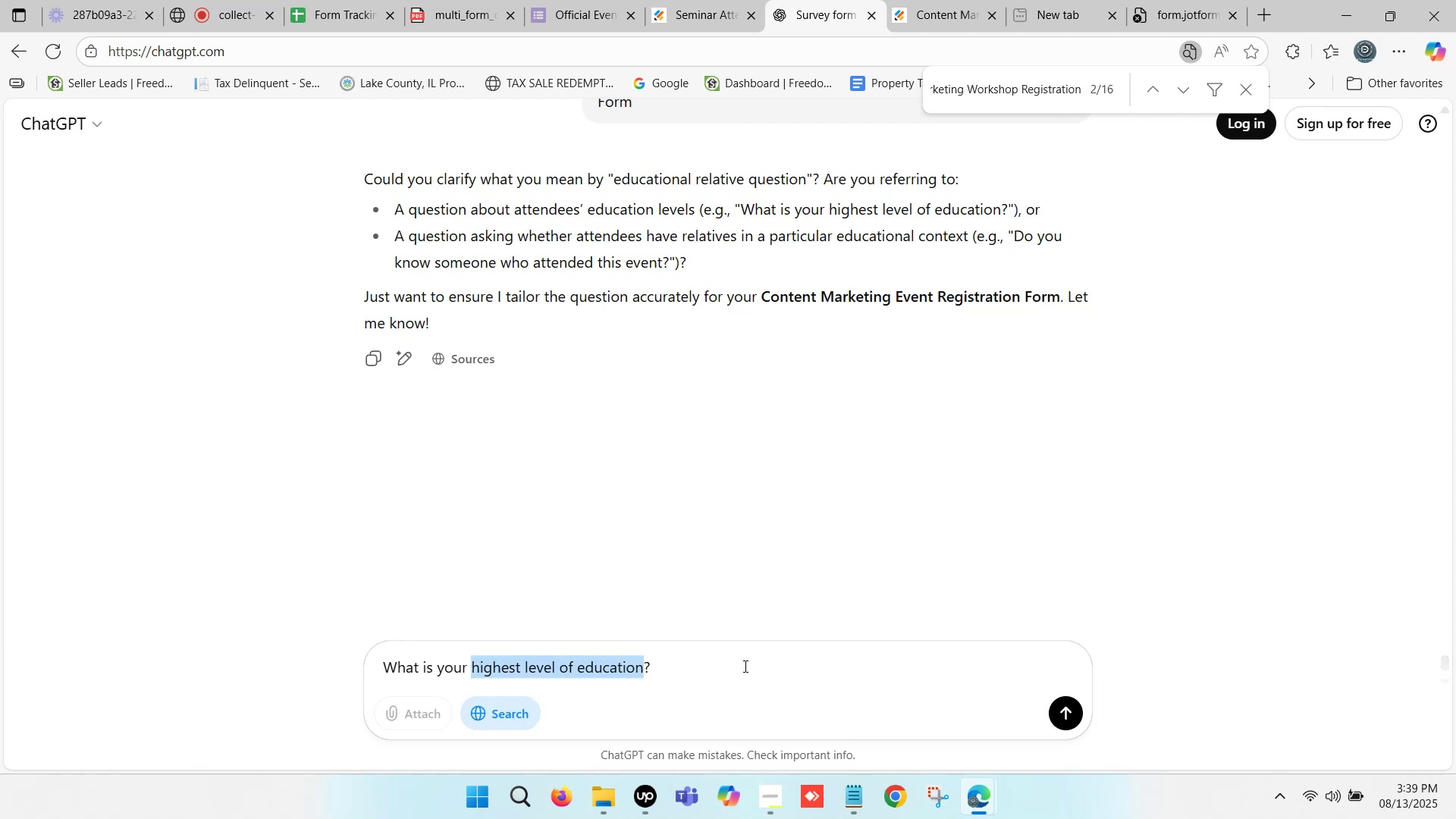 
type(university name)
 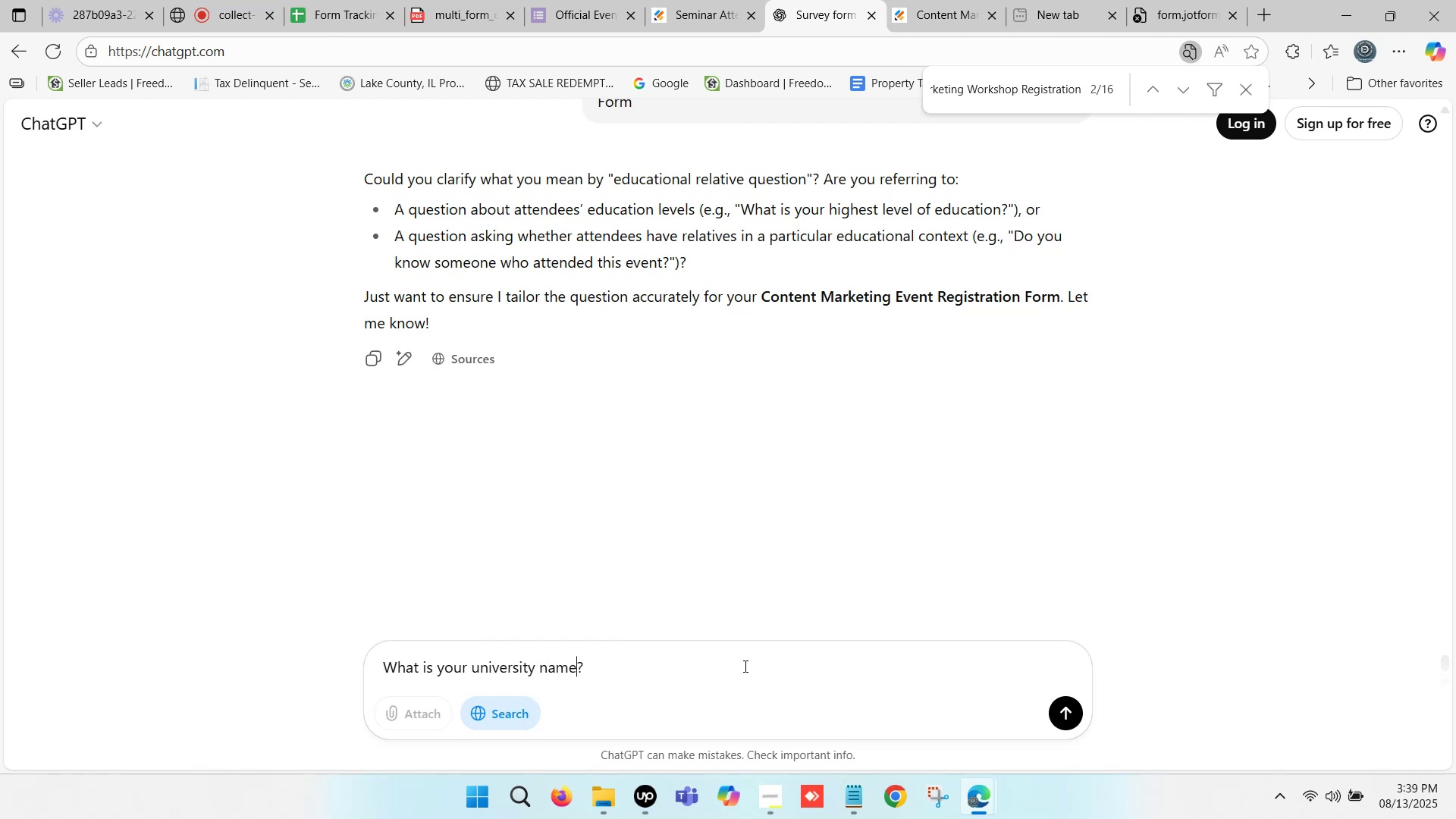 
key(Enter)
 